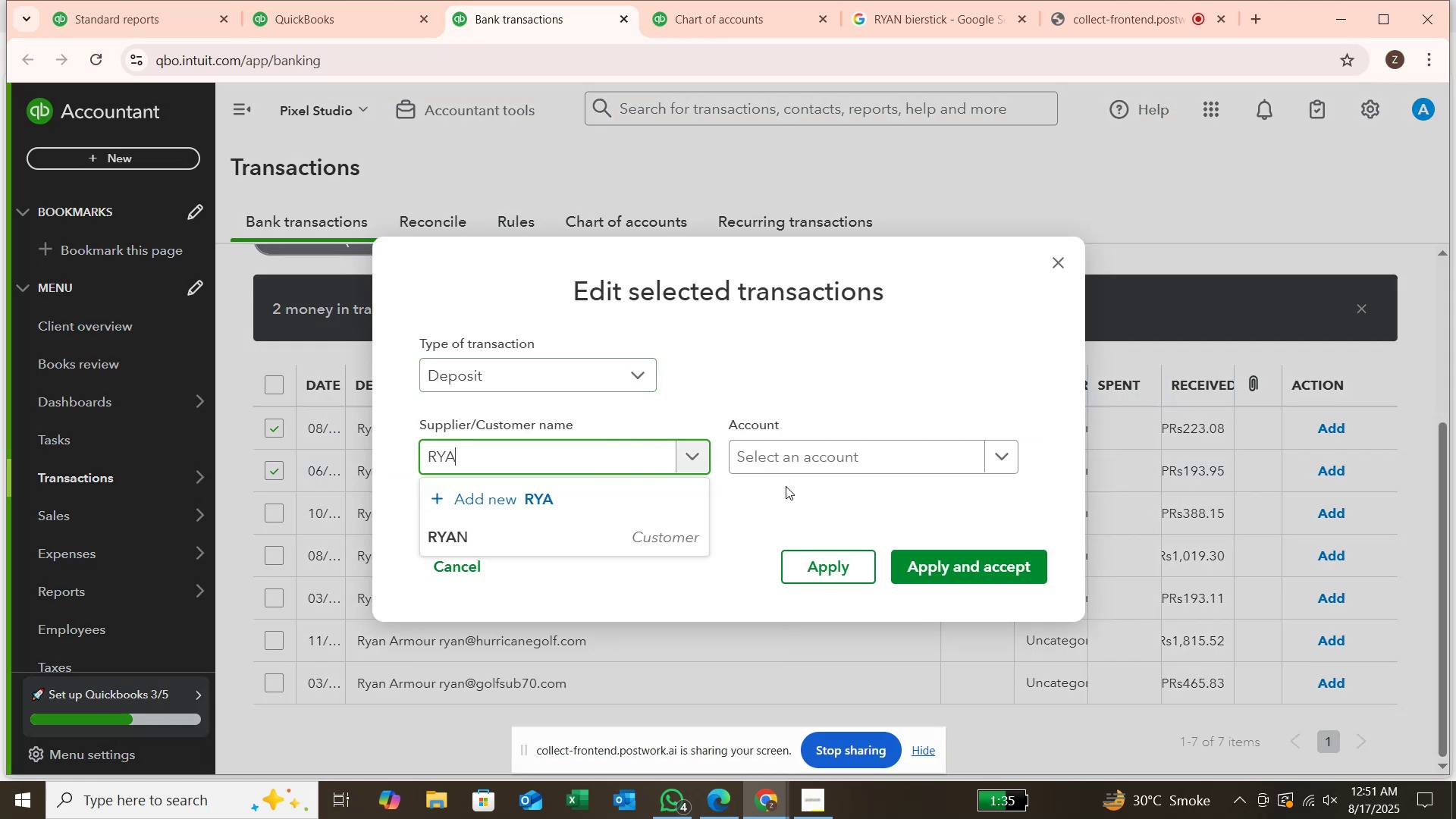 
left_click([638, 548])
 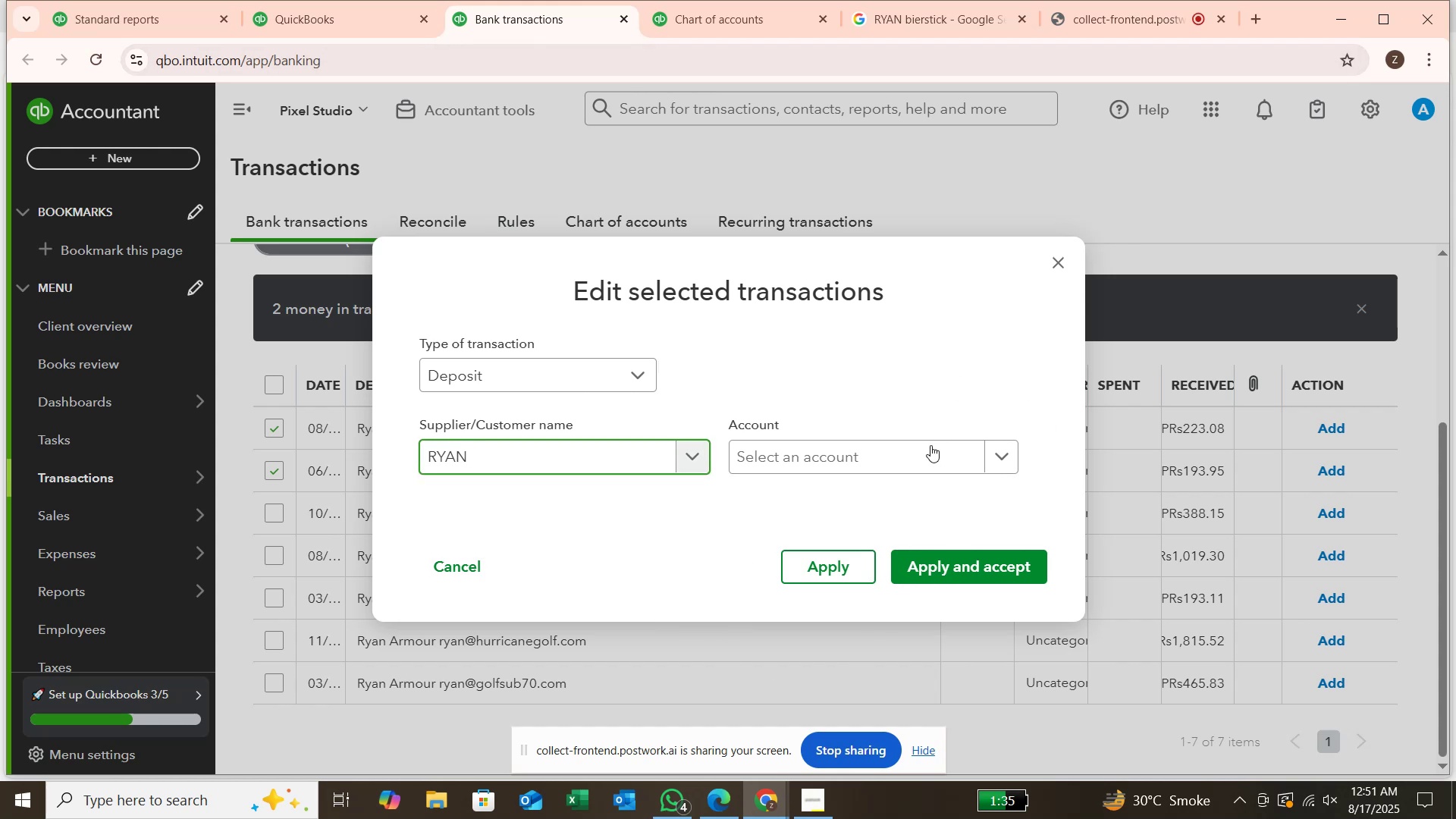 
left_click([928, 451])
 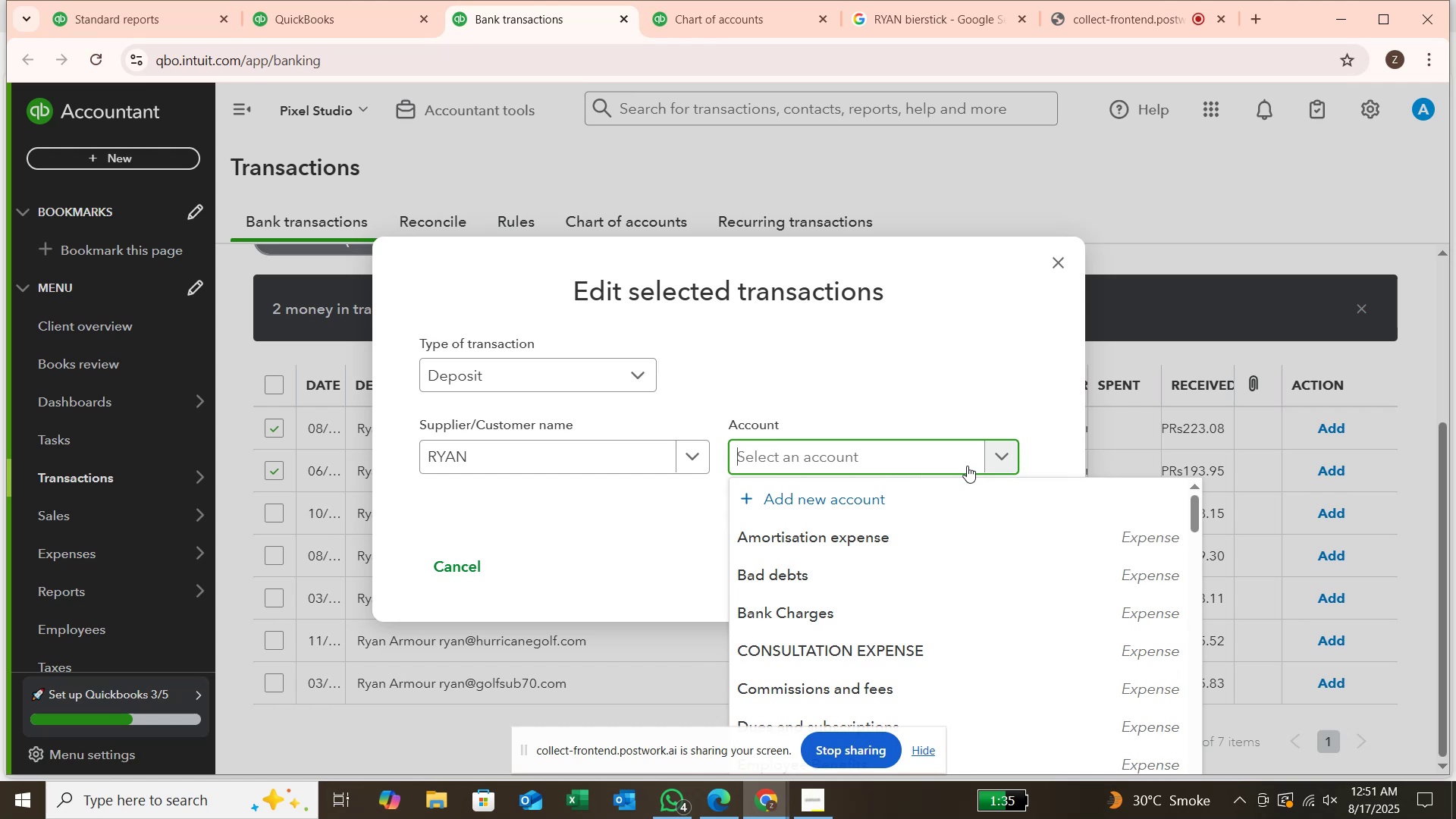 
wait(25.31)
 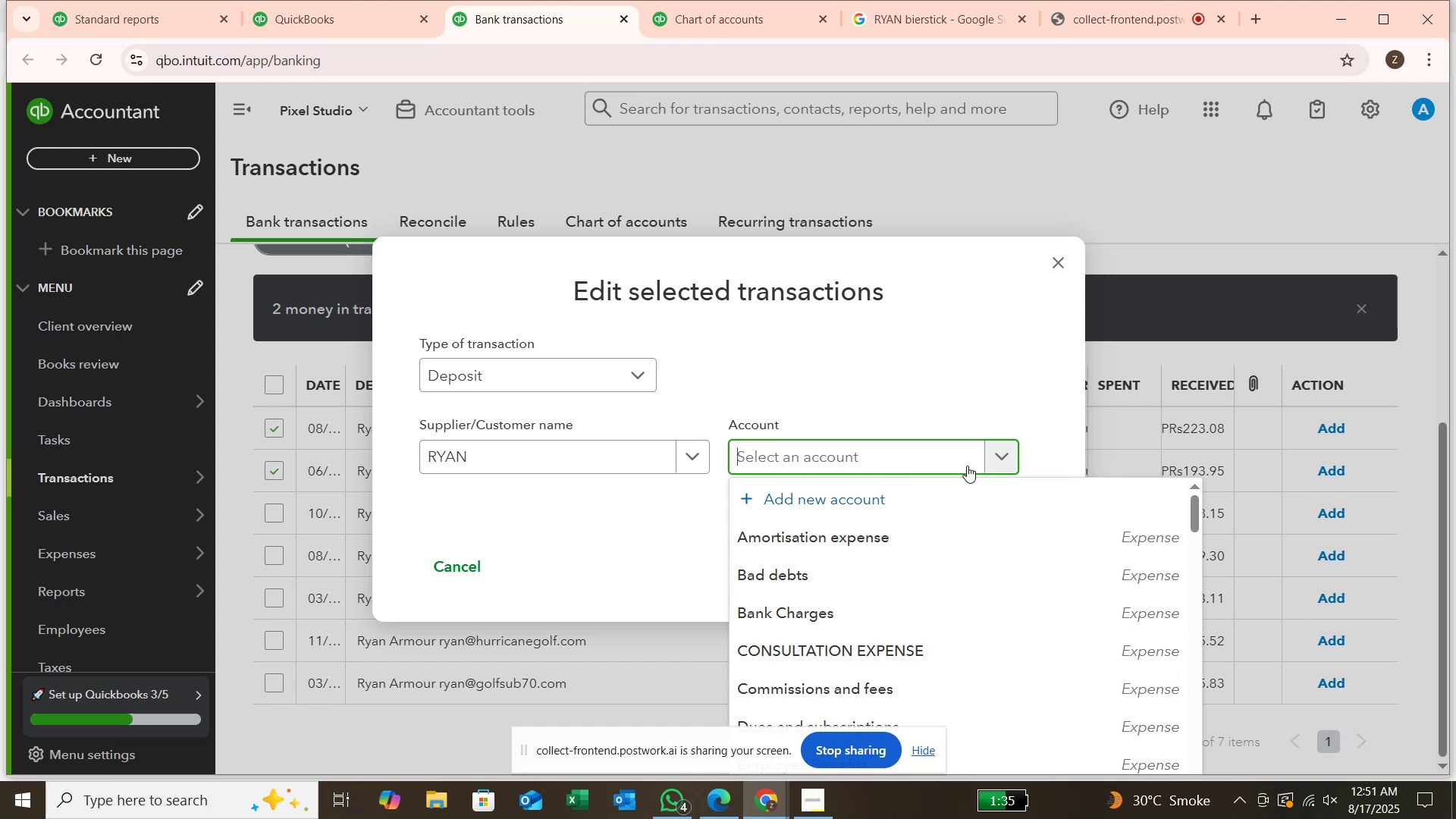 
scroll: coordinate [1076, 613], scroll_direction: down, amount: 2.0
 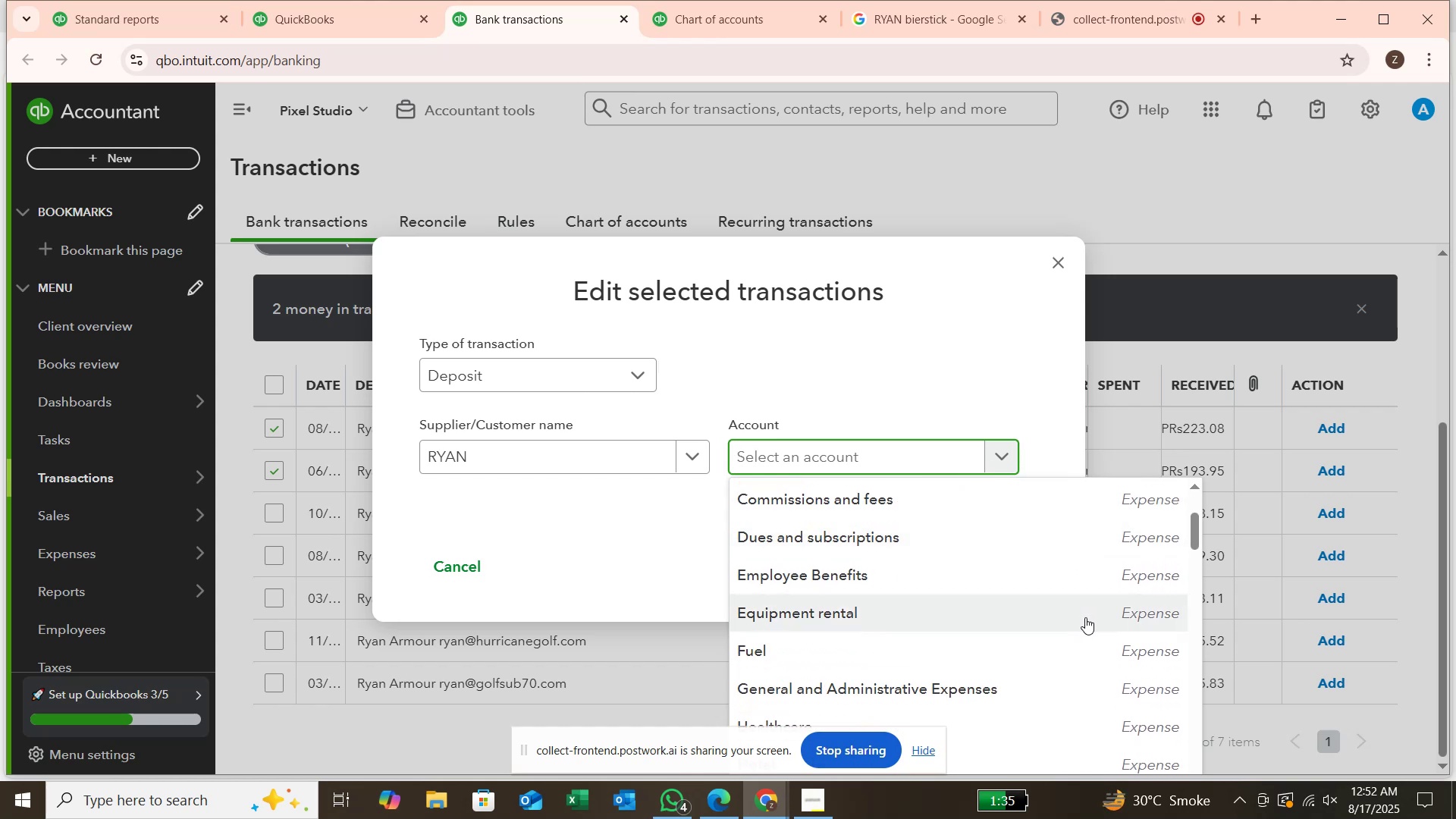 
scroll: coordinate [1086, 618], scroll_direction: up, amount: 2.0
 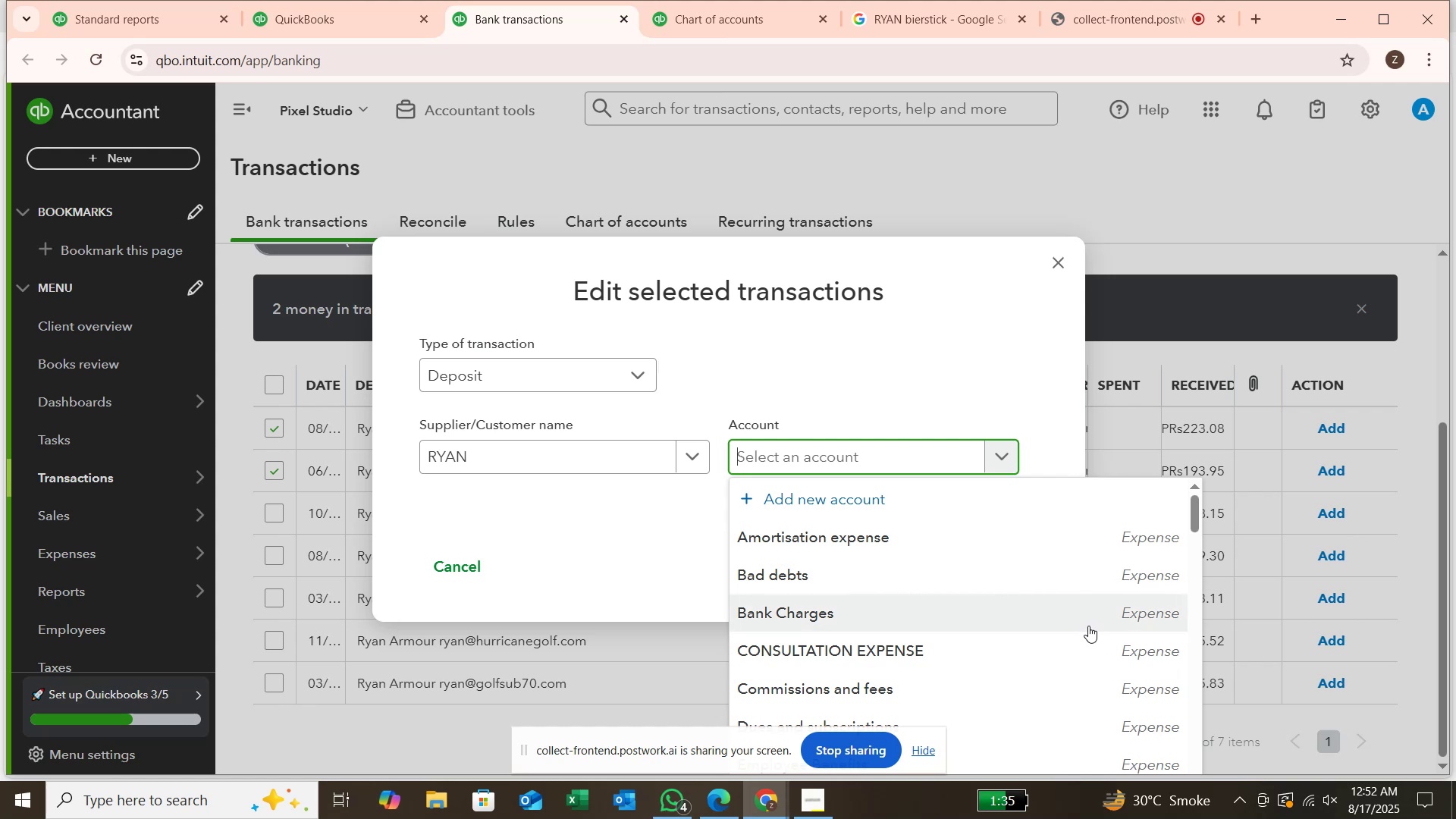 
scroll: coordinate [1089, 629], scroll_direction: down, amount: 6.0
 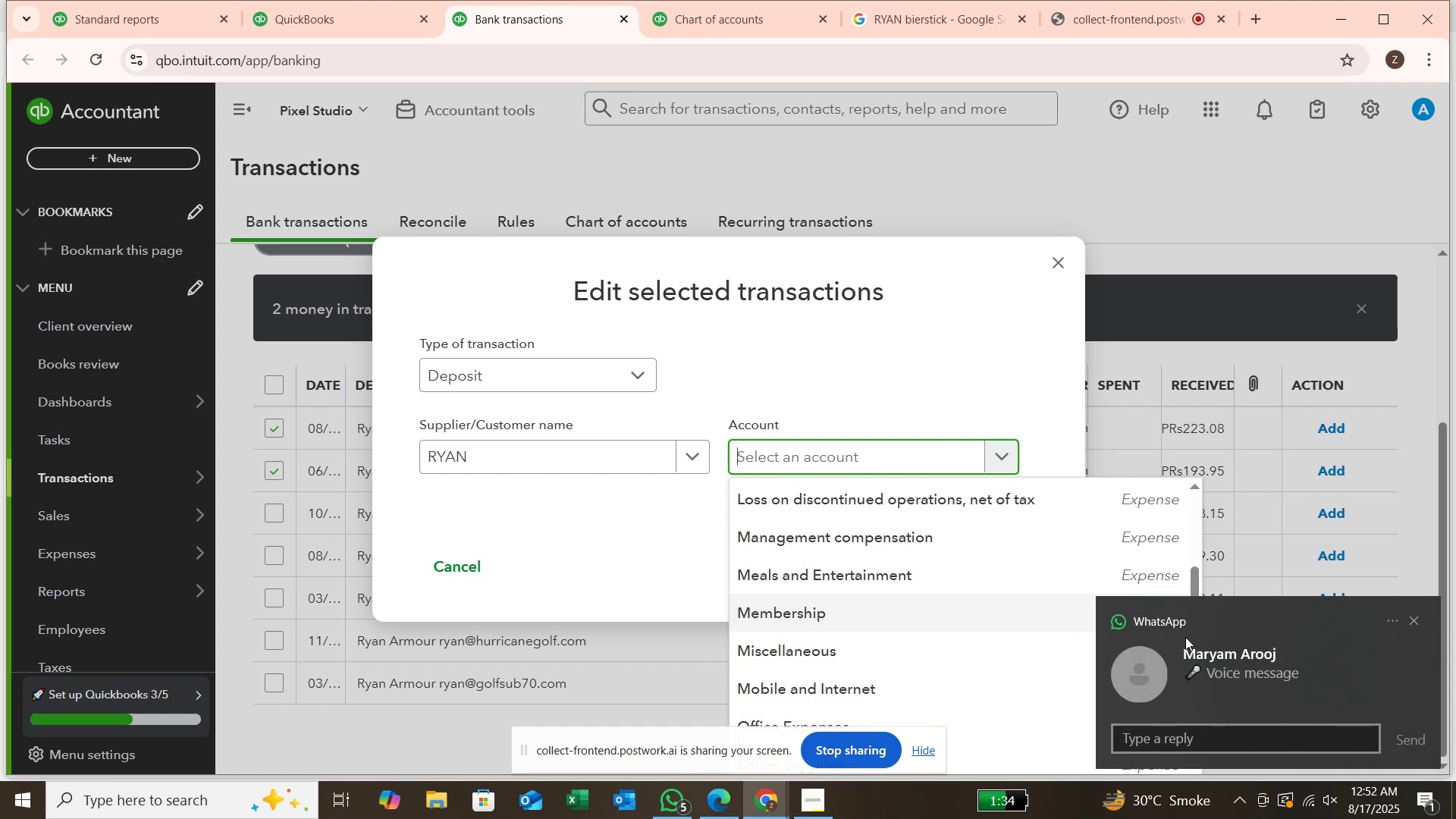 
left_click([1411, 613])
 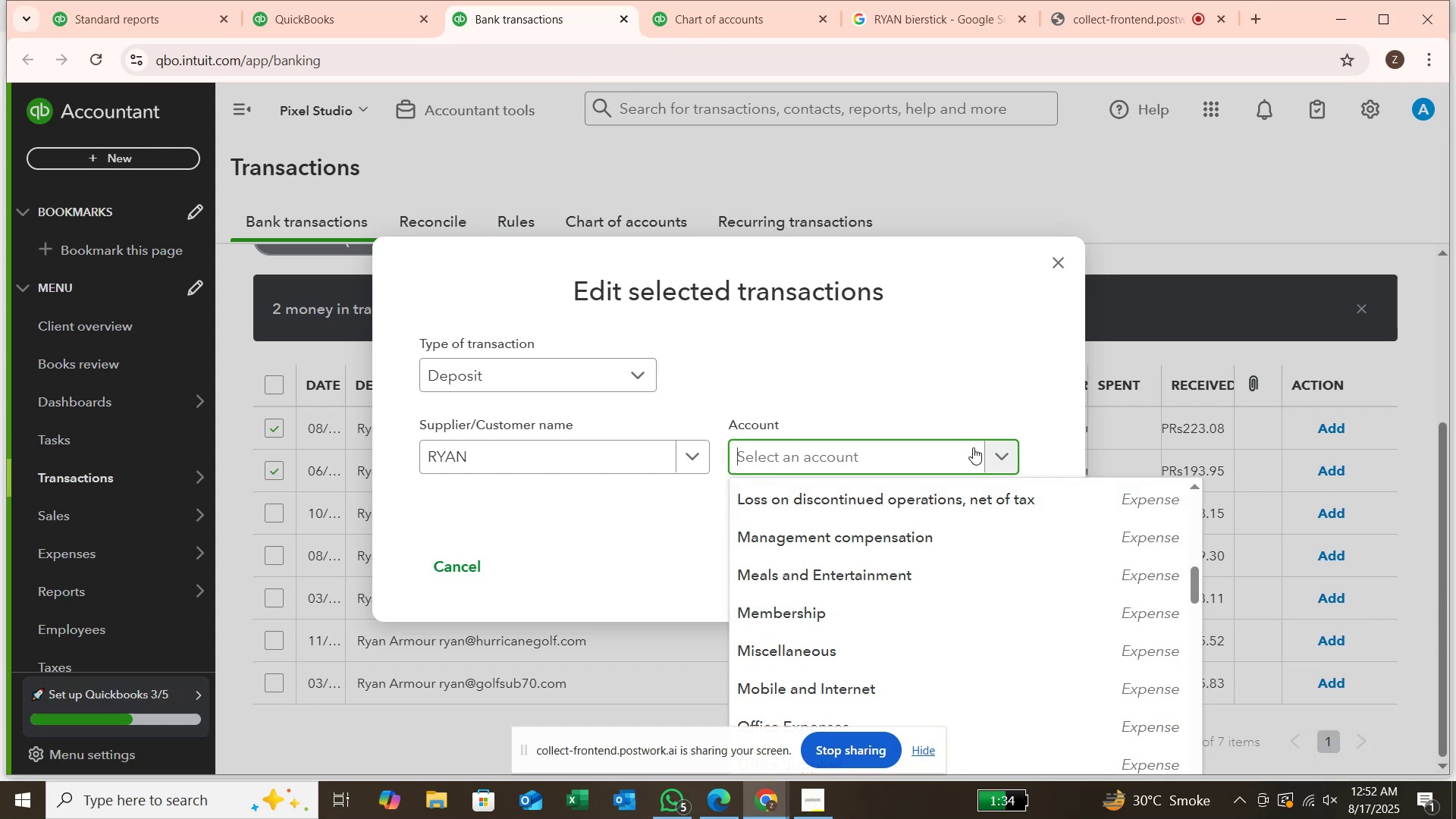 
type(supplies anf)
key(Backspace)
type(f)
key(Backspace)
type(d materials)
 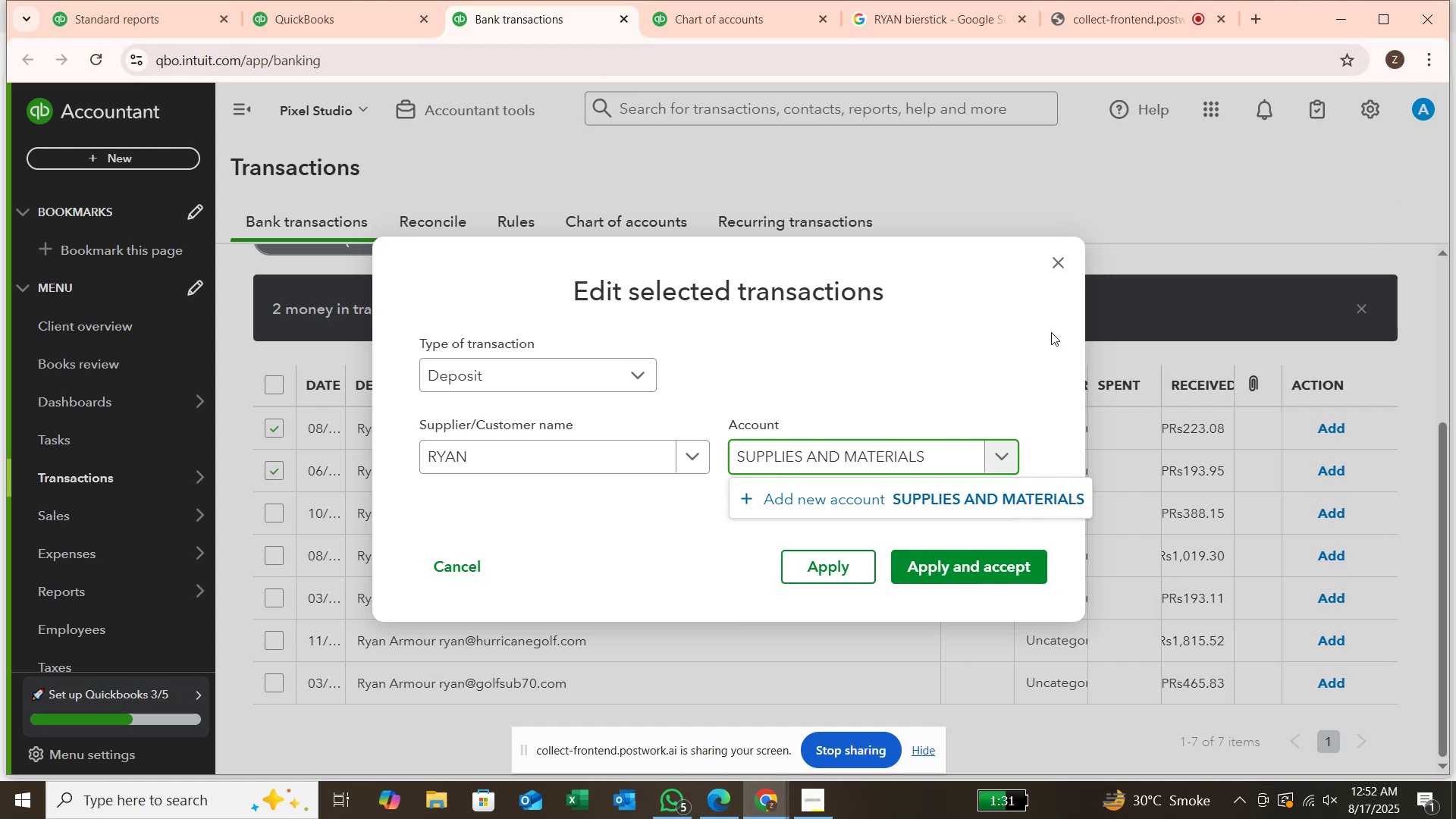 
left_click([999, 495])
 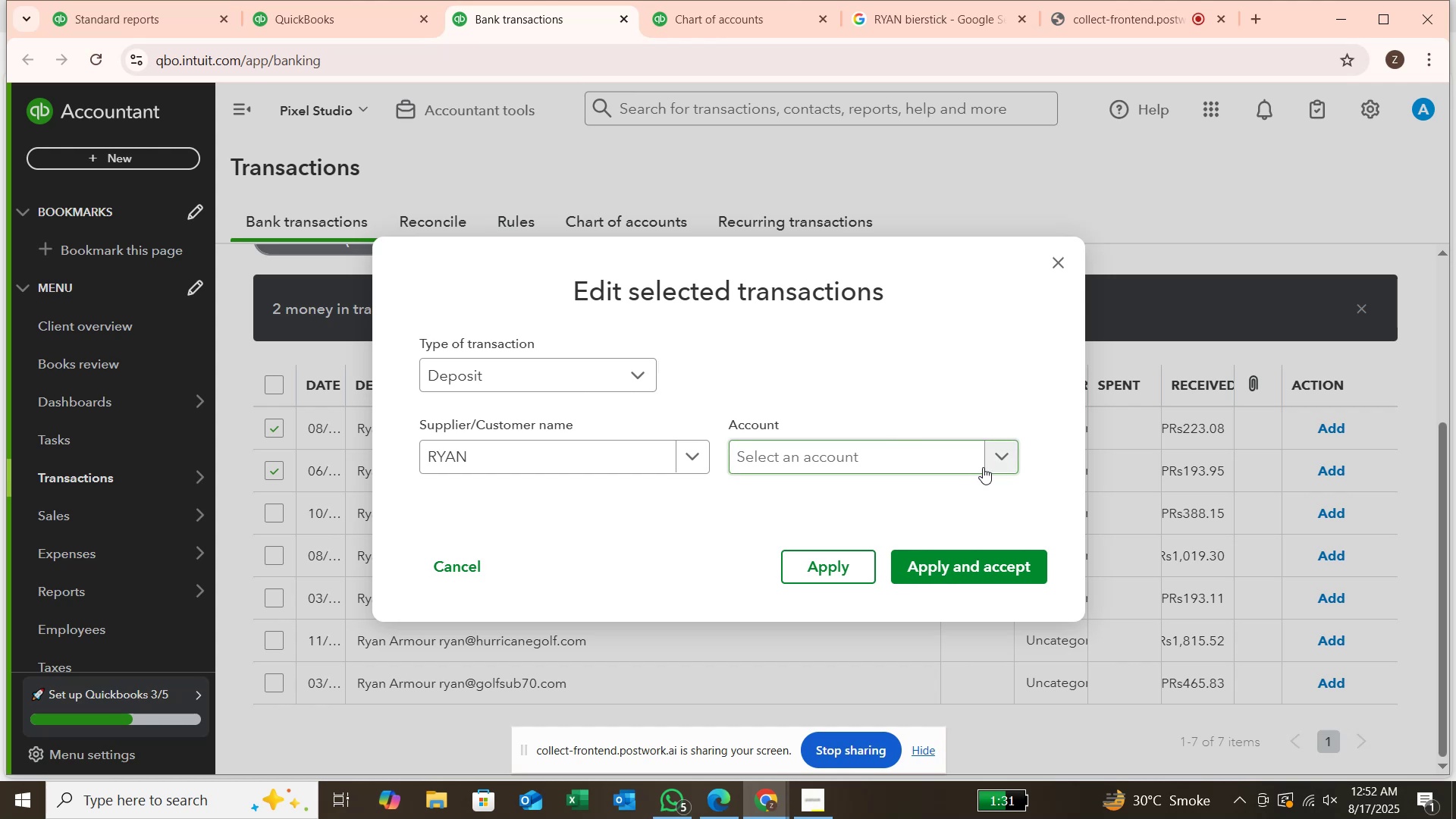 
left_click([986, 465])
 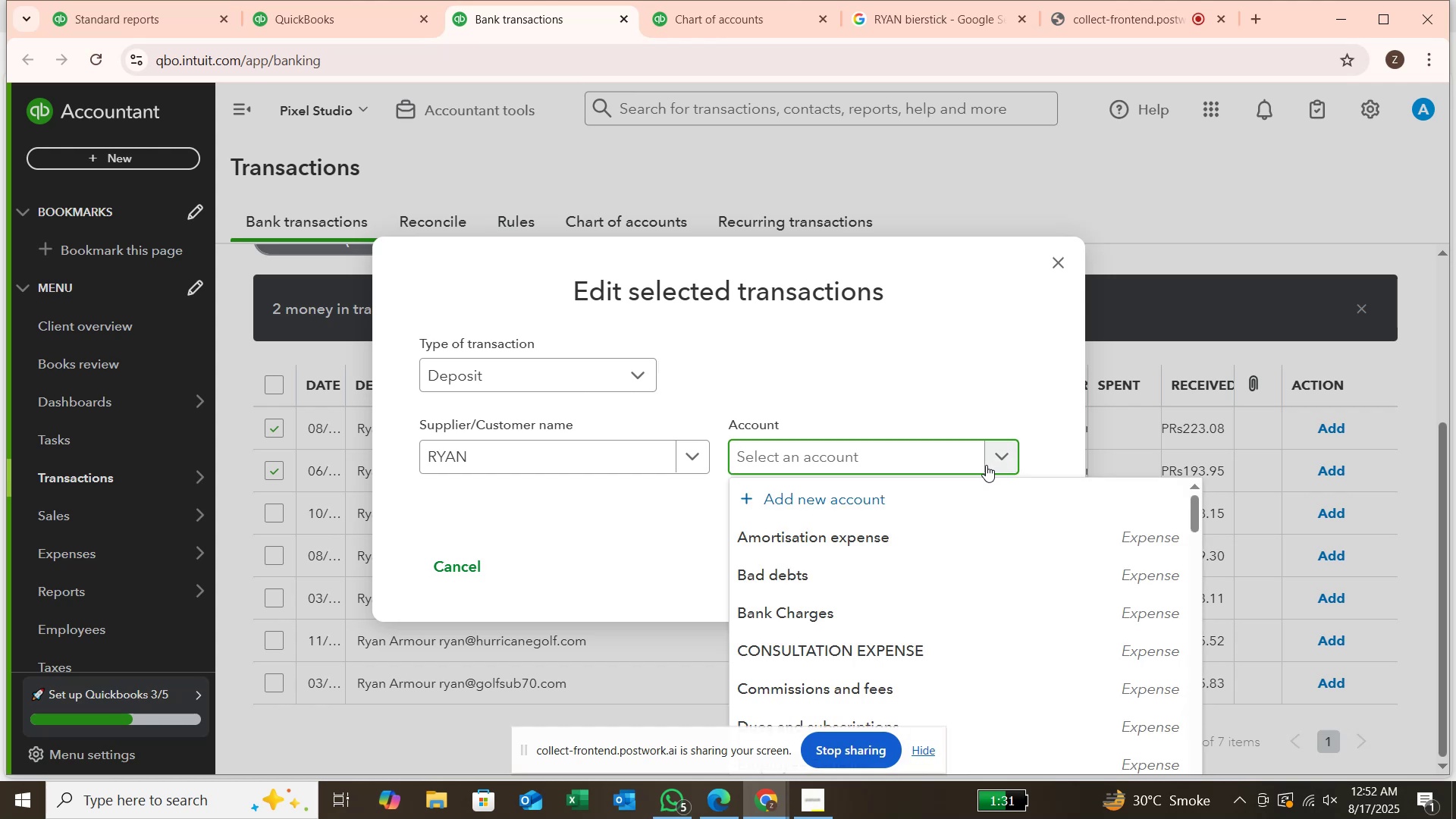 
type(SUPP)
key(Backspace)
key(Backspace)
key(Backspace)
type(upplo)
key(Backspace)
type(ies amd)
key(Backspace)
key(Backspace)
type(nd Materials)
 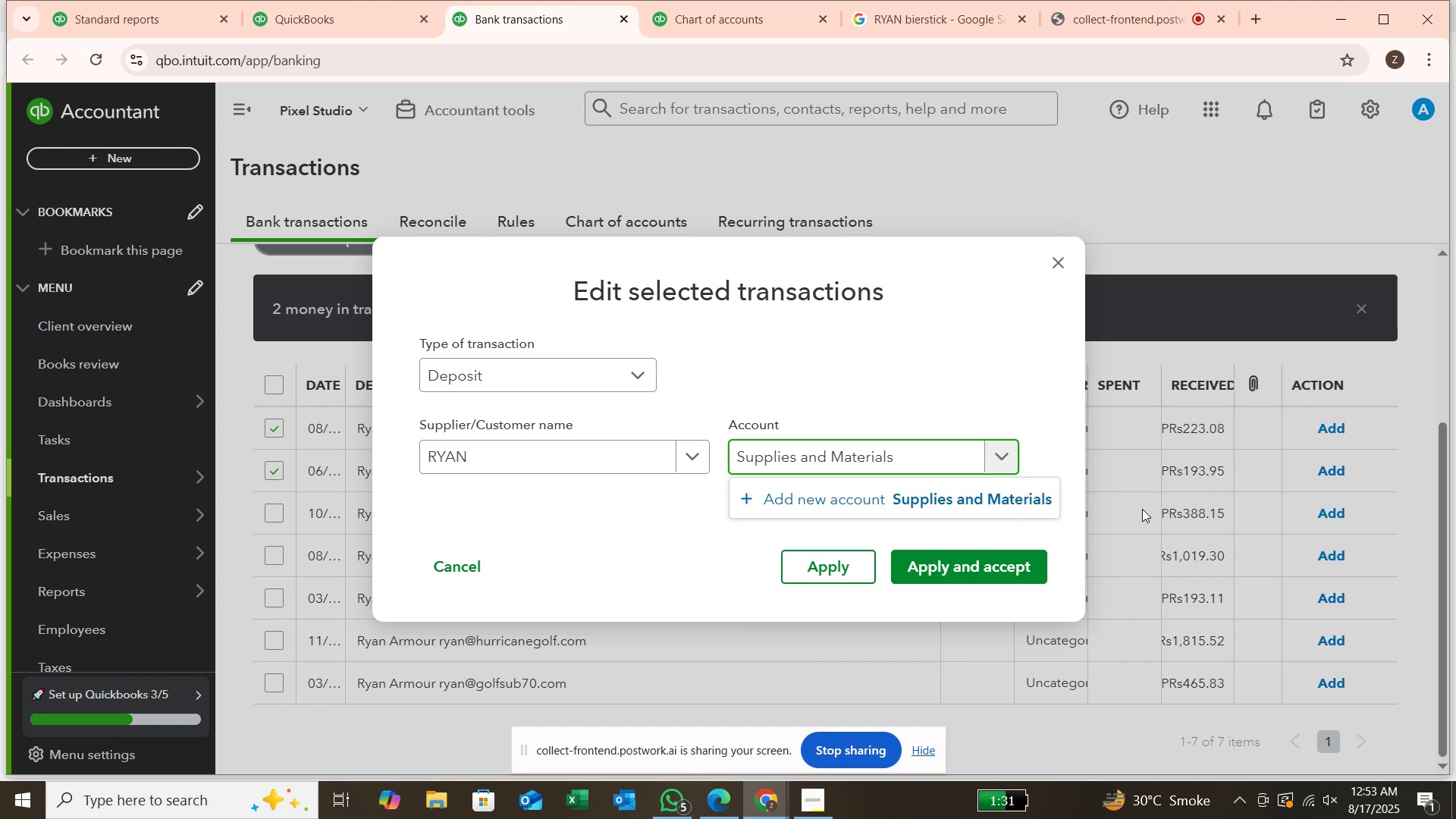 
left_click([1010, 496])
 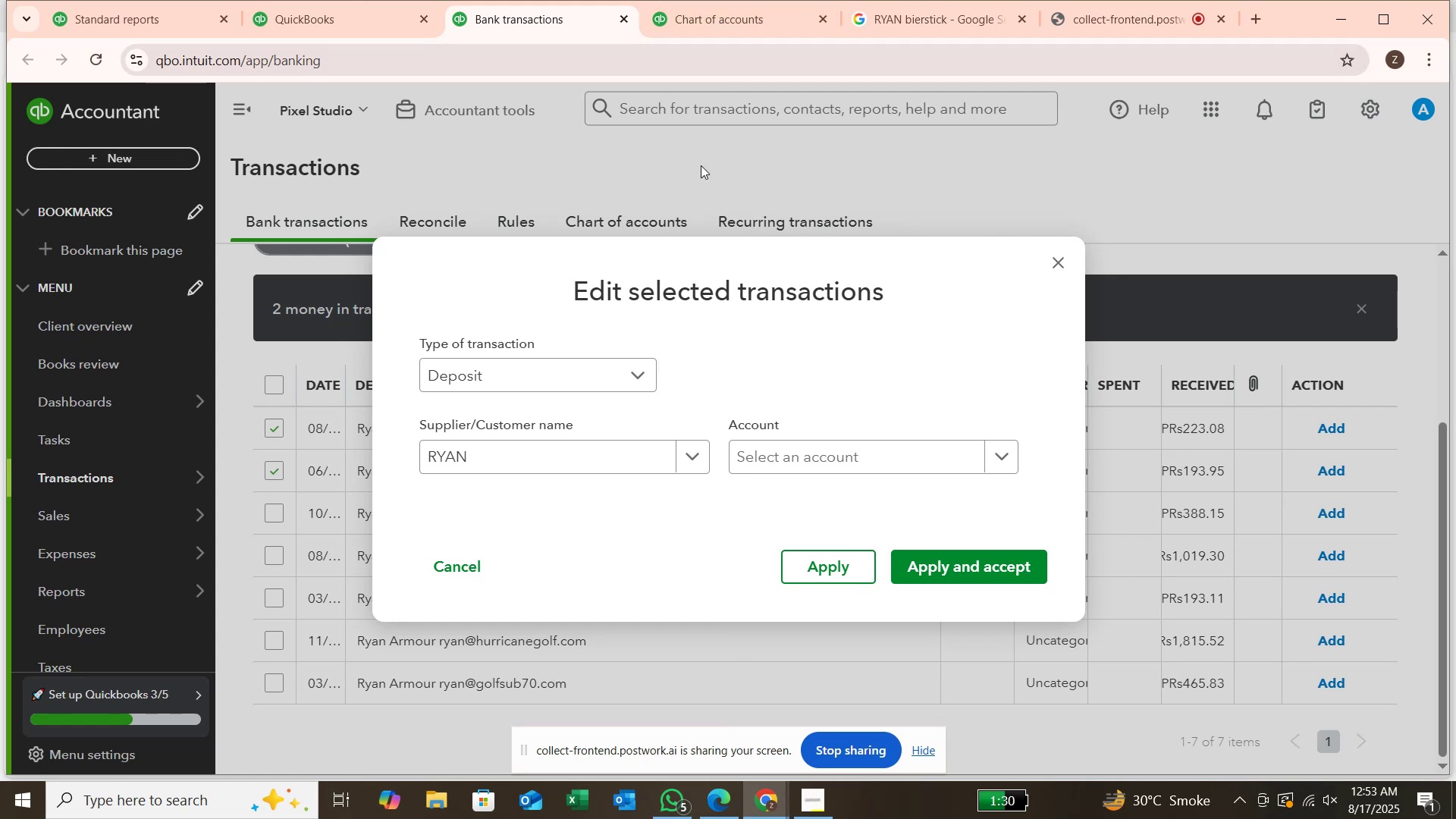 
wait(5.07)
 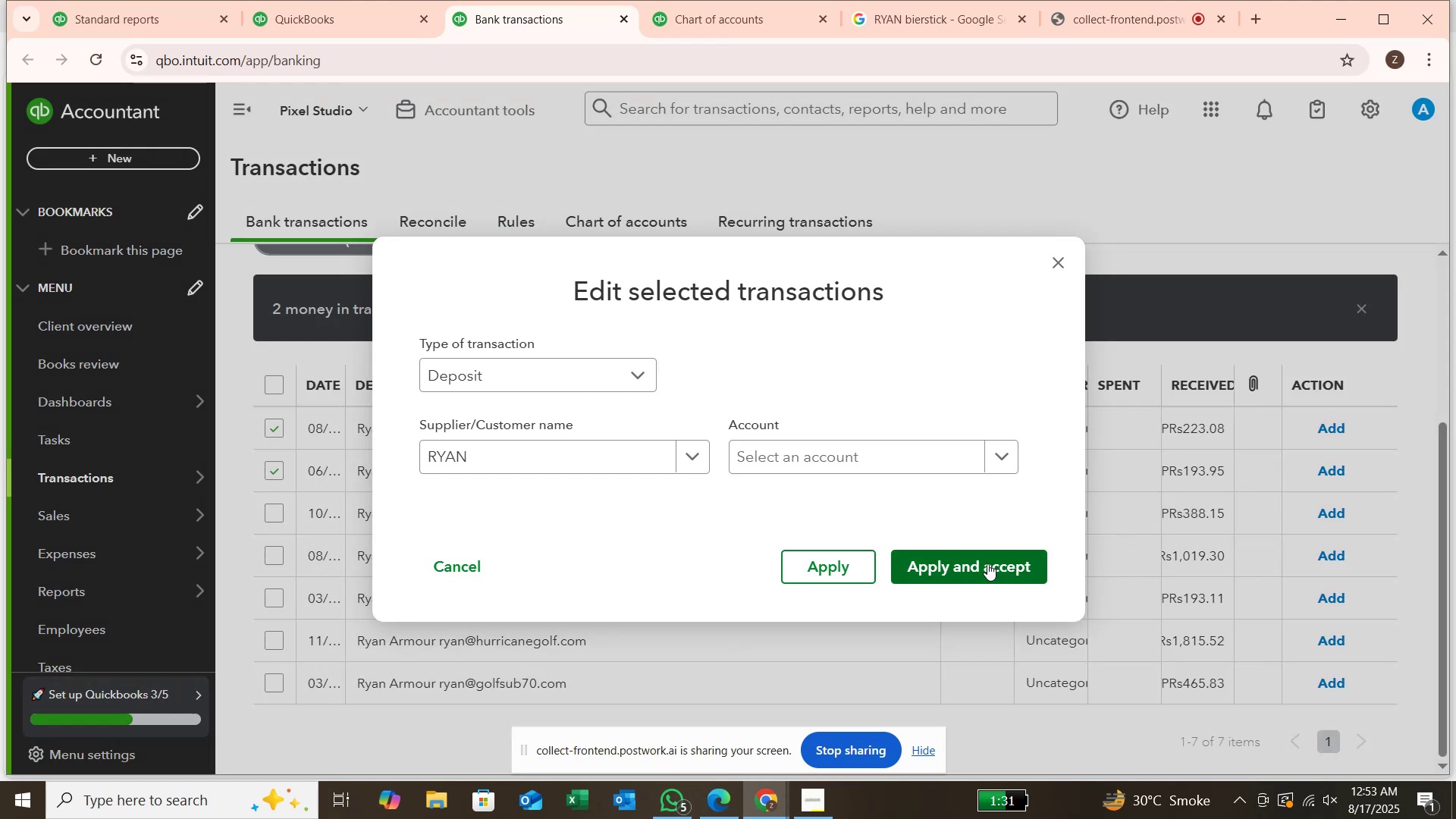 
left_click([886, 461])
 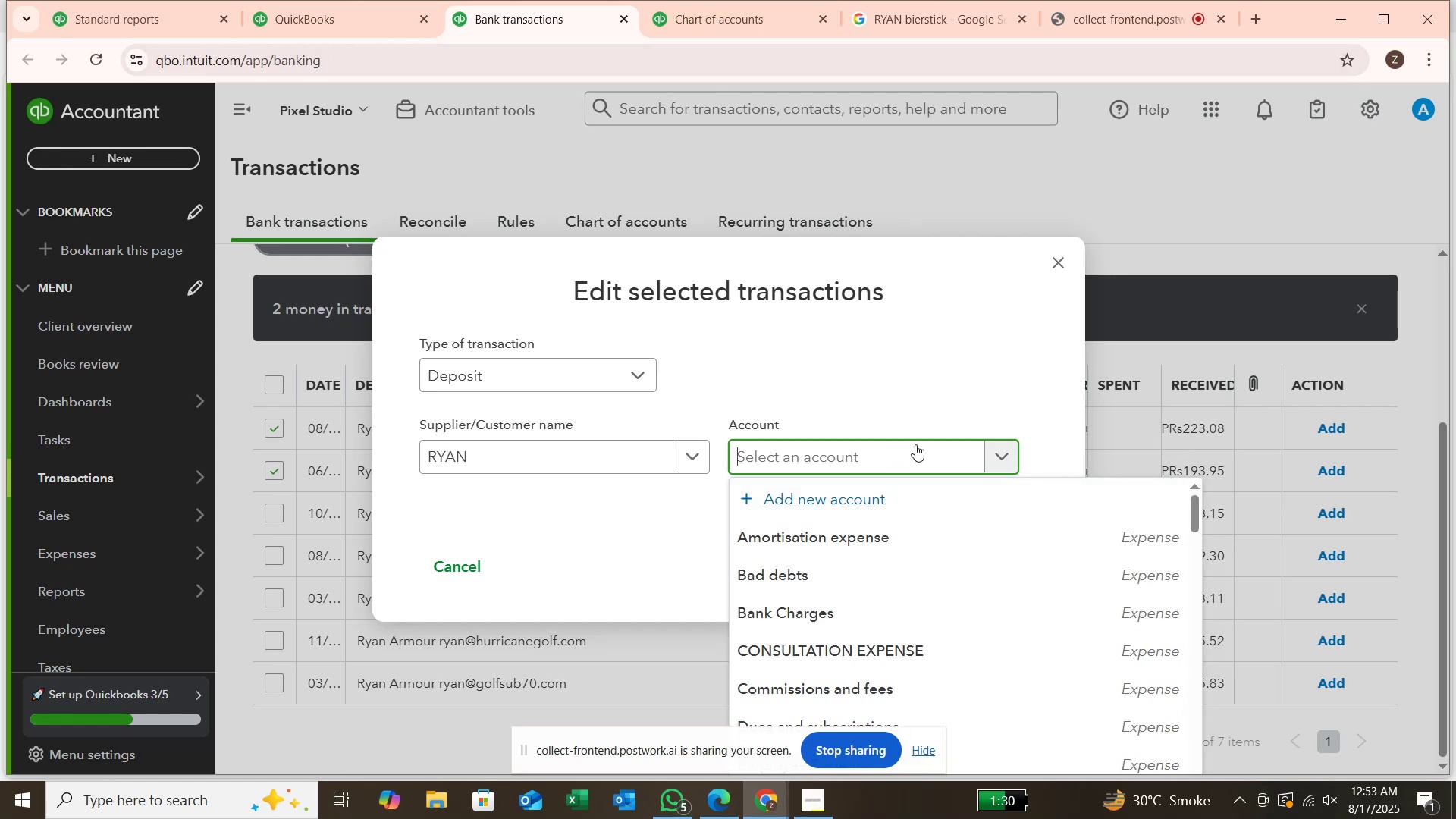 
type(supplies and a)
key(Backspace)
type(materials)
 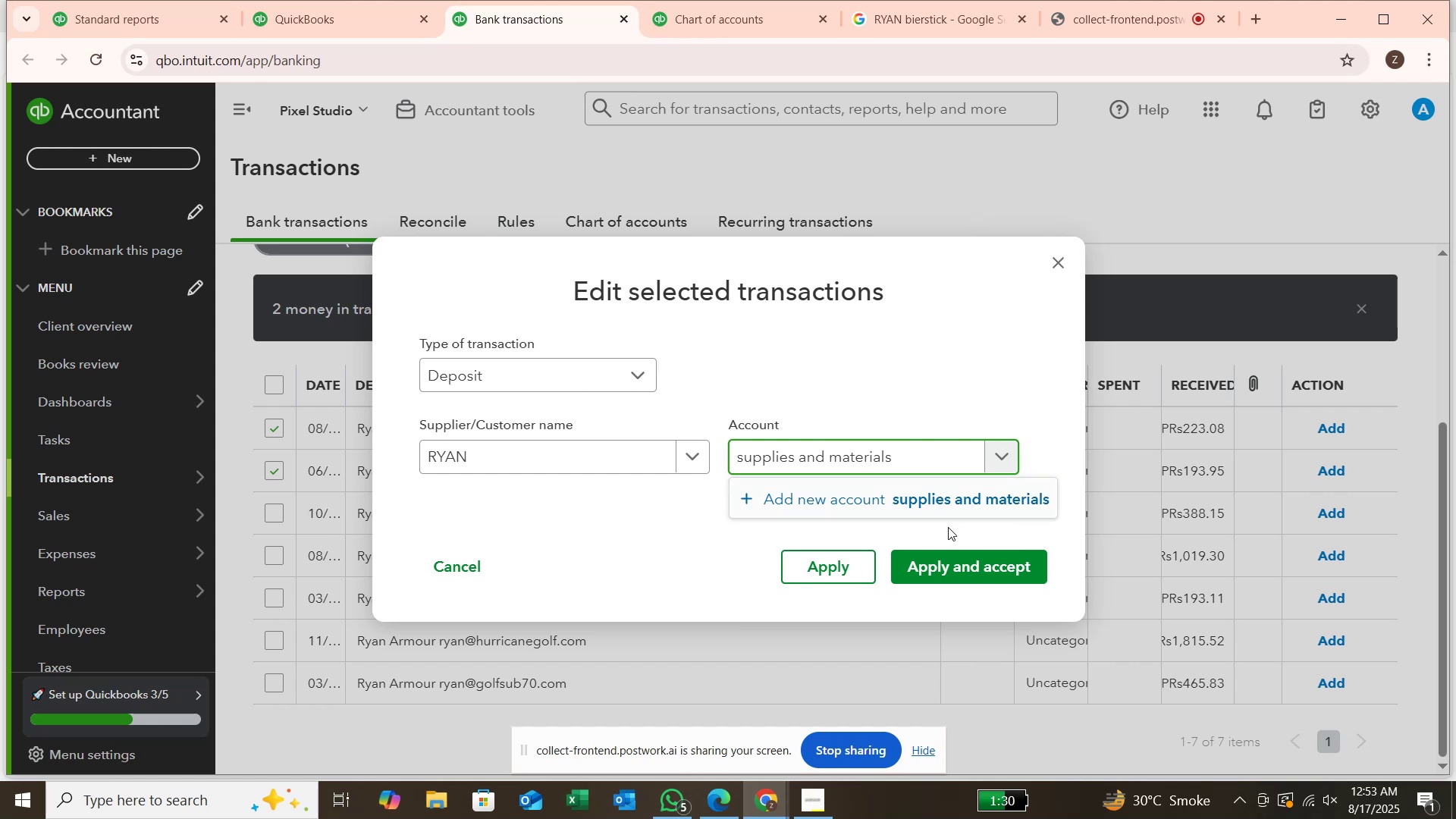 
left_click([961, 505])
 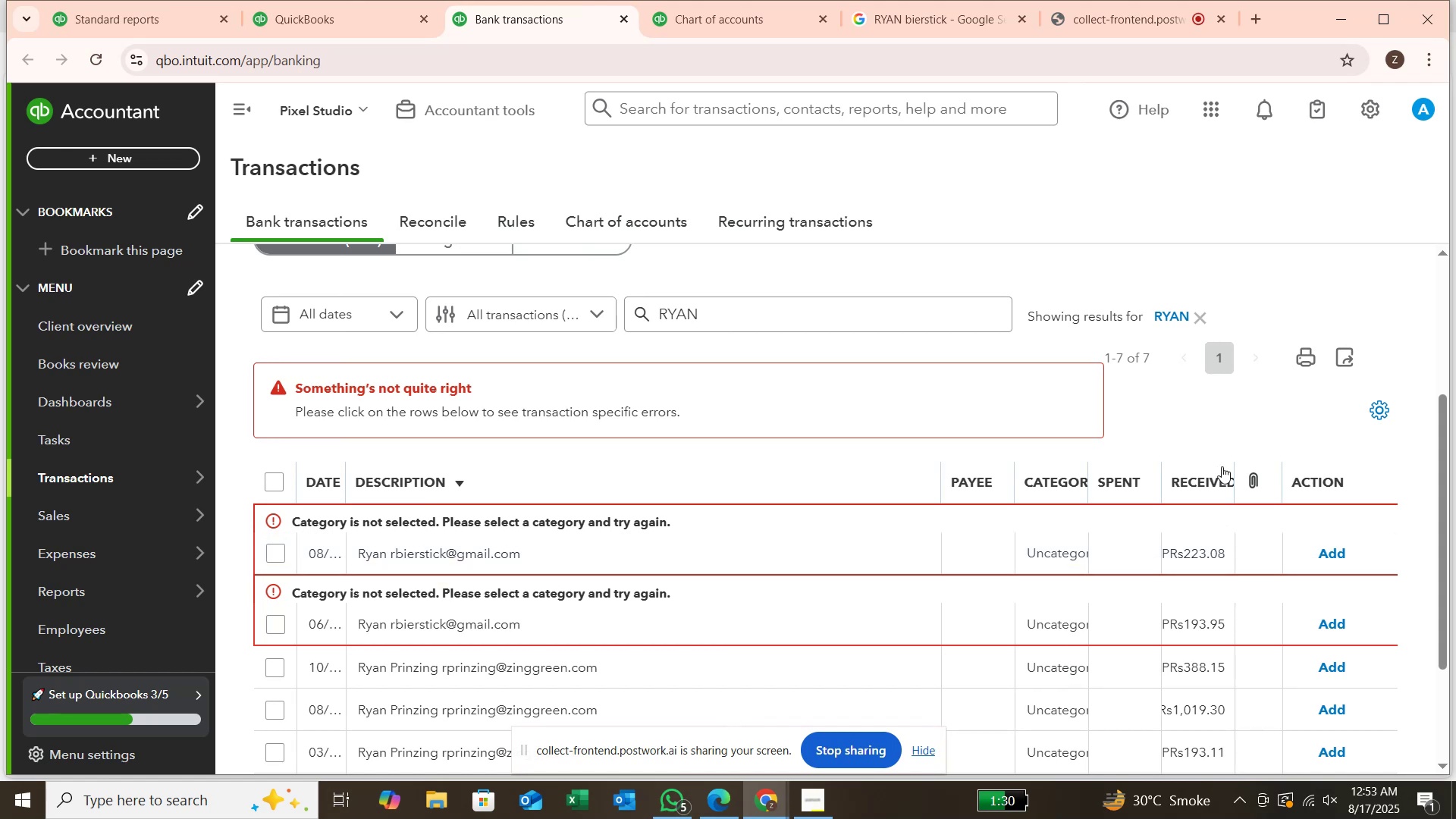 
wait(8.93)
 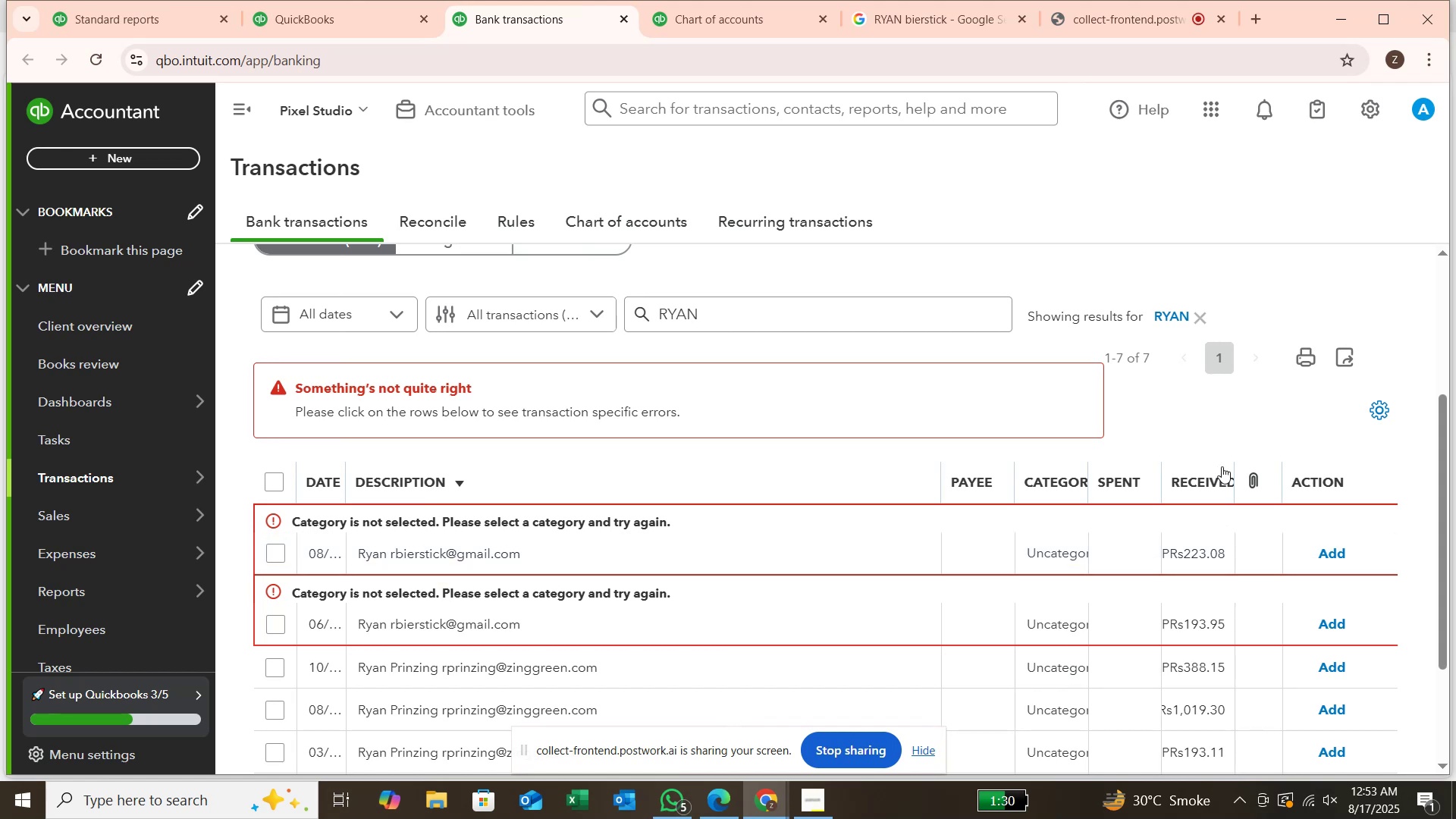 
left_click([275, 614])
 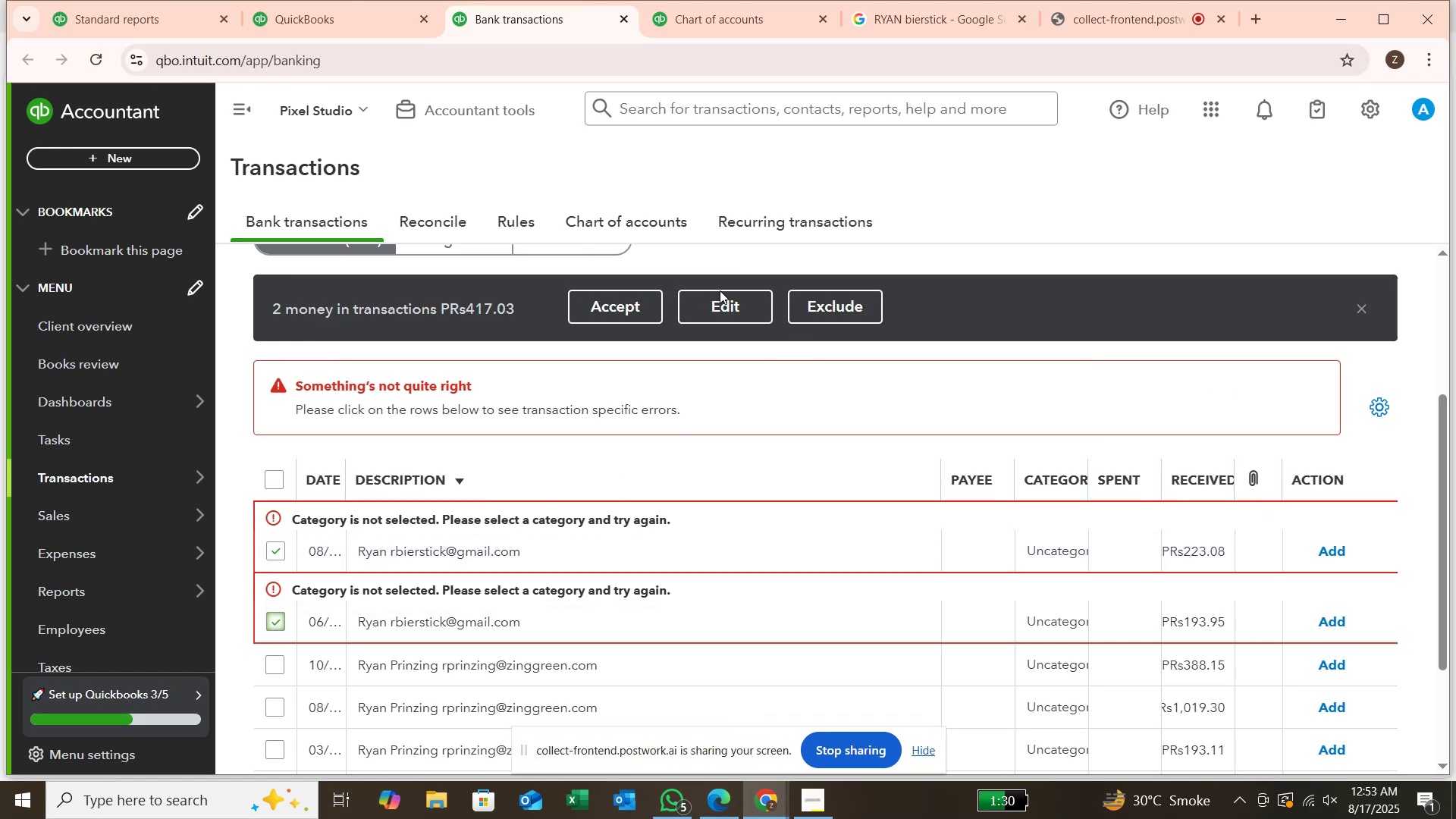 
left_click([710, 307])
 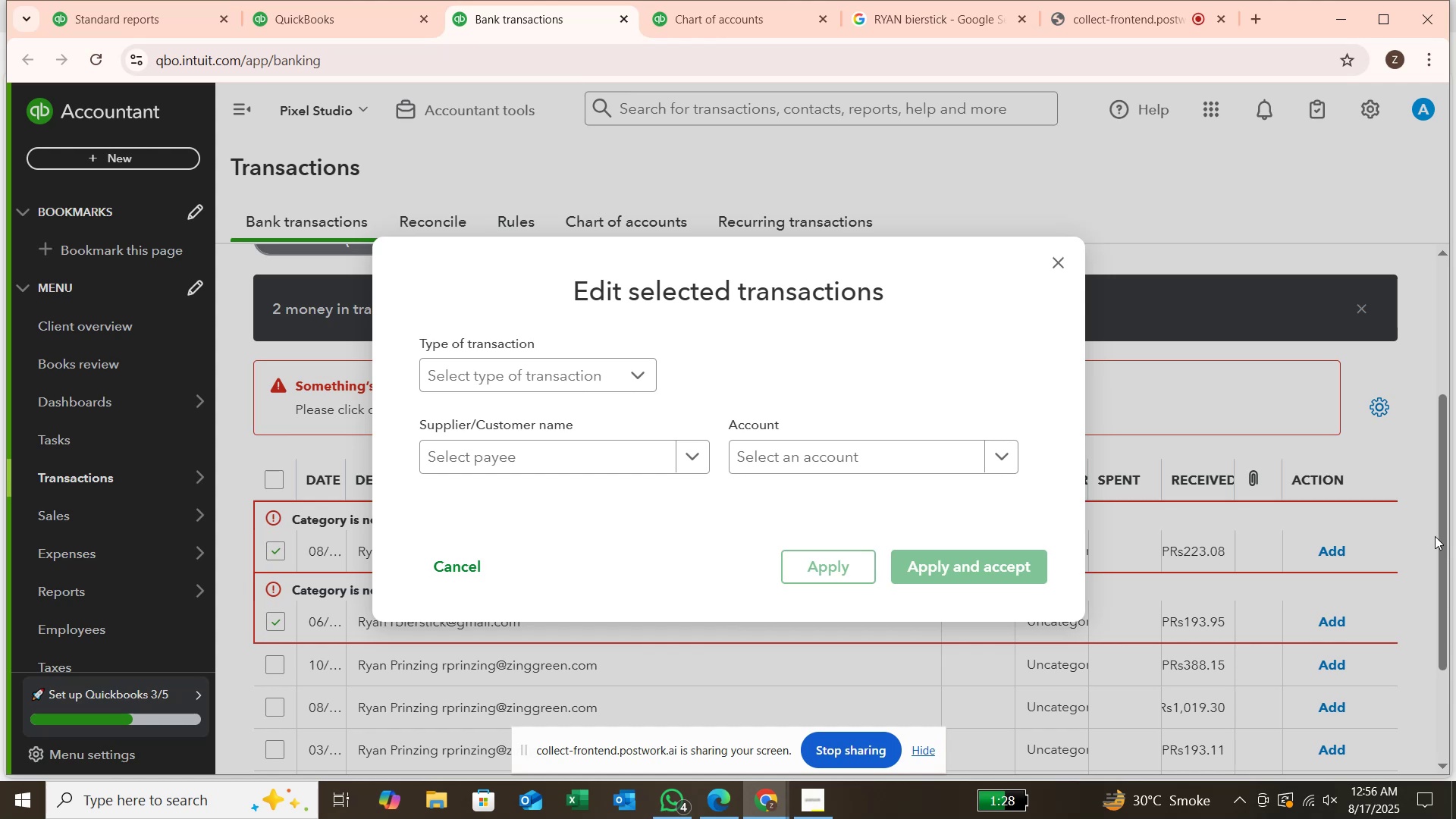 
wait(168.3)
 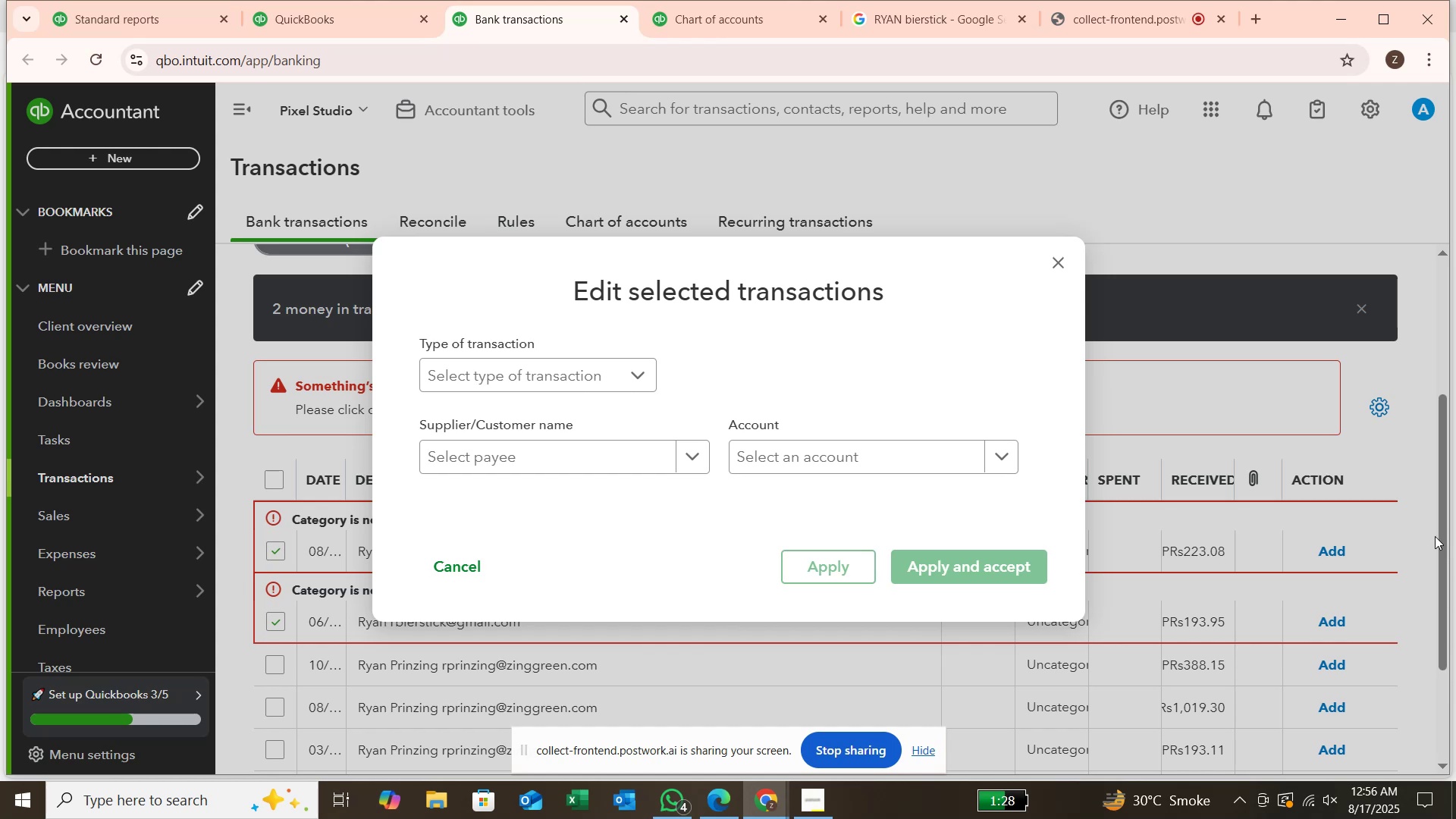 
left_click([592, 411])
 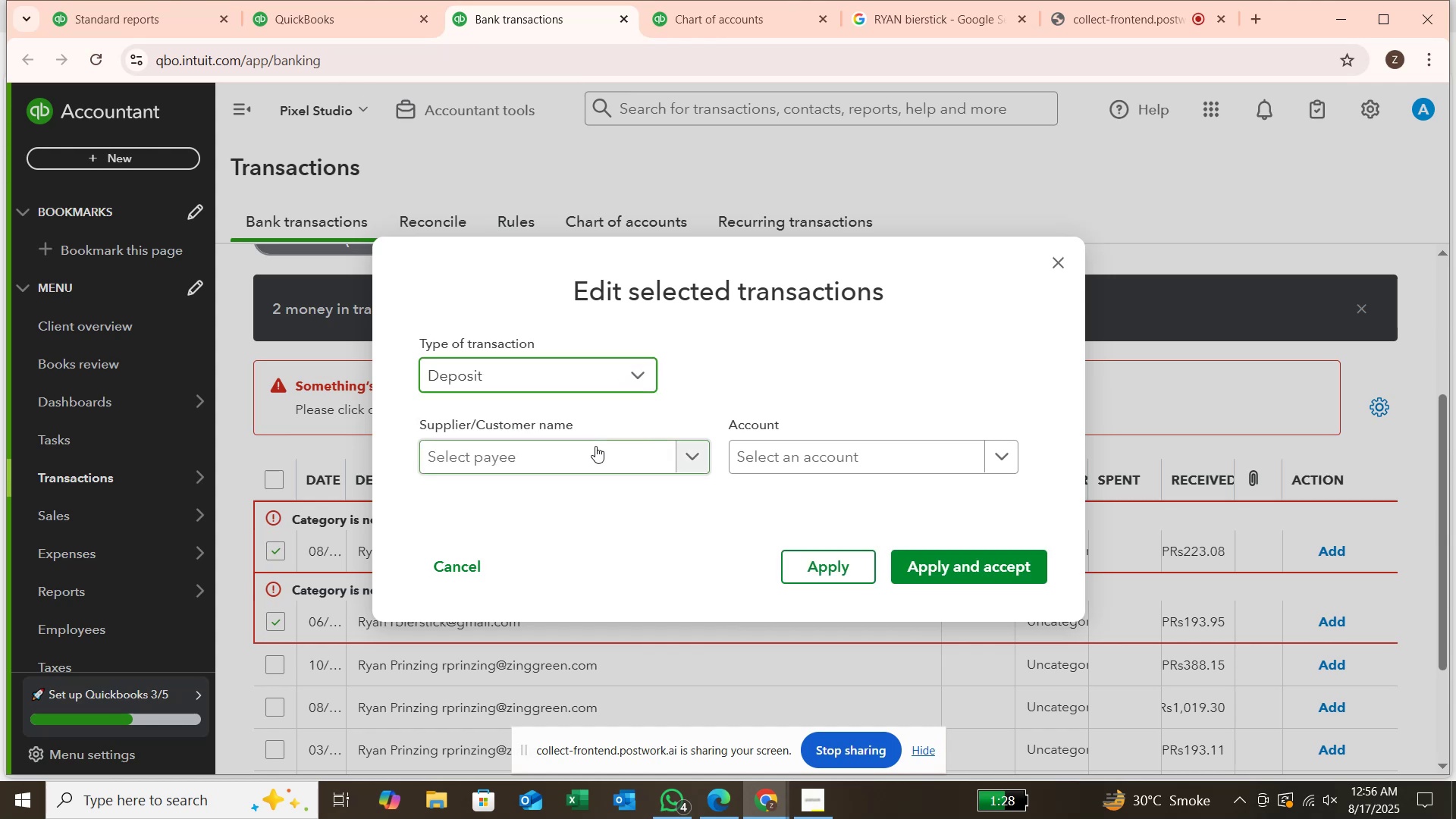 
left_click([595, 446])
 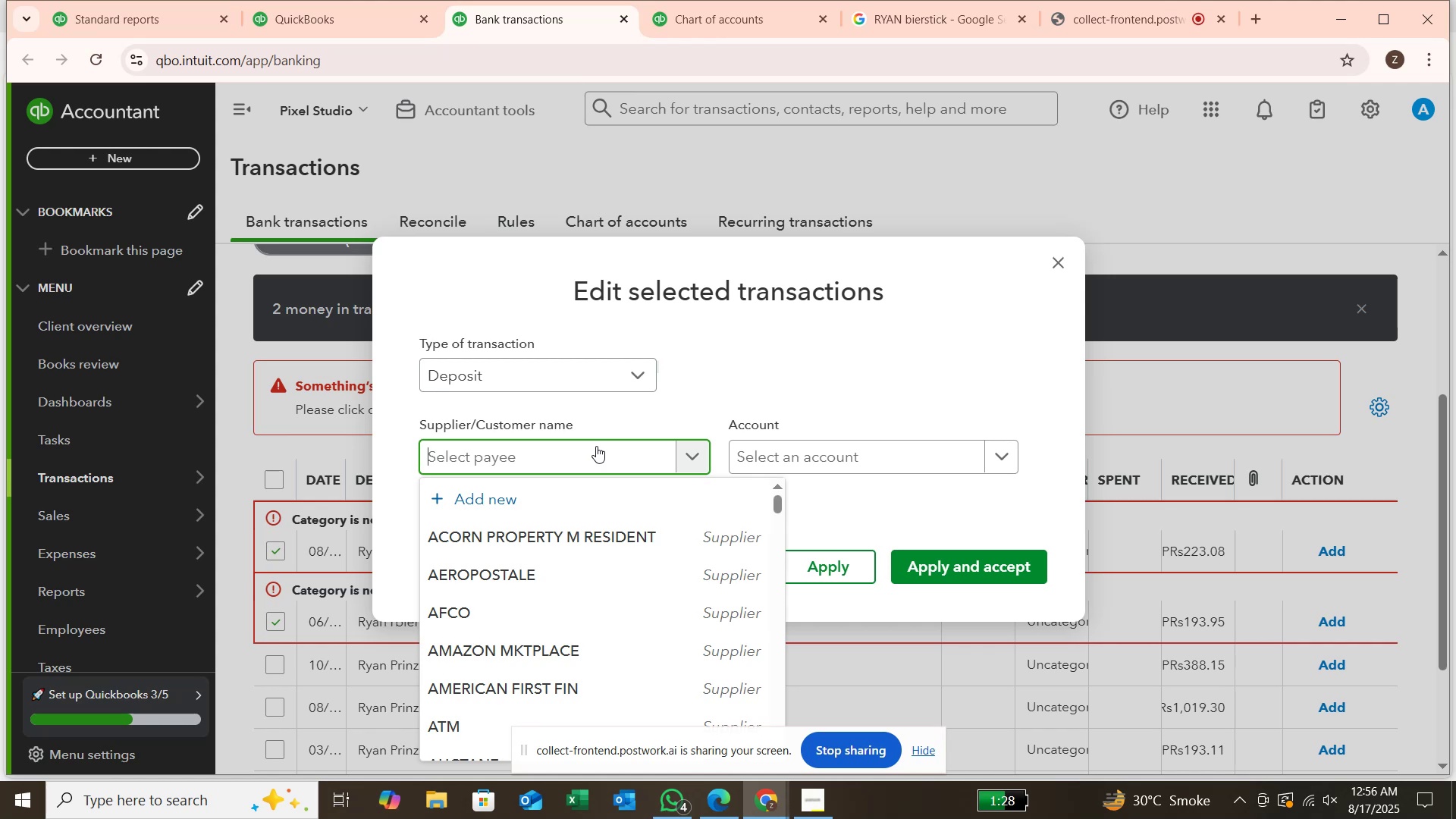 
wait(6.07)
 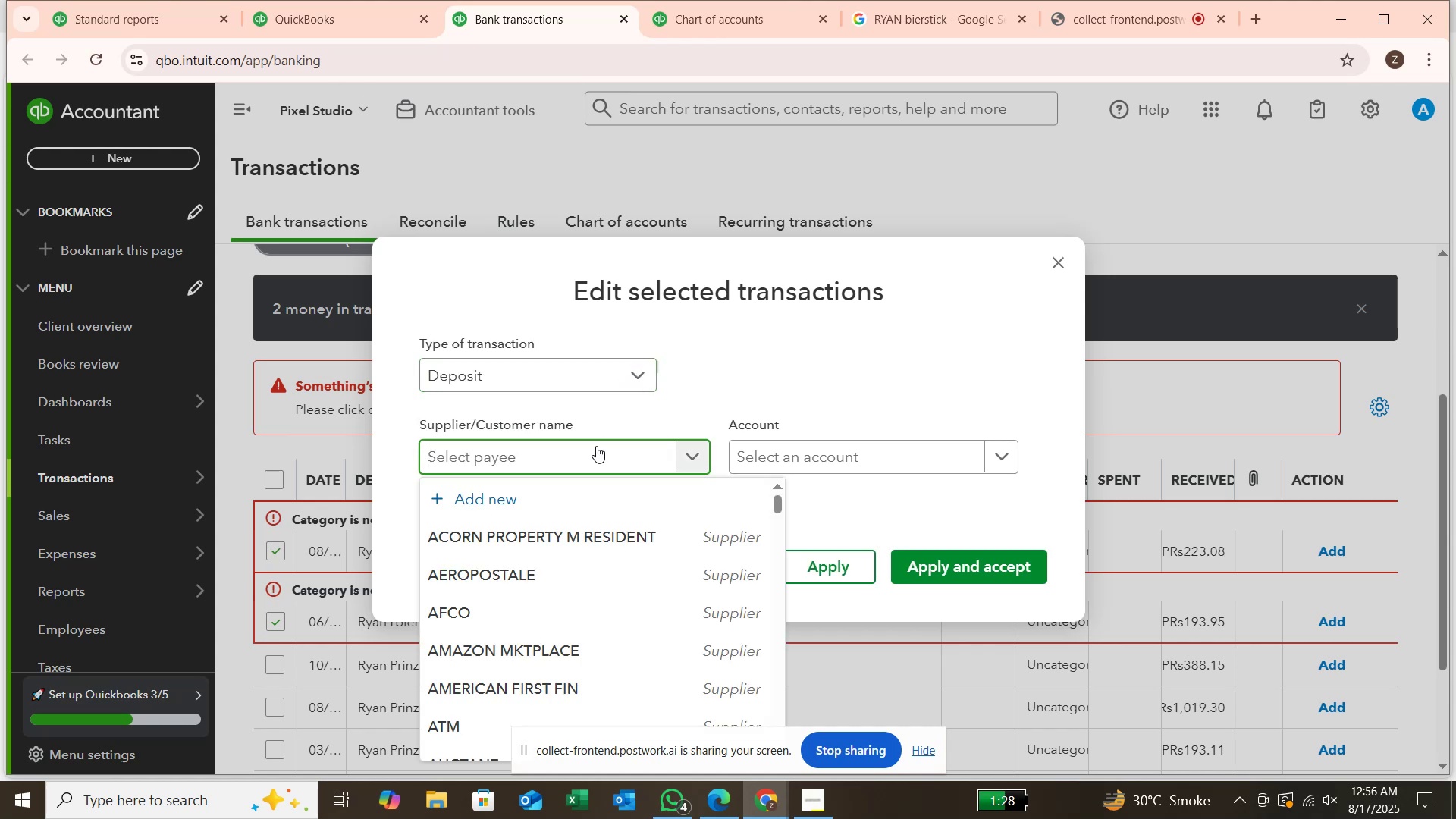 
type(ryan)
 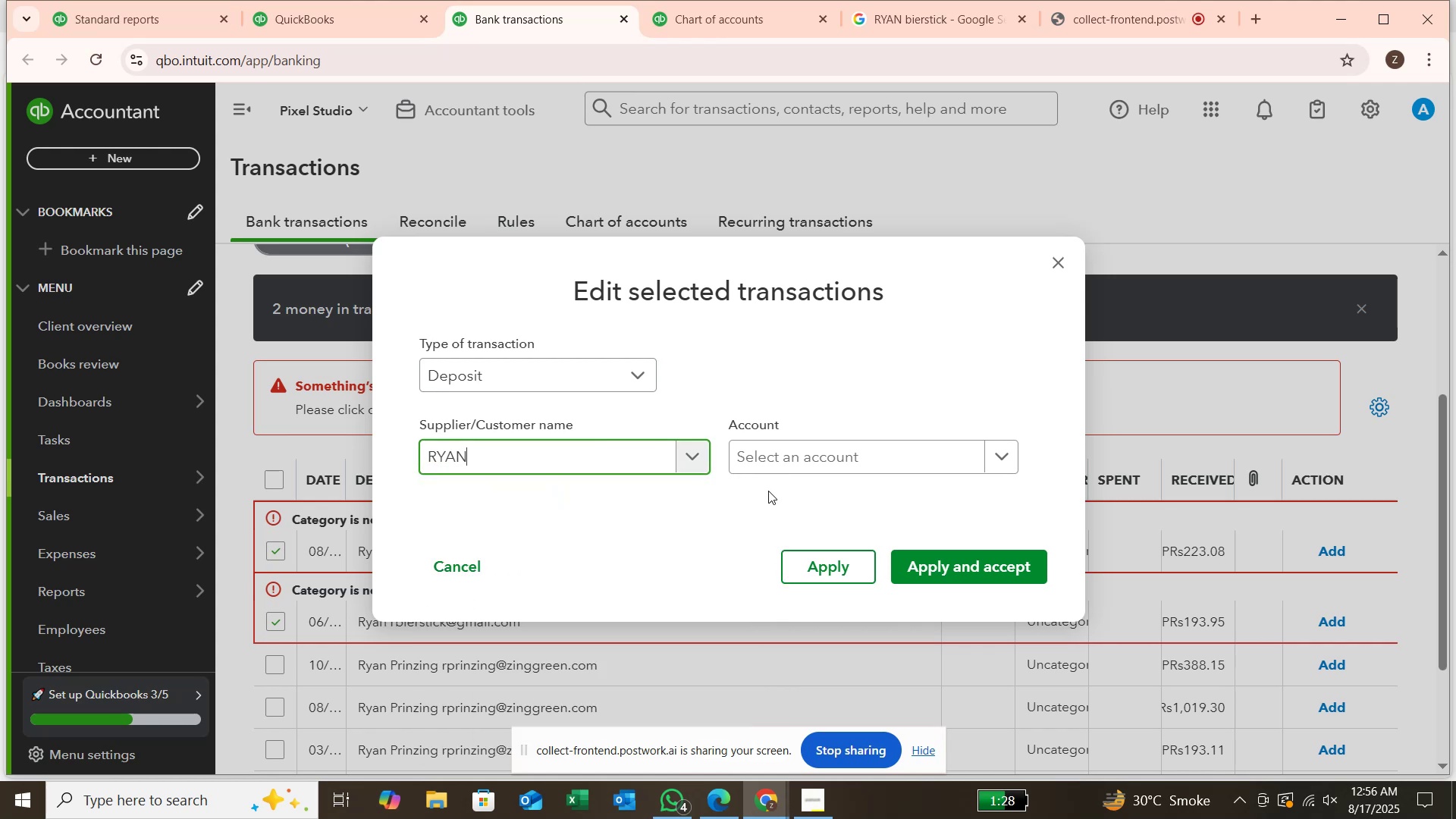 
left_click([797, 468])
 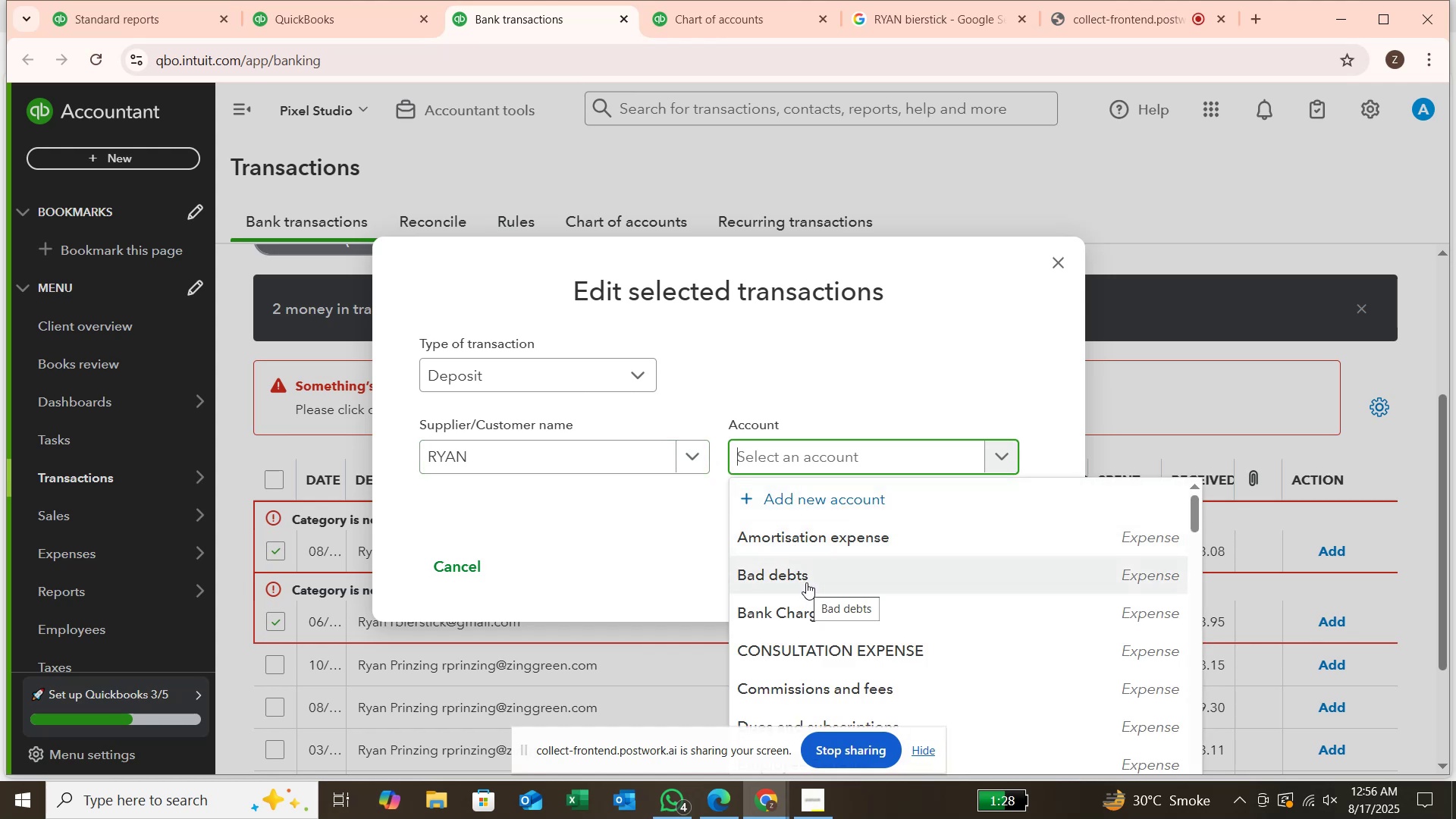 
type(supplies and materials)
 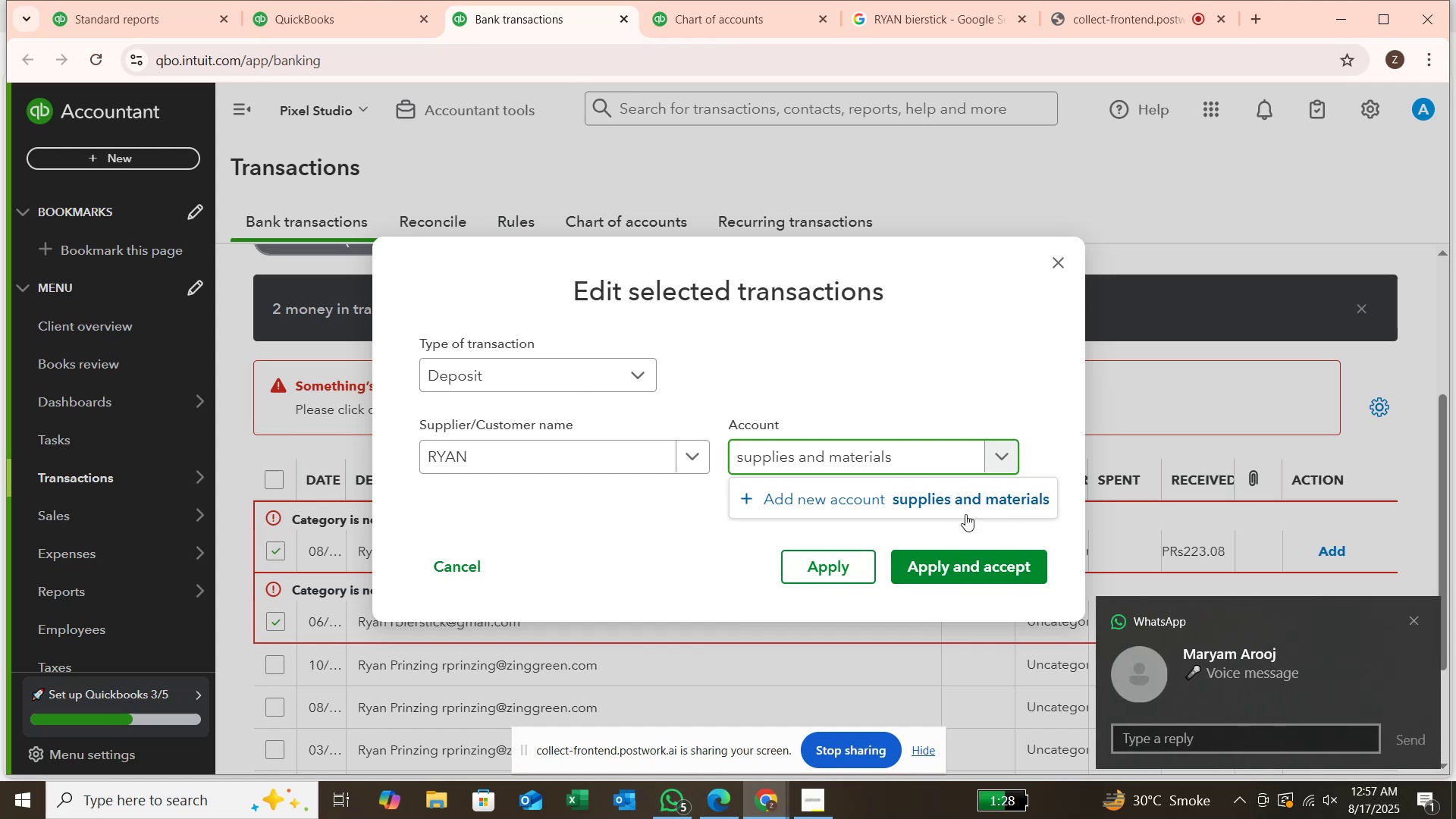 
left_click([970, 510])
 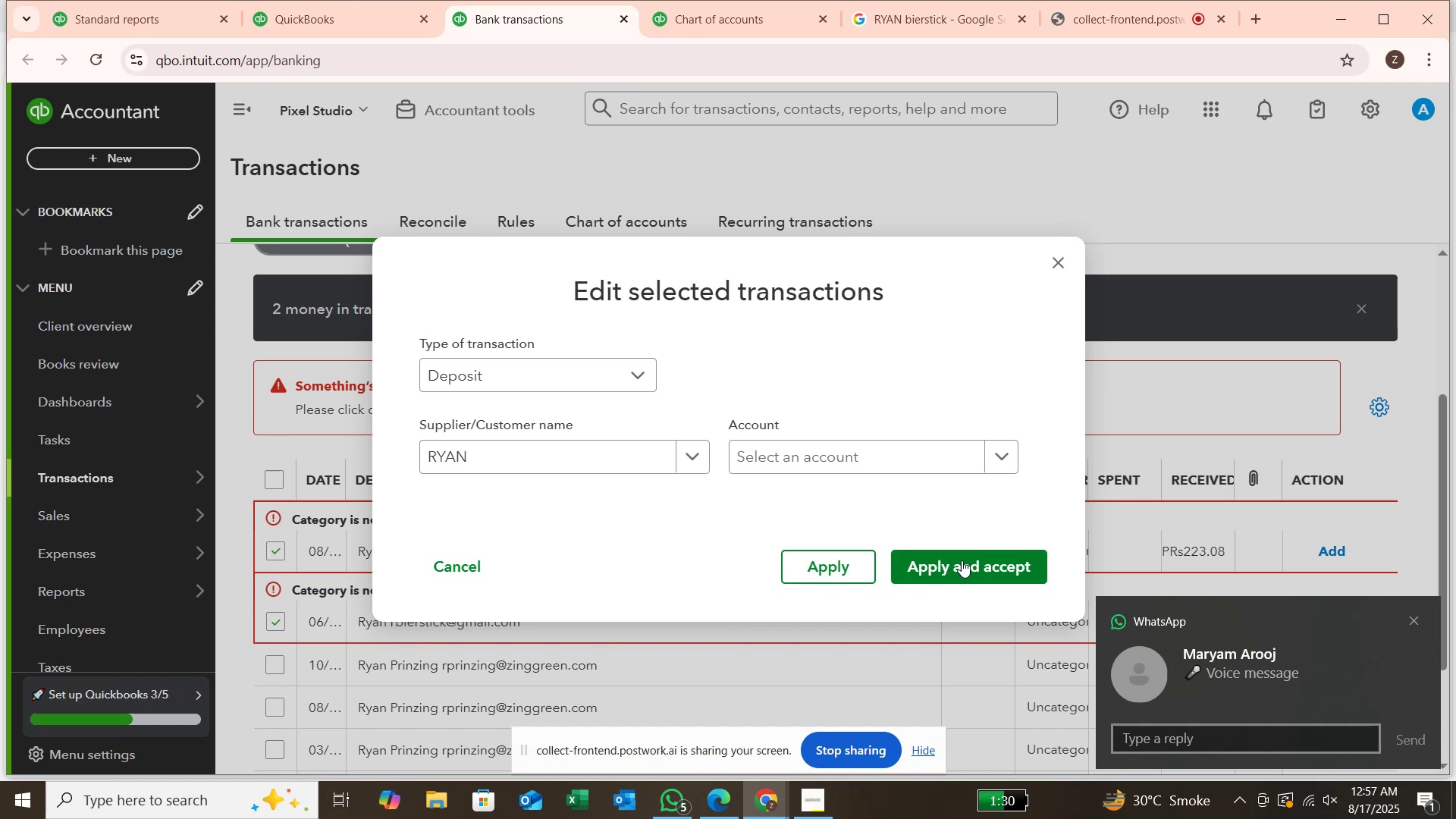 
left_click([962, 560])
 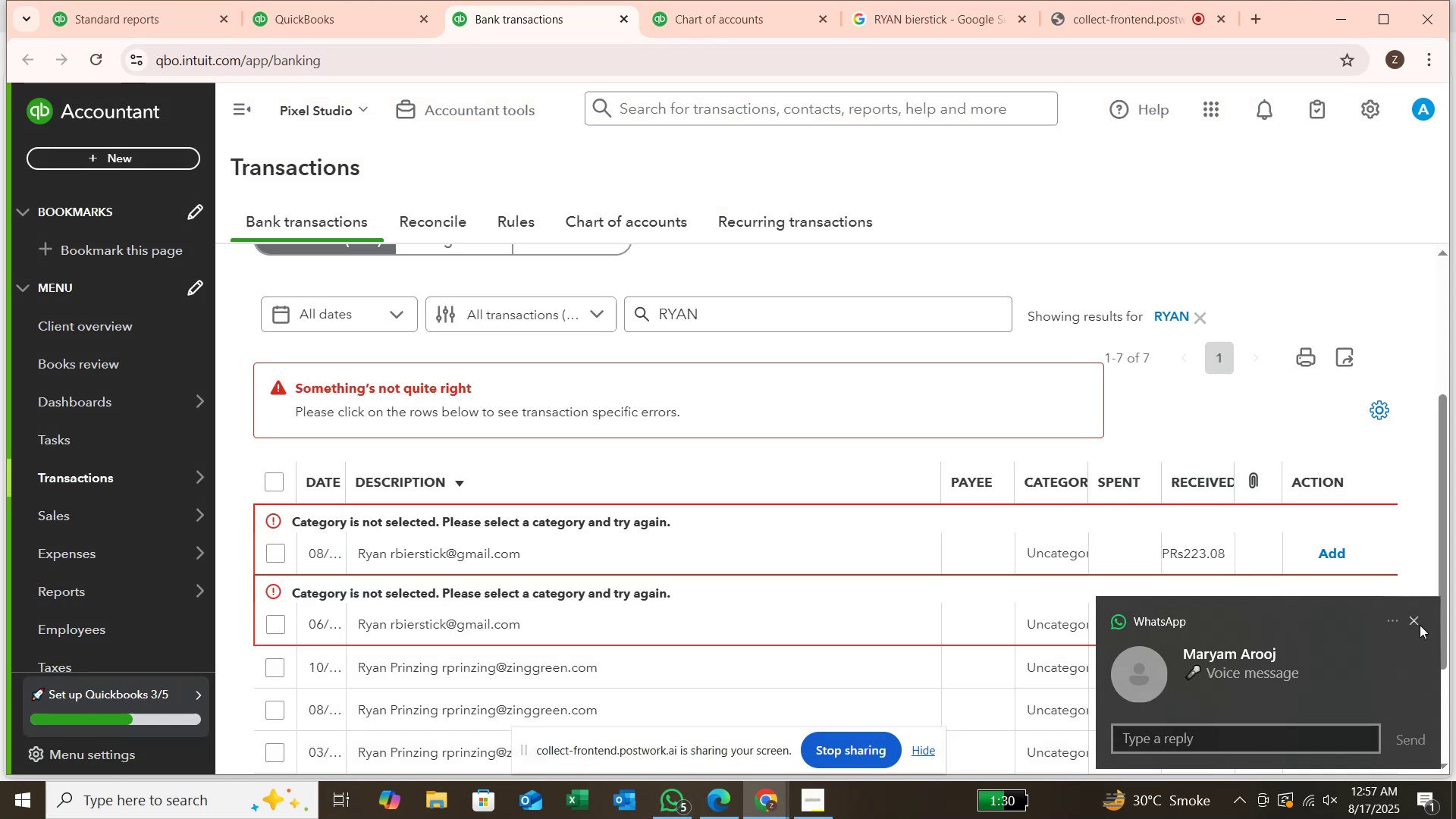 
left_click([1417, 623])
 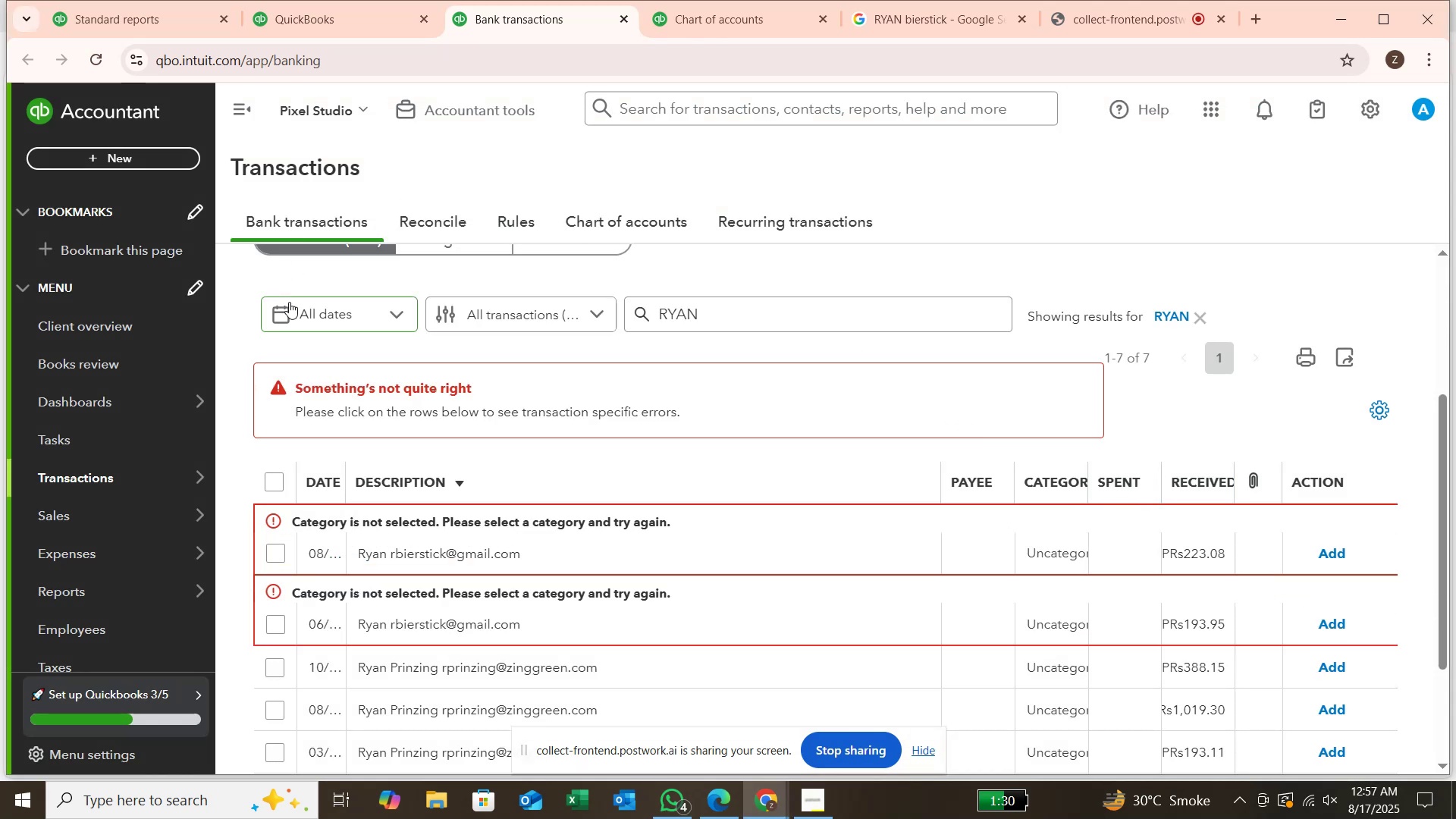 
wait(5.76)
 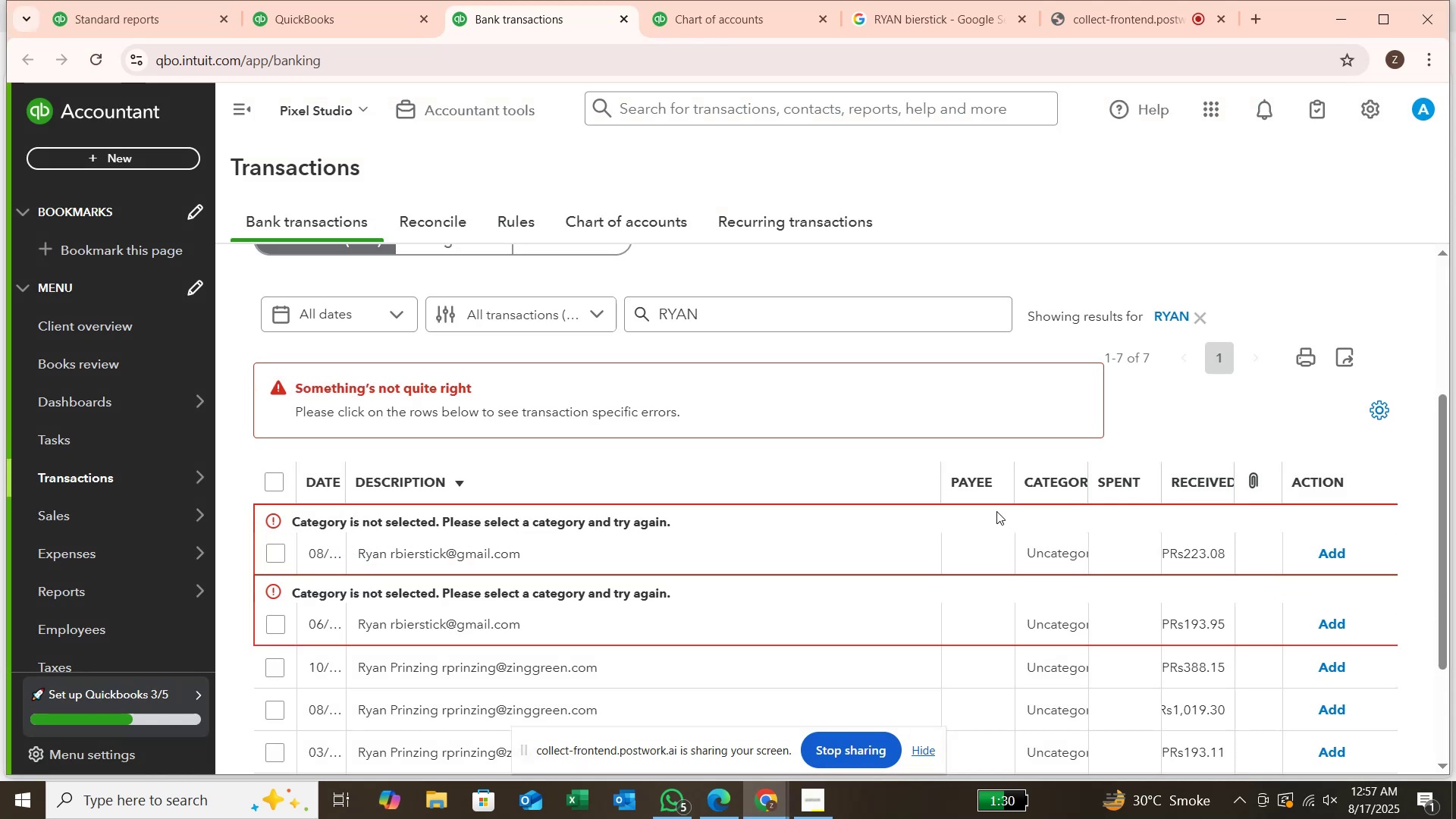 
left_click([100, 55])
 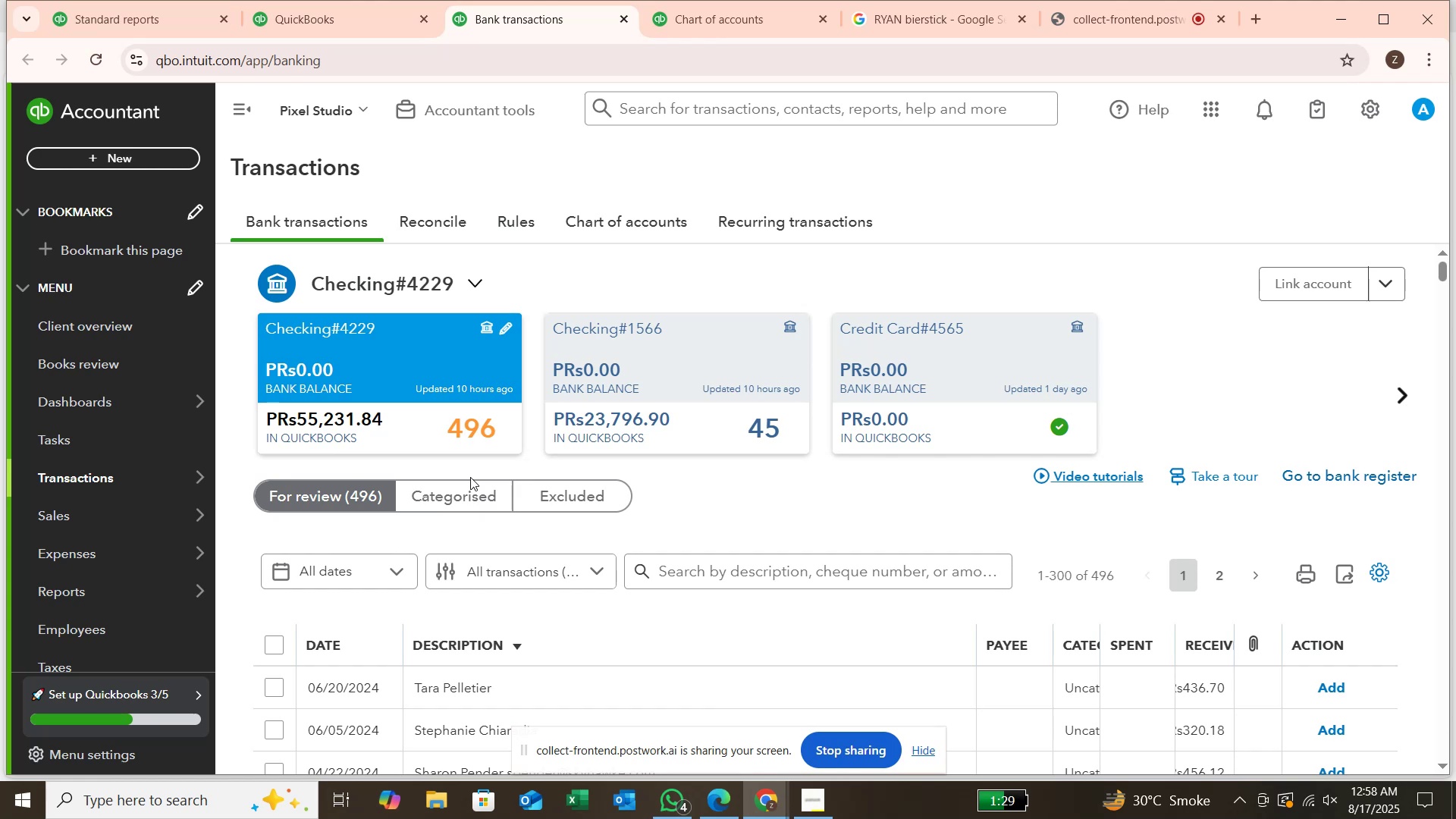 
wait(91.01)
 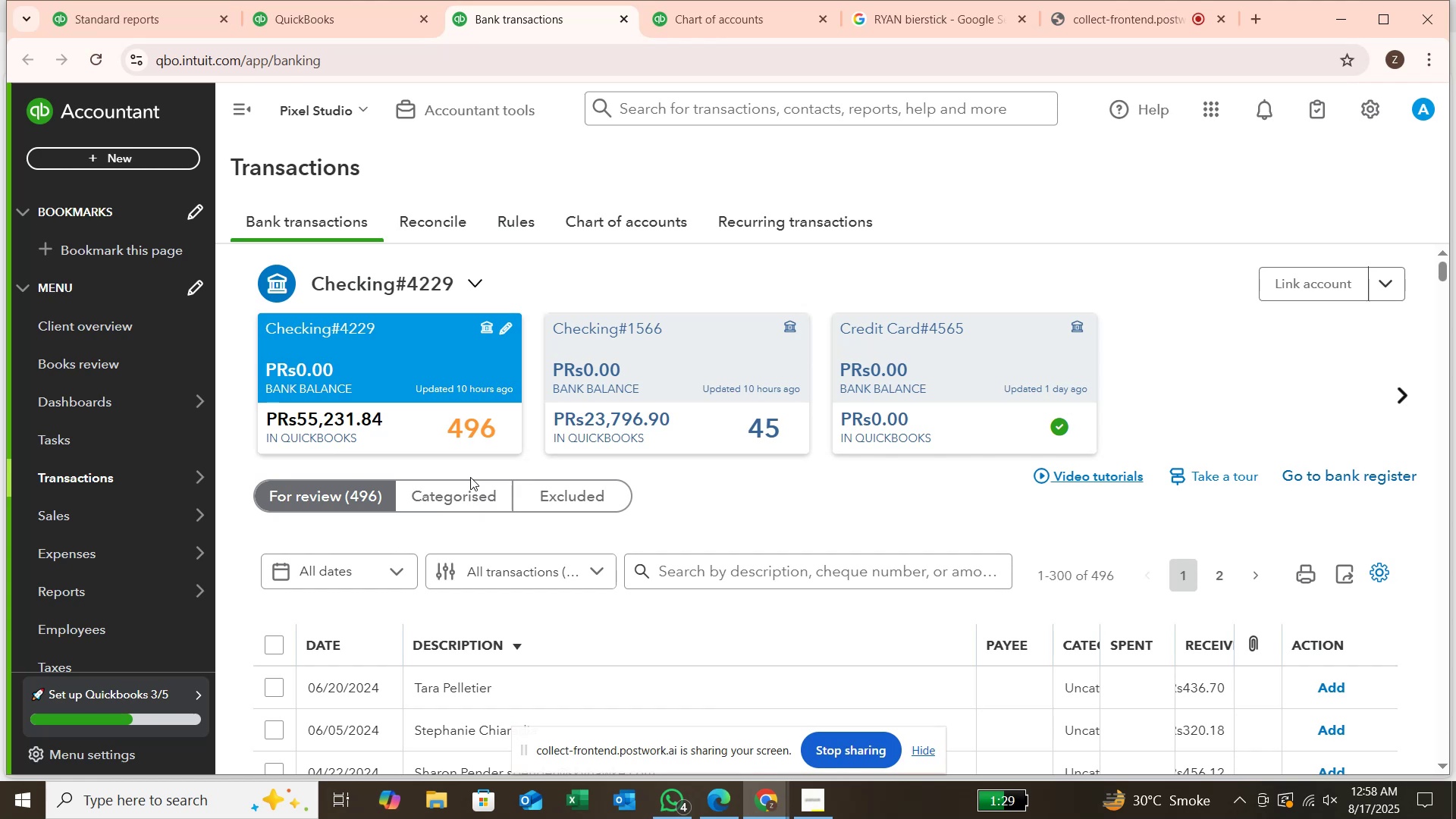 
scroll: coordinate [786, 622], scroll_direction: down, amount: 6.0
 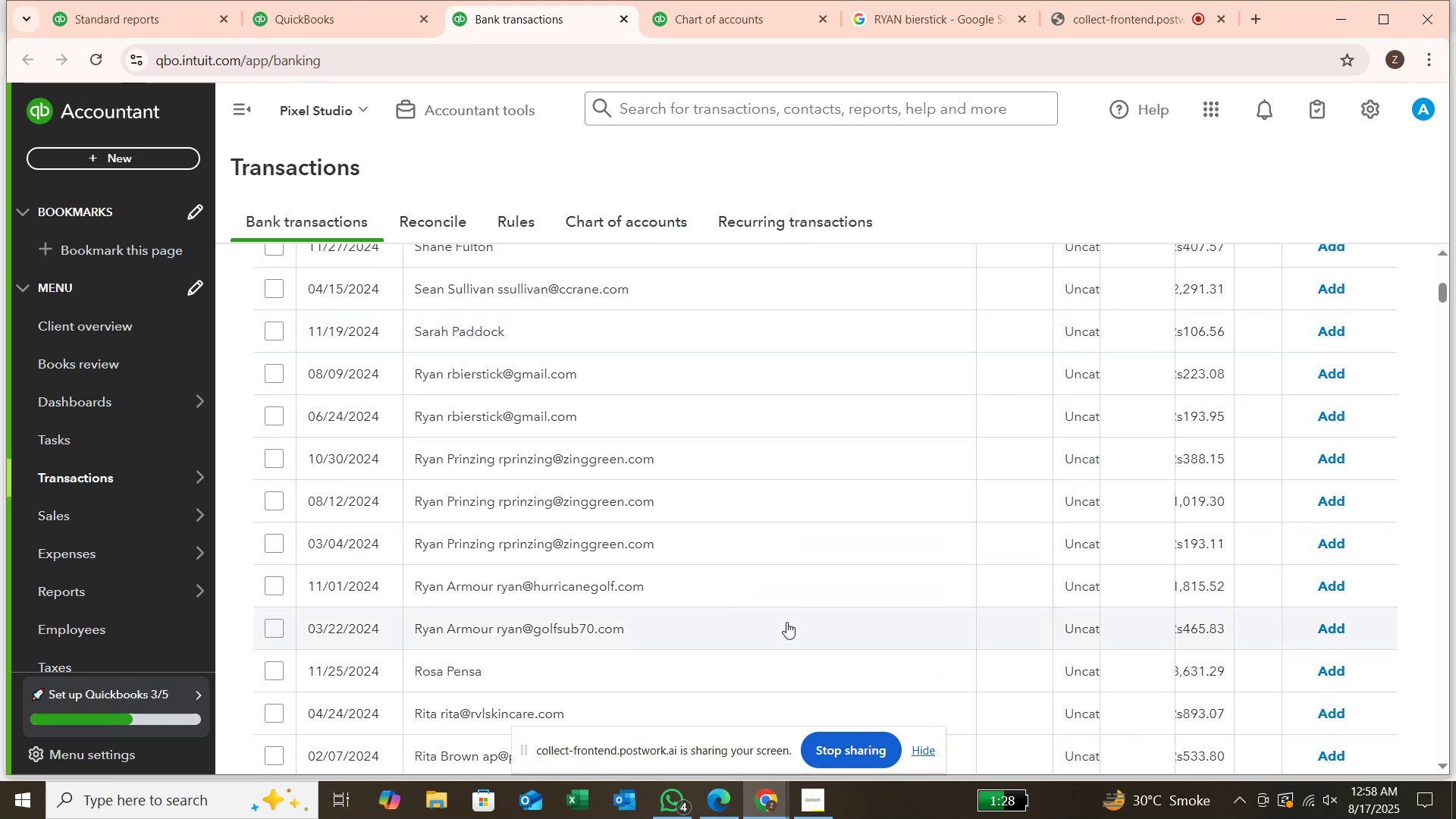 
scroll: coordinate [787, 622], scroll_direction: up, amount: 3.0
 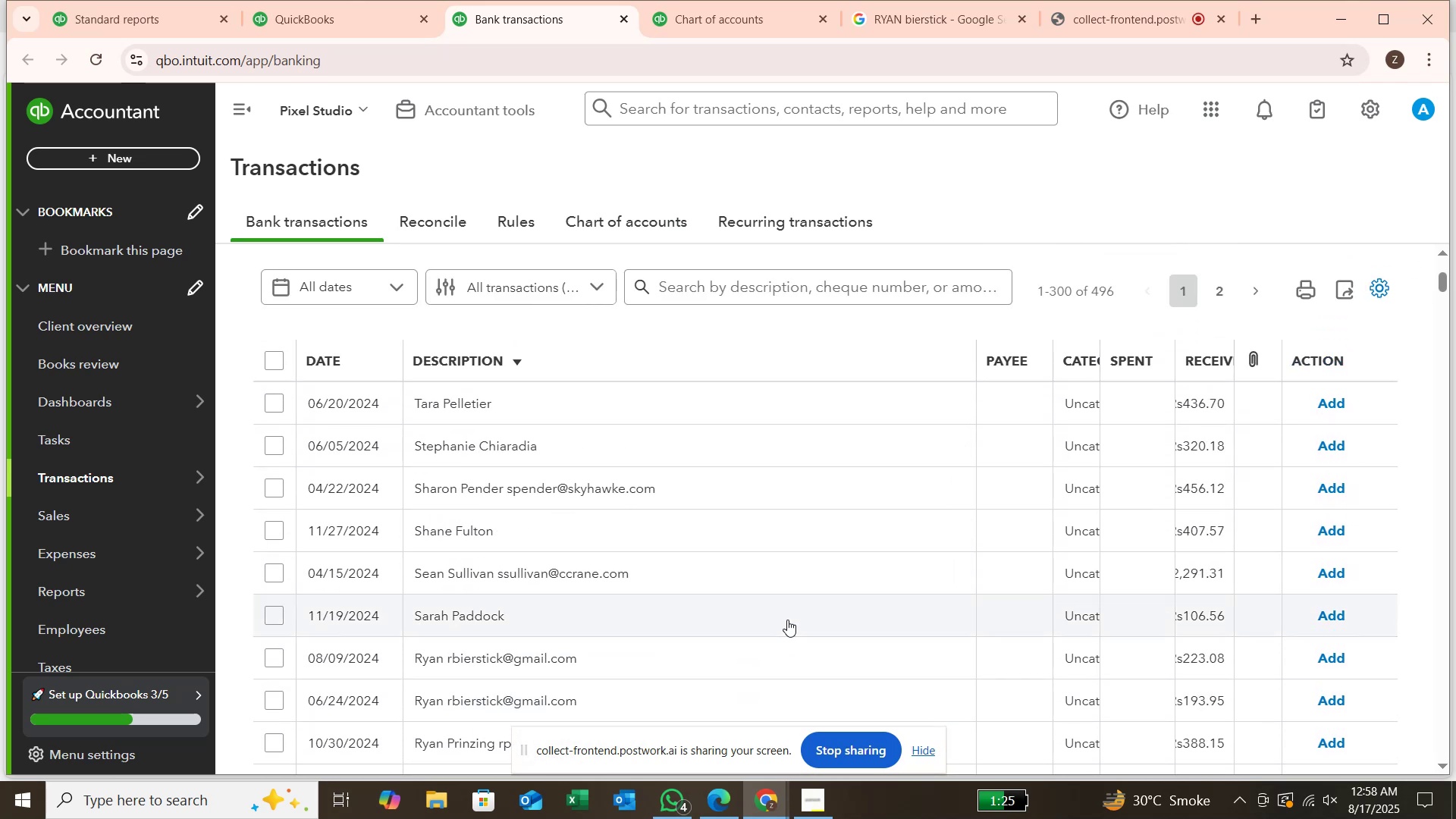 
scroll: coordinate [787, 617], scroll_direction: down, amount: 19.0
 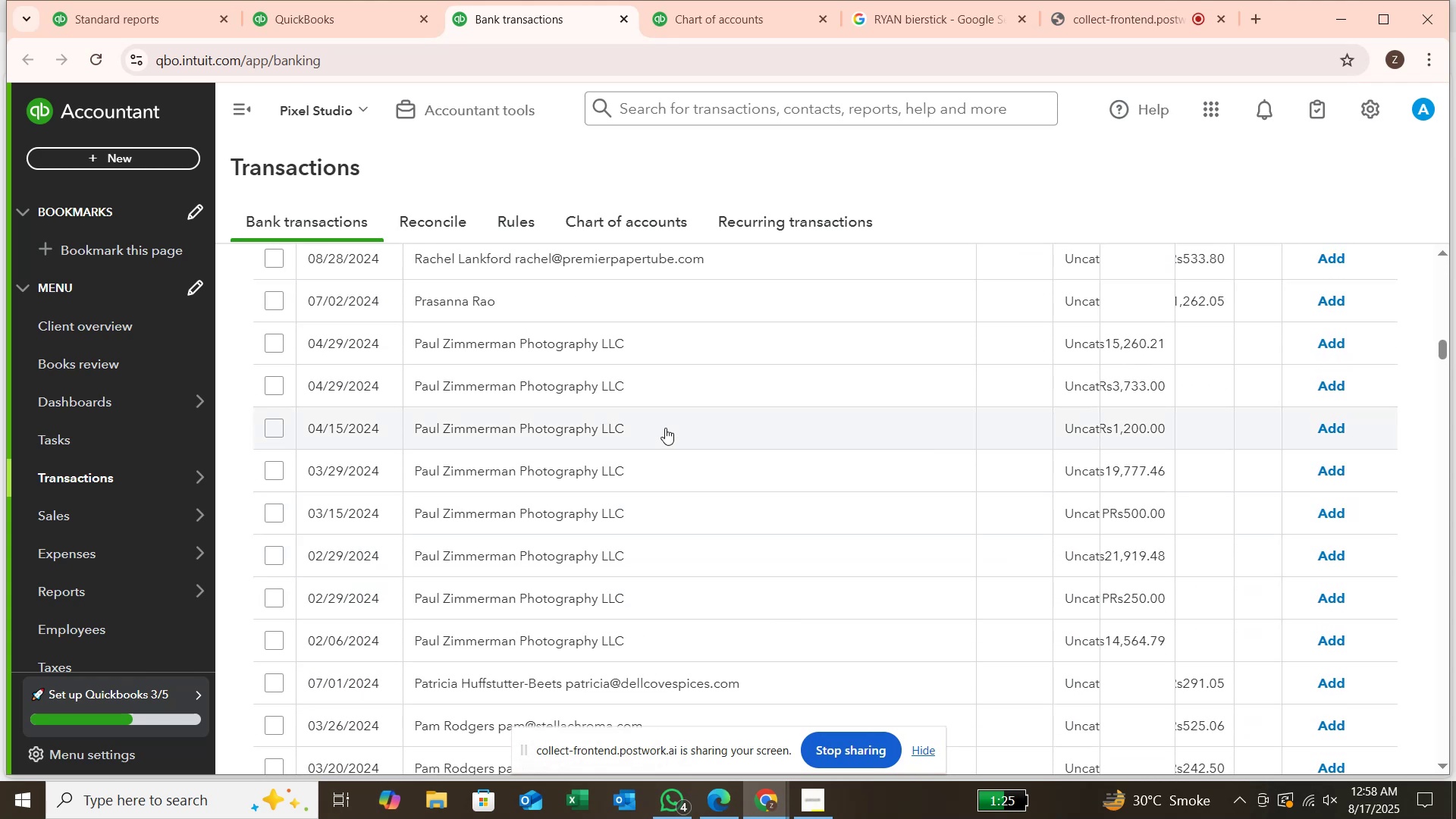 
scroll: coordinate [654, 322], scroll_direction: up, amount: 22.0
 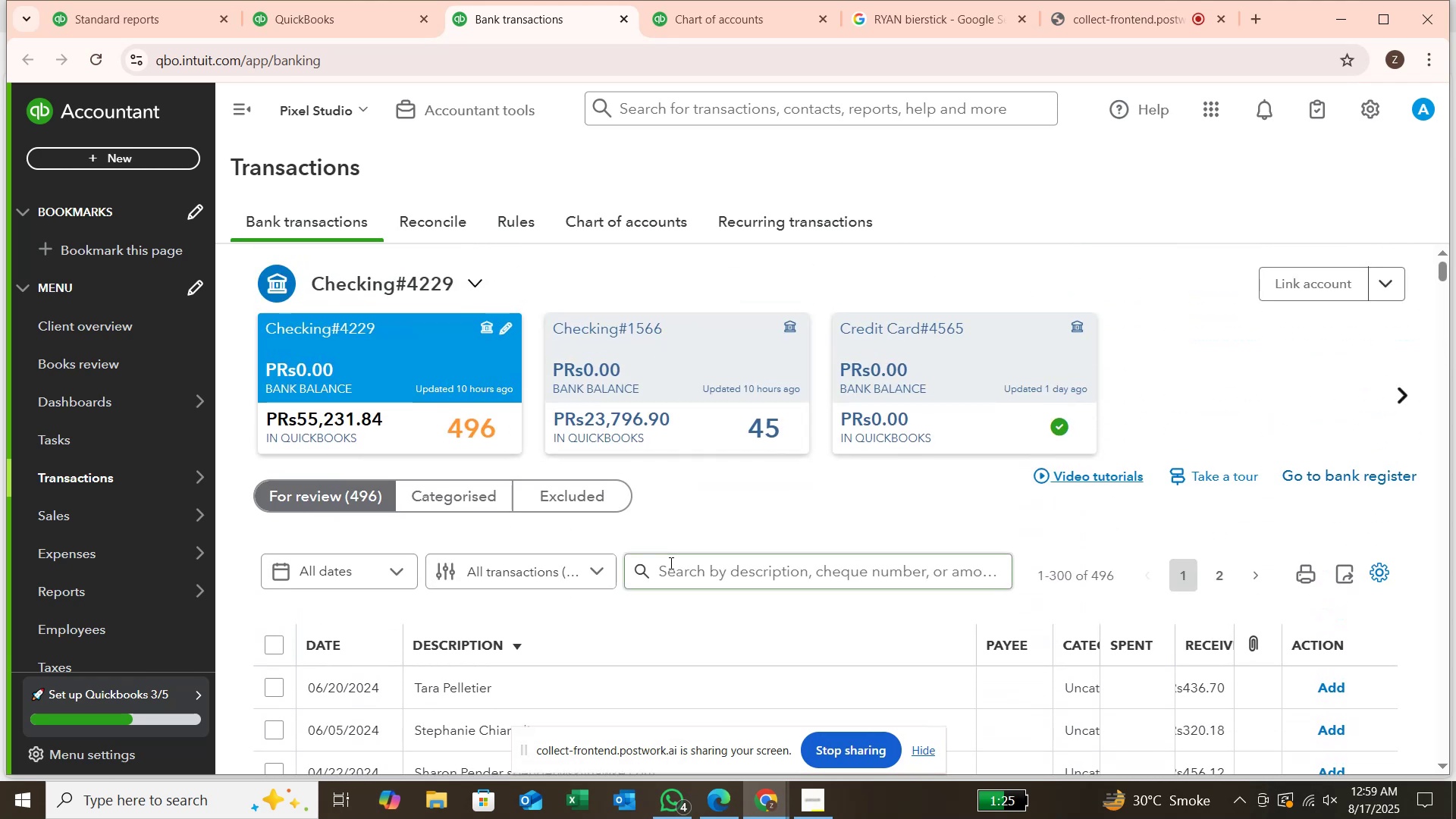 
left_click([670, 565])
 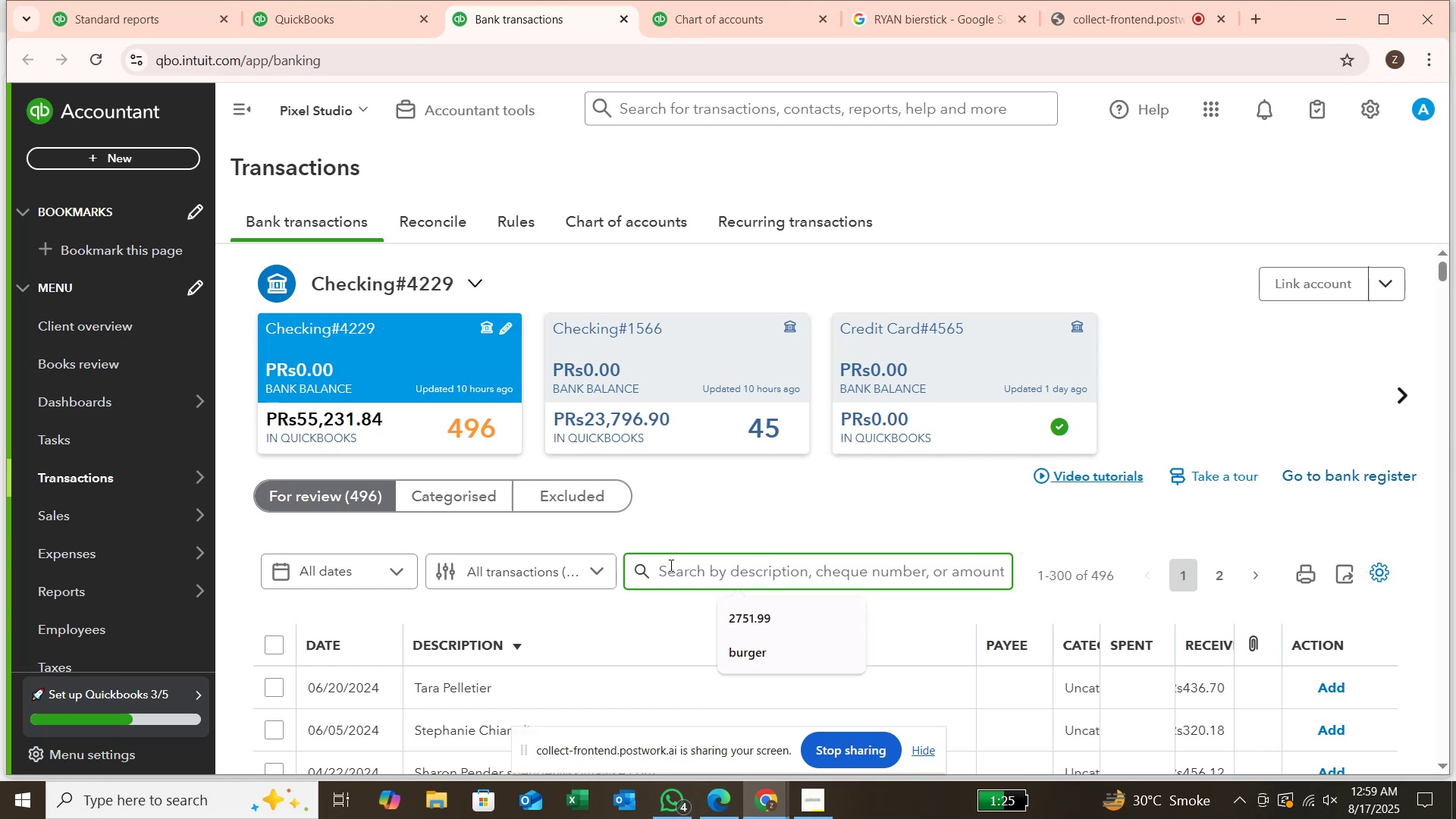 
type(paul)
 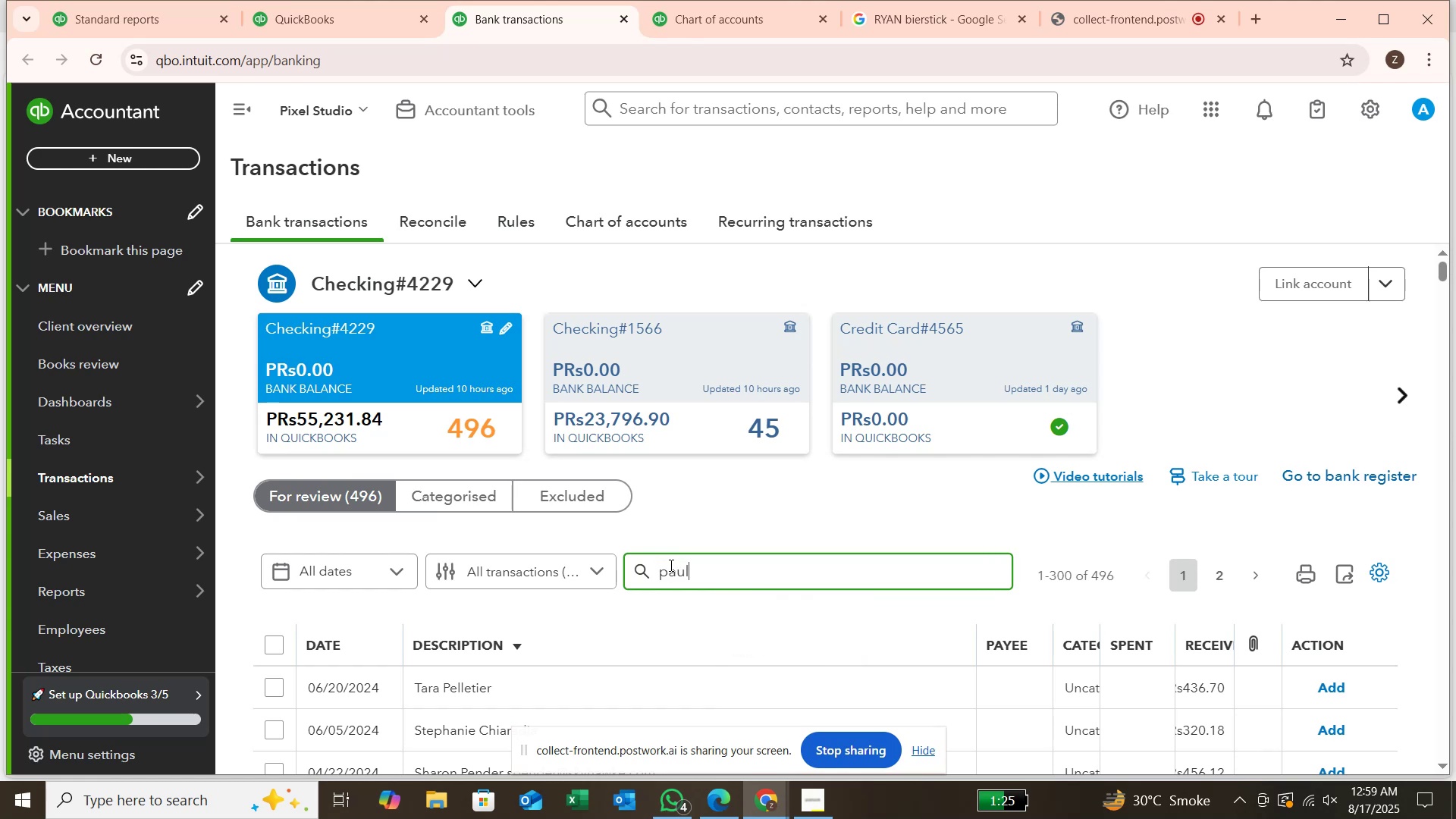 
key(Enter)
 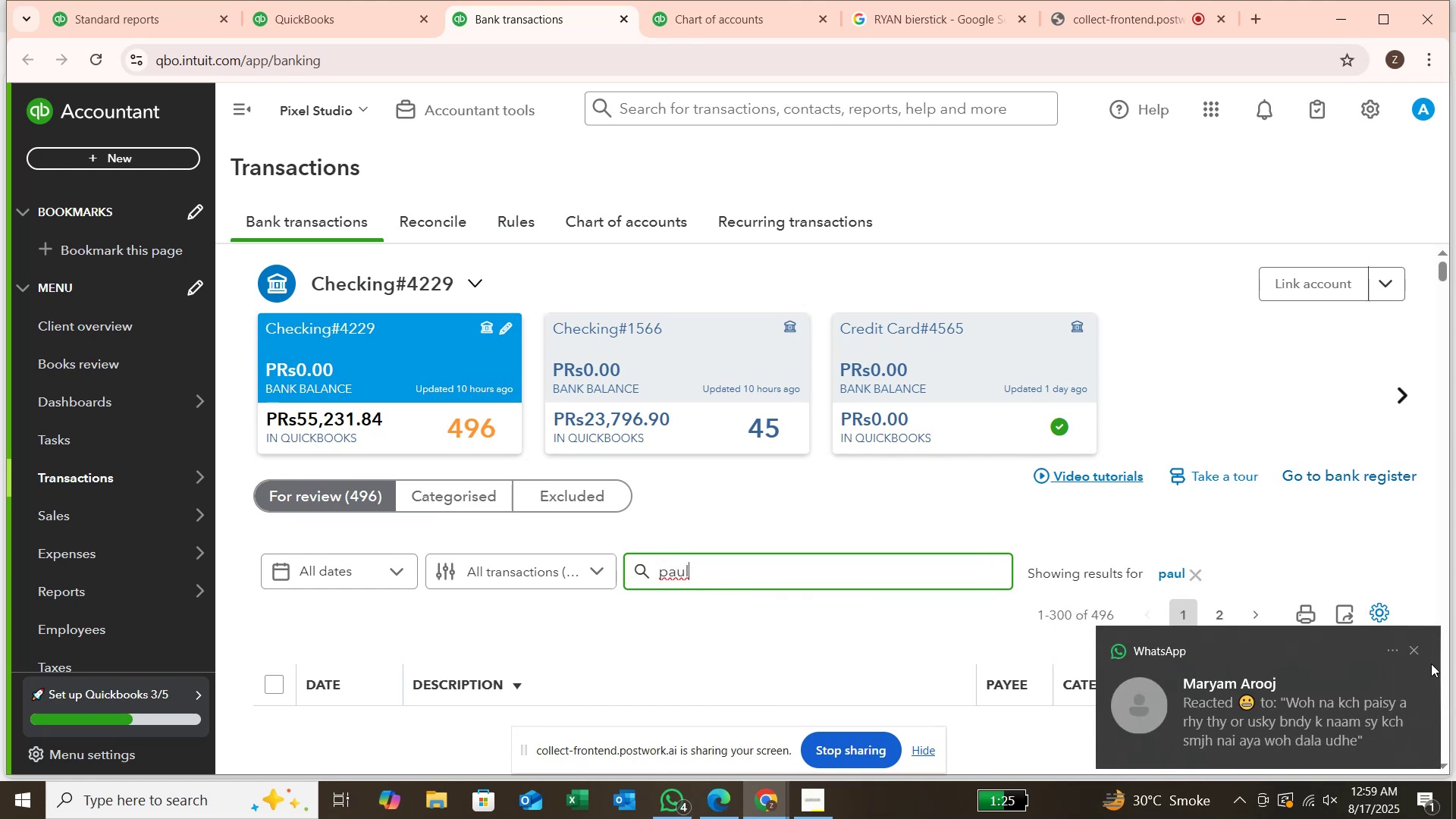 
left_click([1419, 651])
 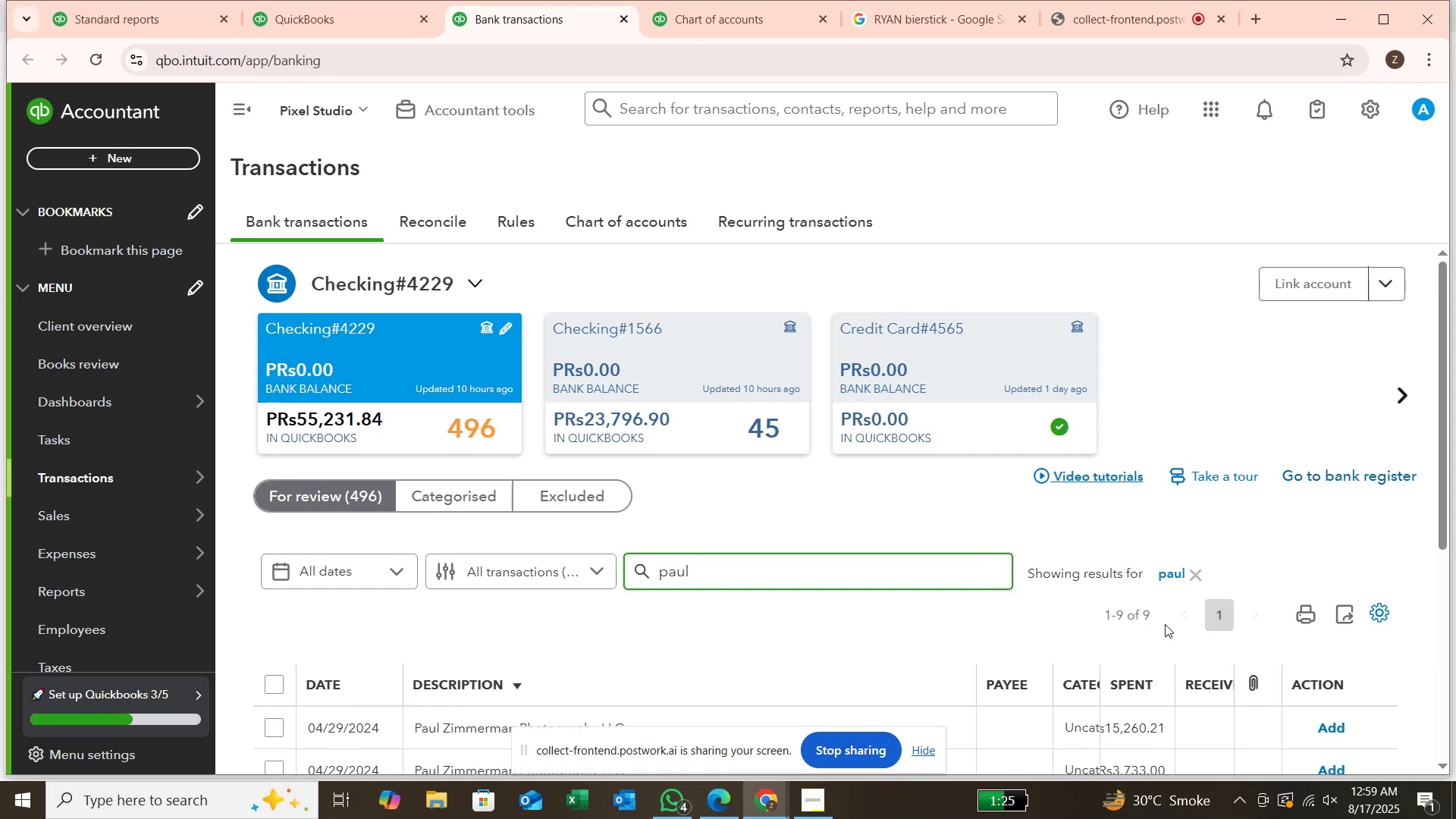 
scroll: coordinate [1159, 619], scroll_direction: down, amount: 4.0
 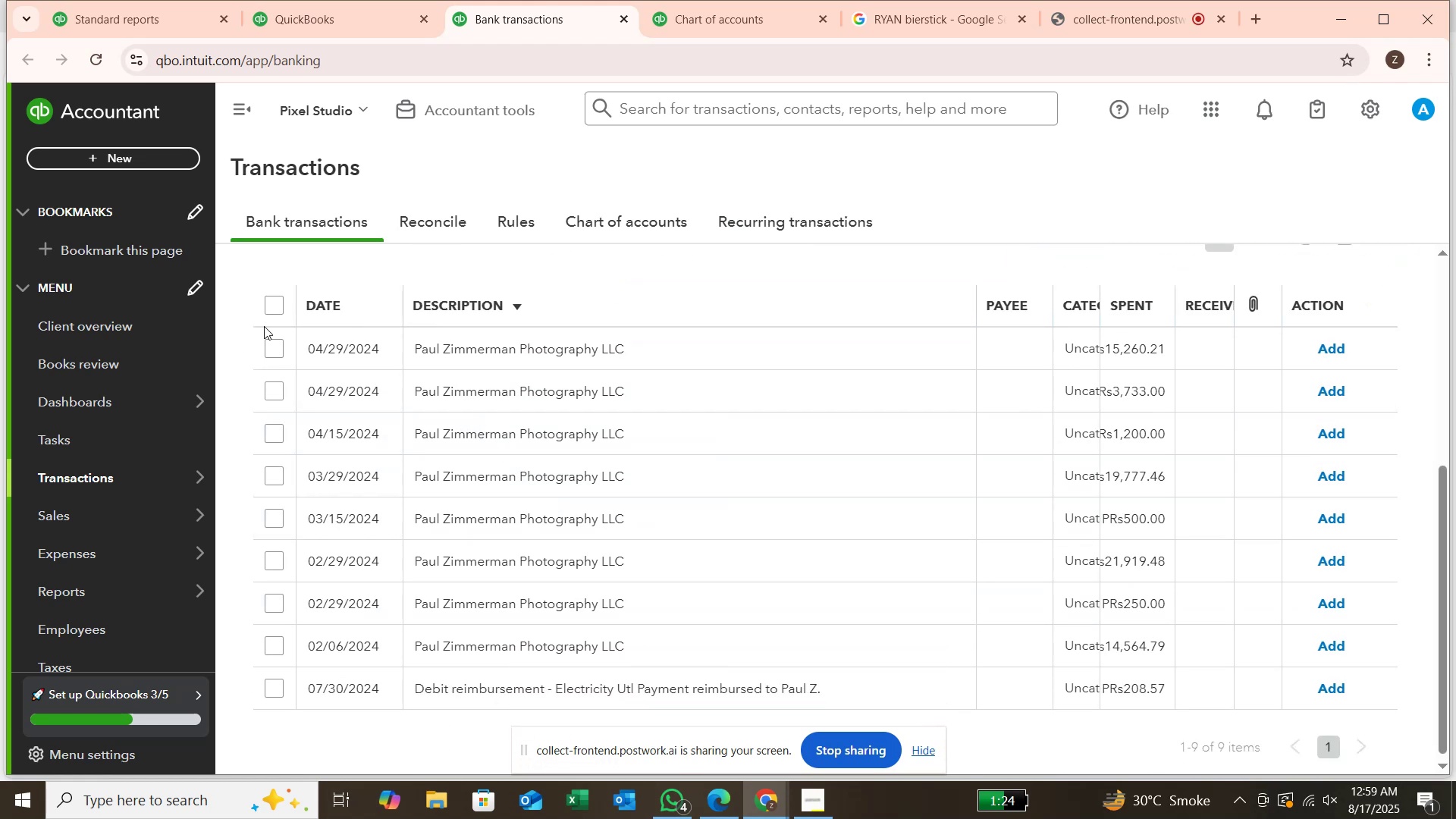 
left_click([280, 304])
 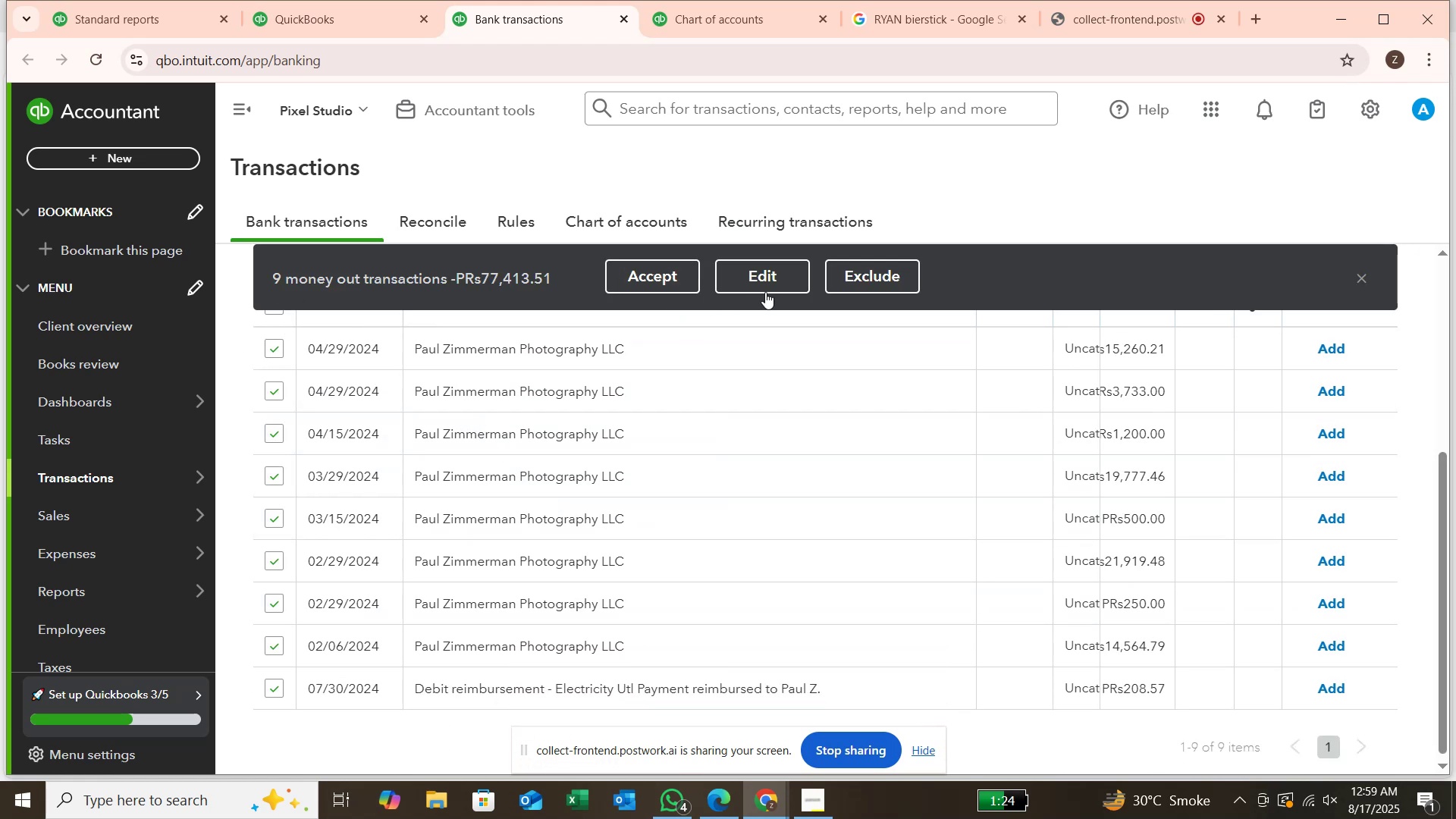 
left_click([776, 284])
 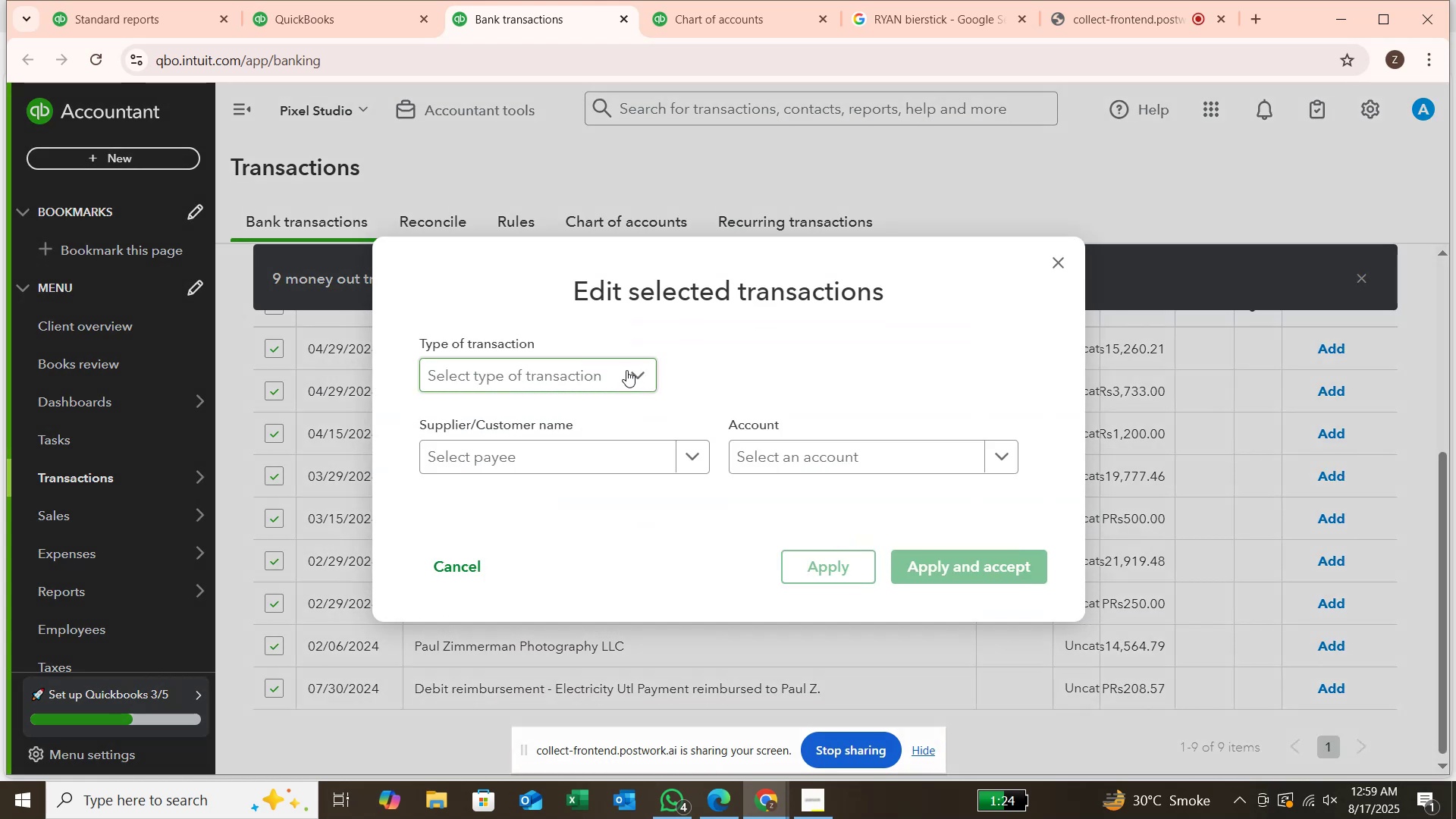 
left_click([609, 401])
 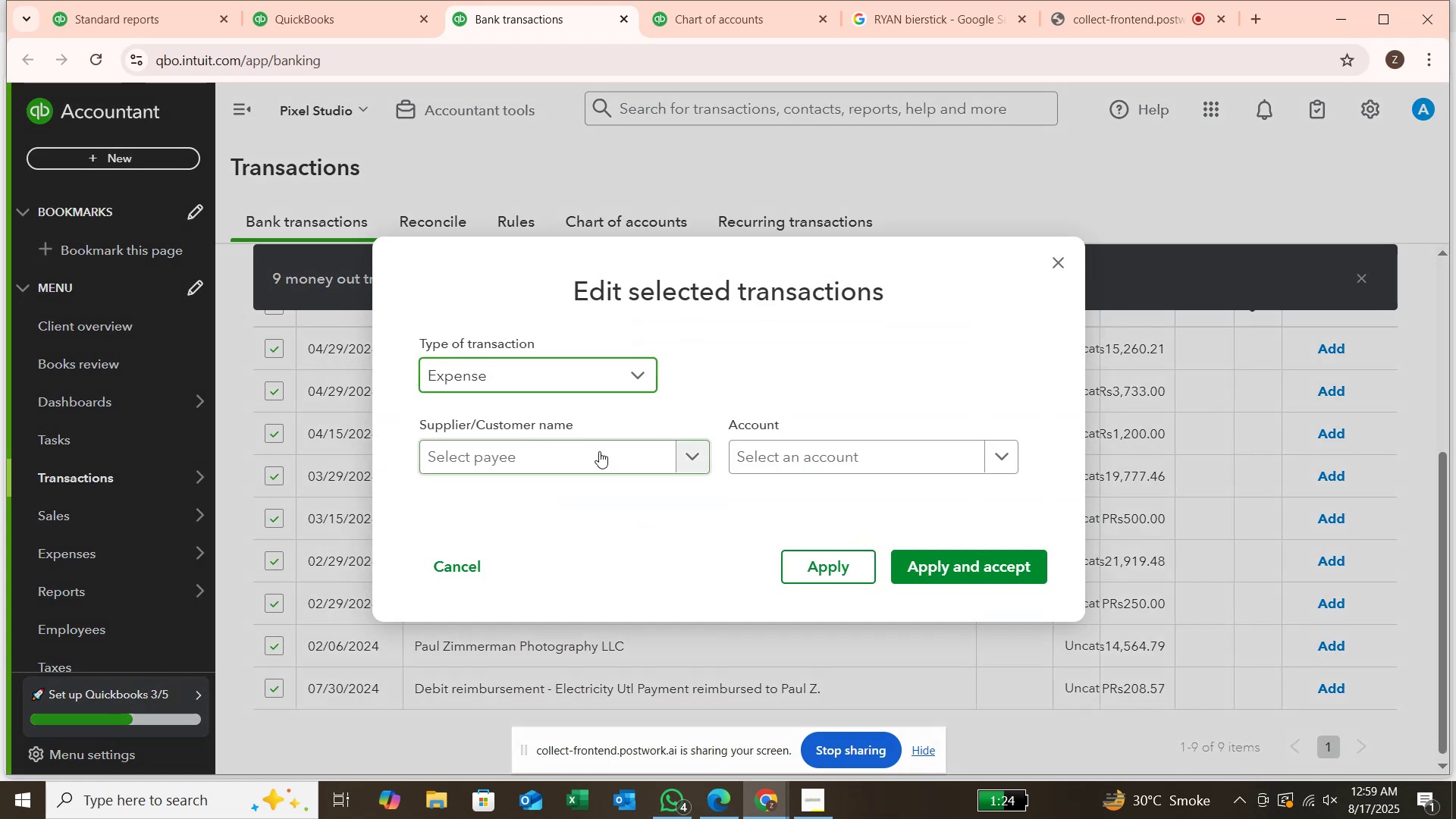 
left_click([599, 452])
 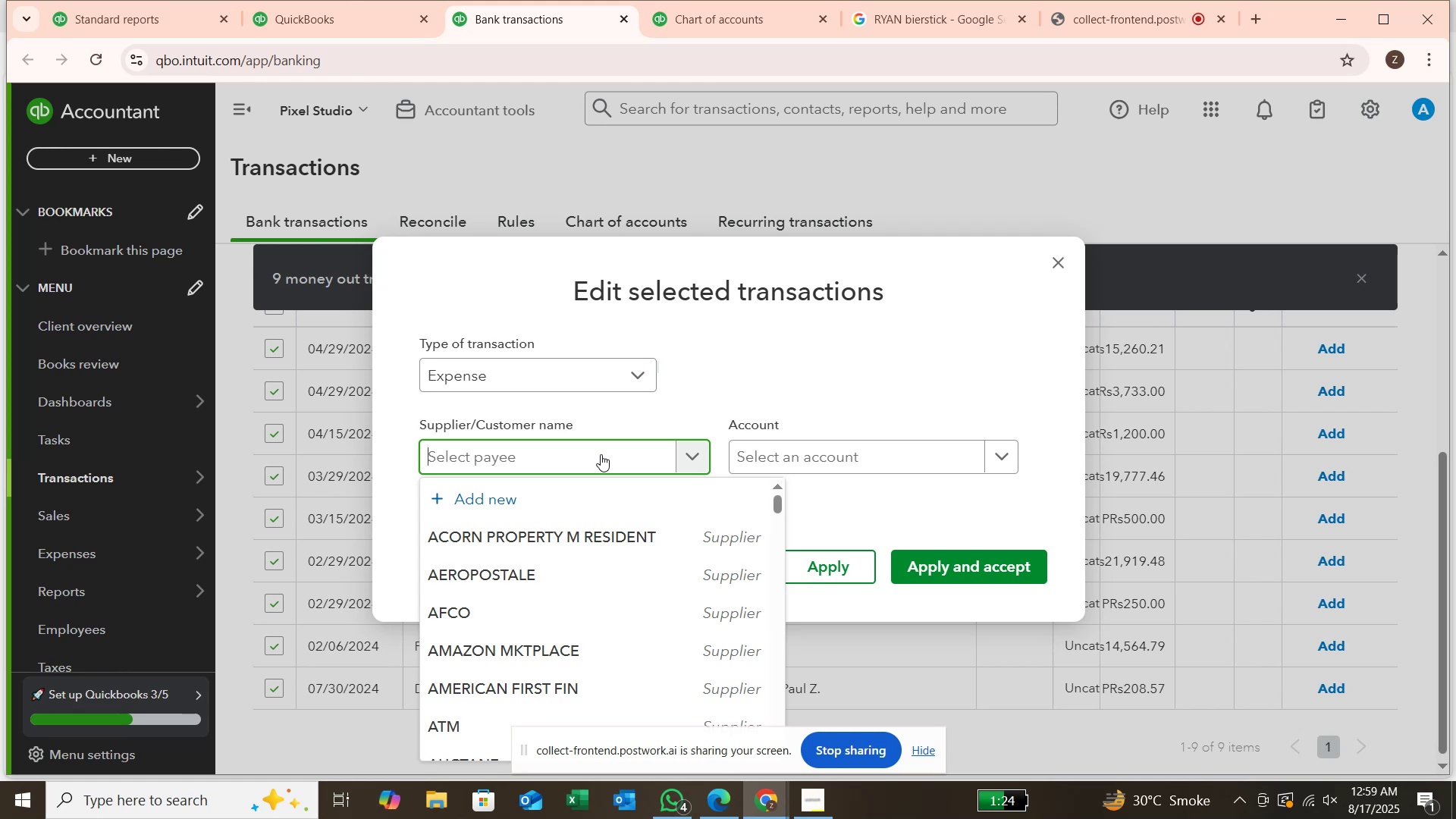 
type(p)
key(Backspace)
type(Paul ZImmerman)
 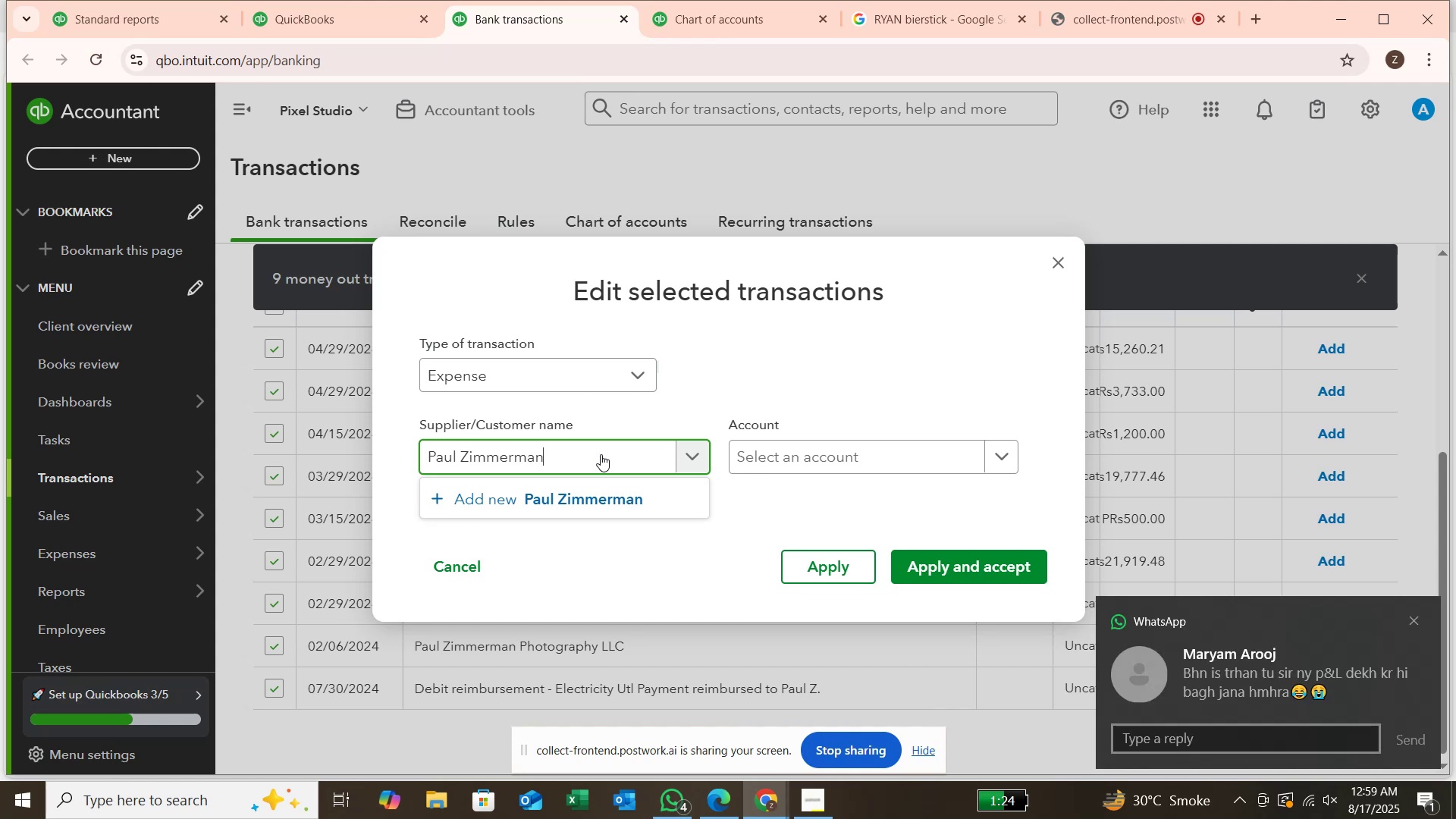 
key(Enter)
 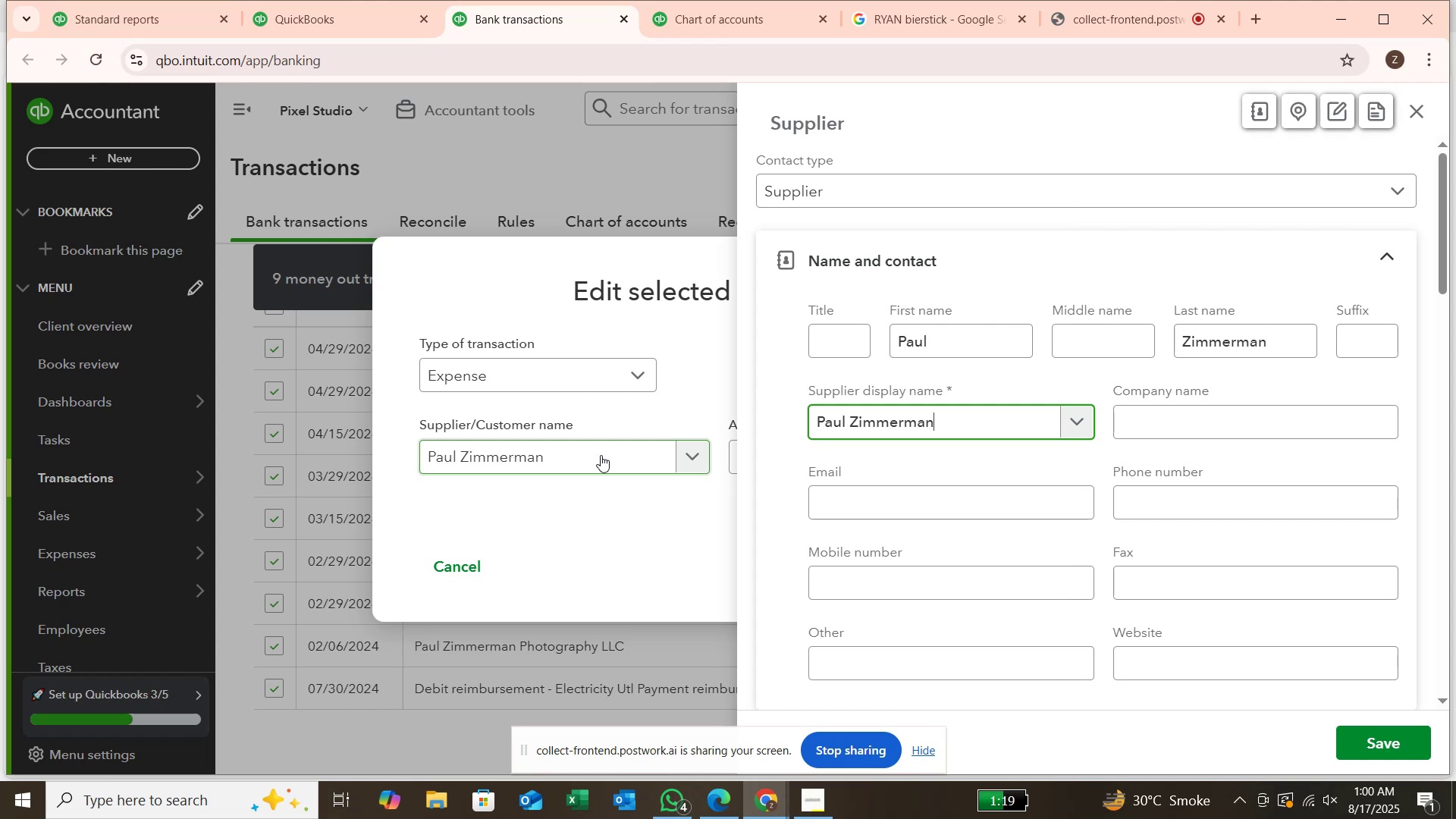 
wait(59.71)
 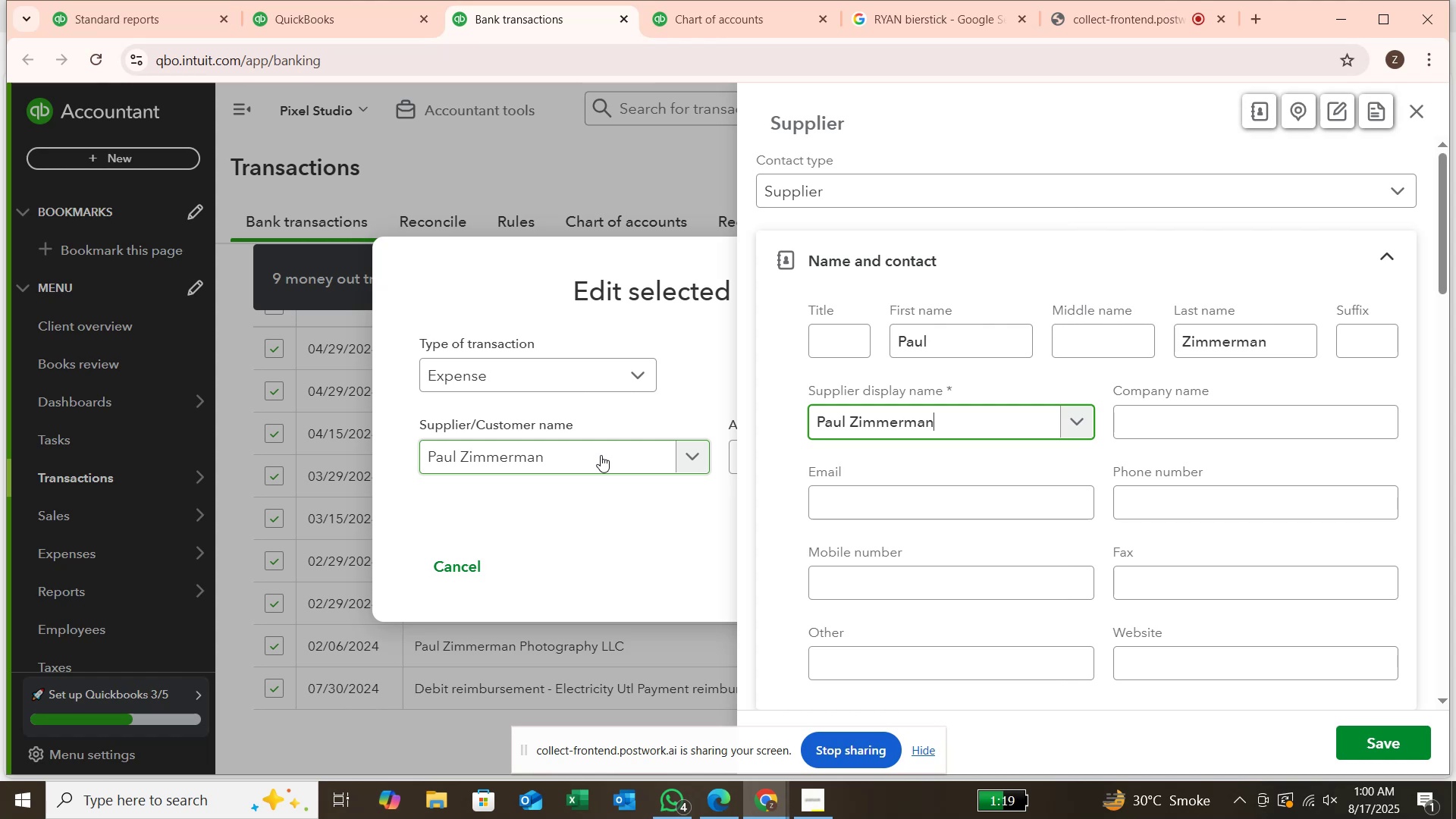 
left_click([1385, 748])
 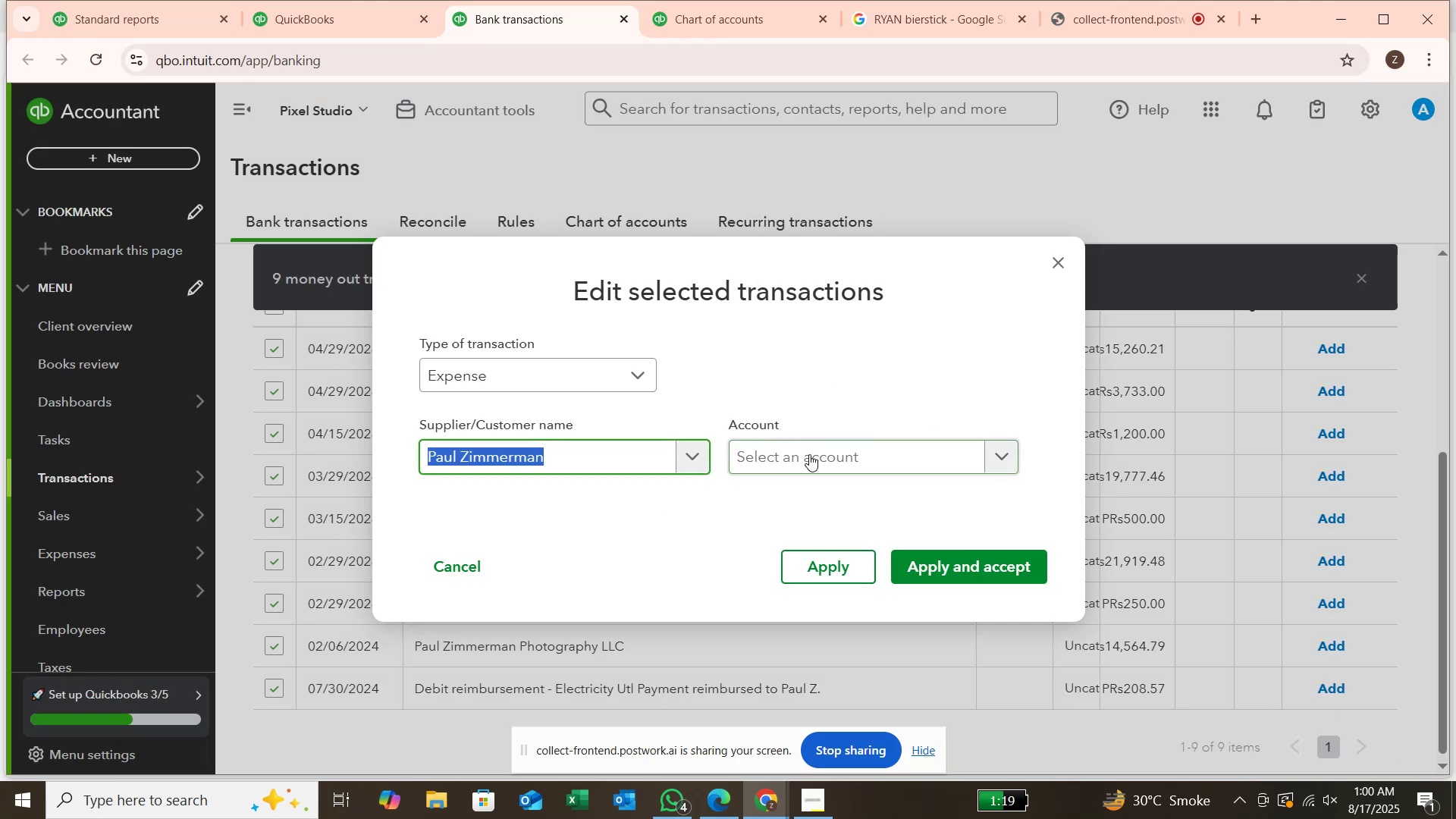 
left_click([853, 465])
 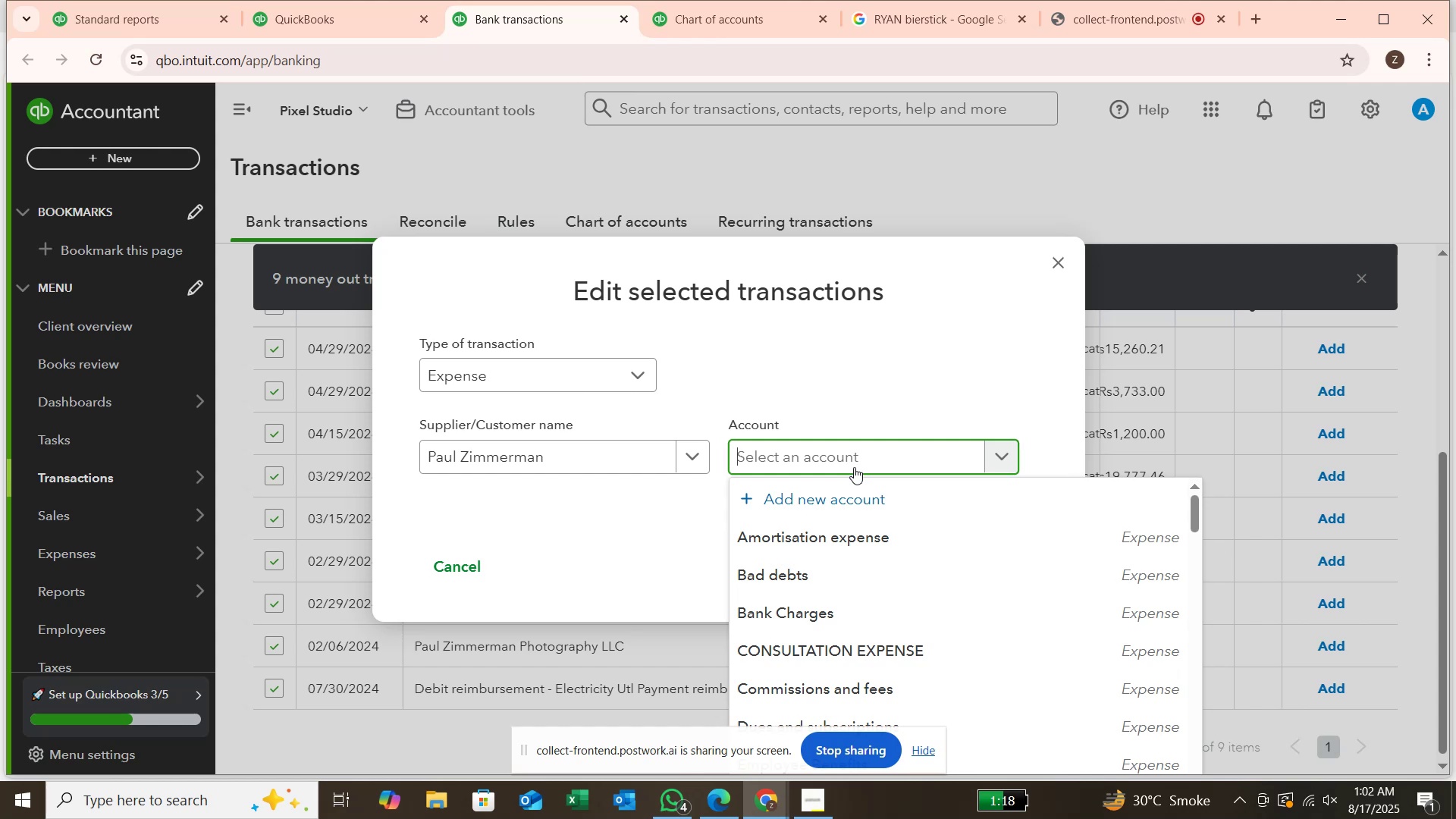 
wait(94.08)
 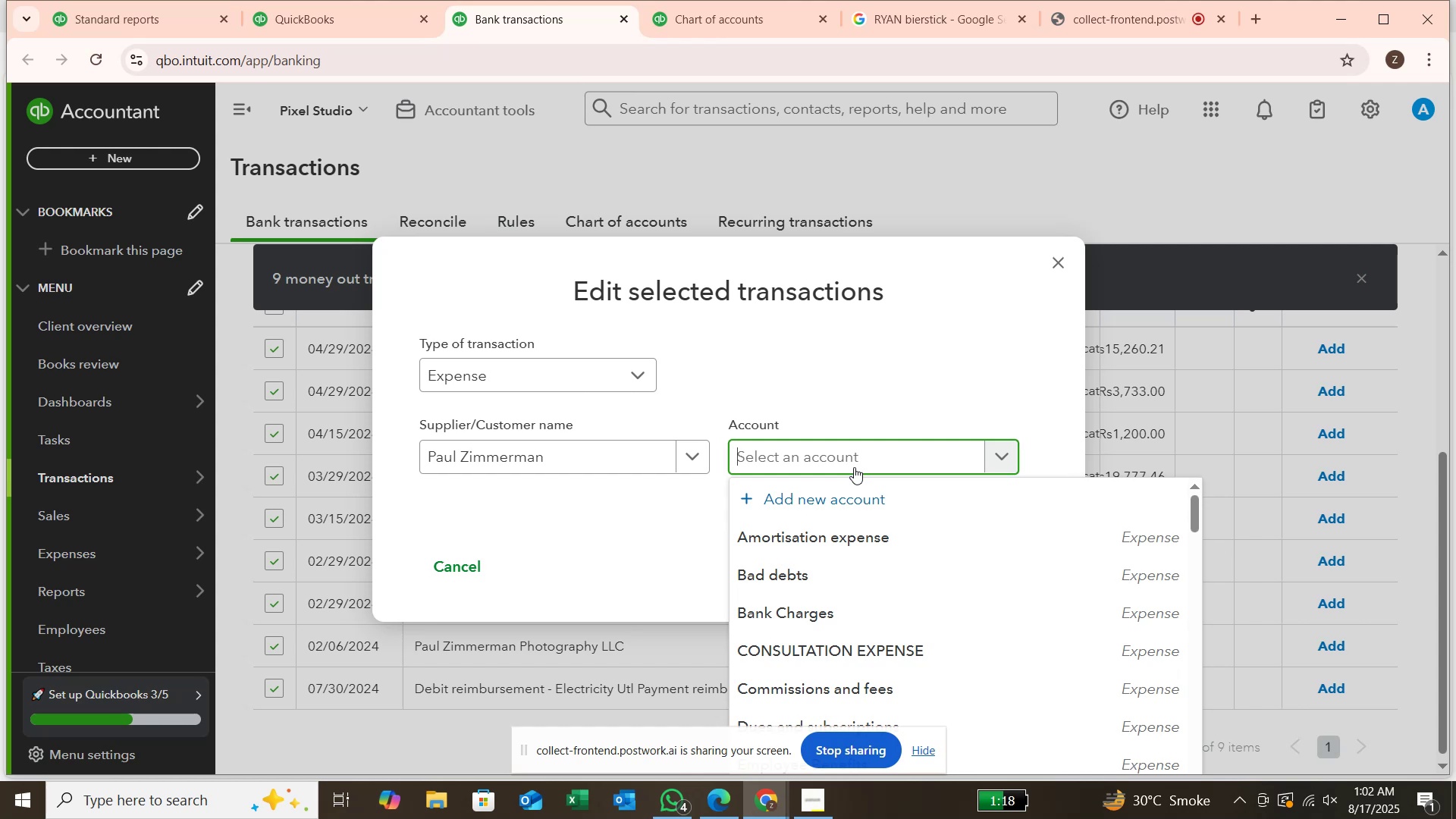 
left_click([356, 29])
 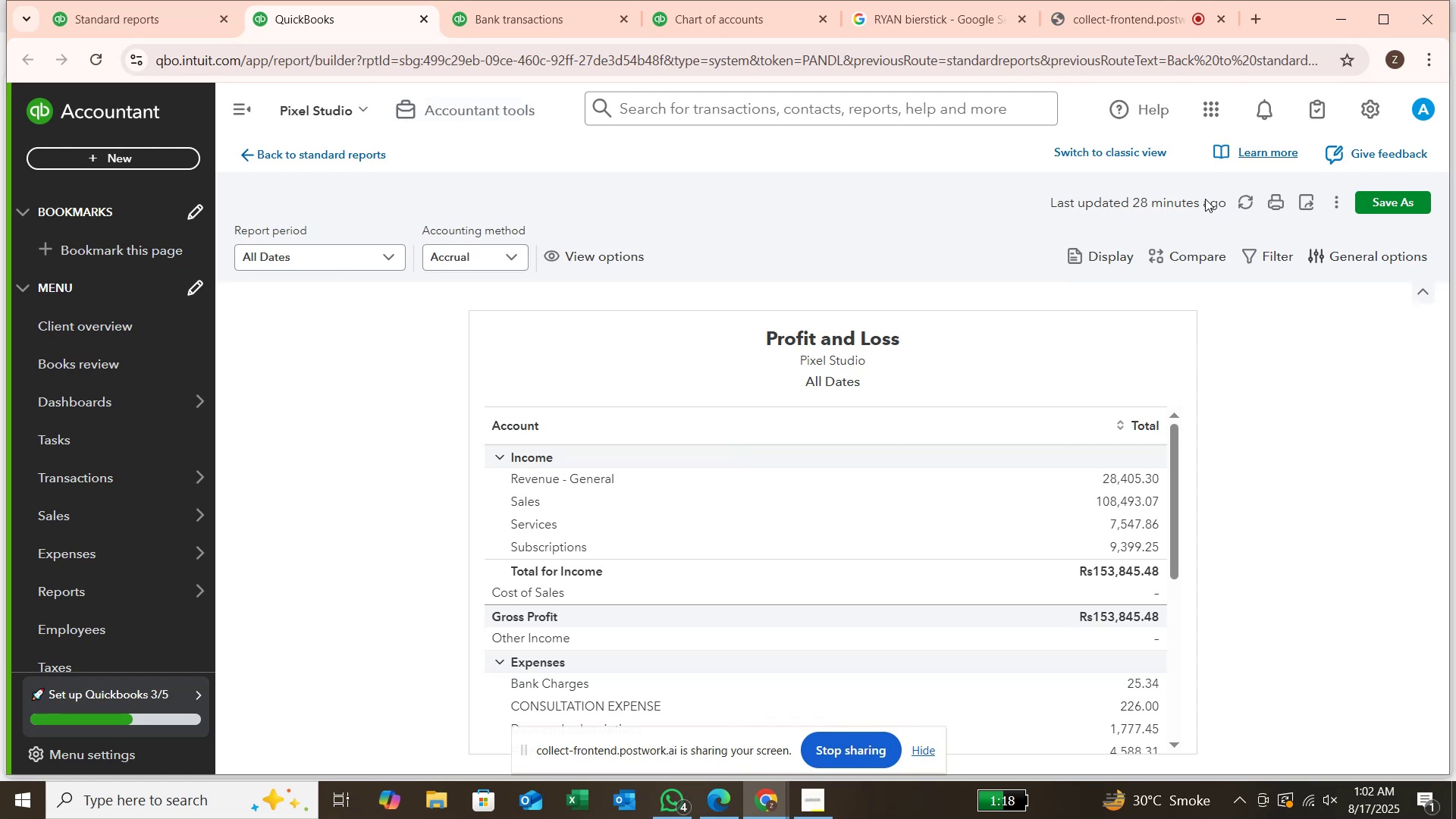 
left_click([1244, 199])
 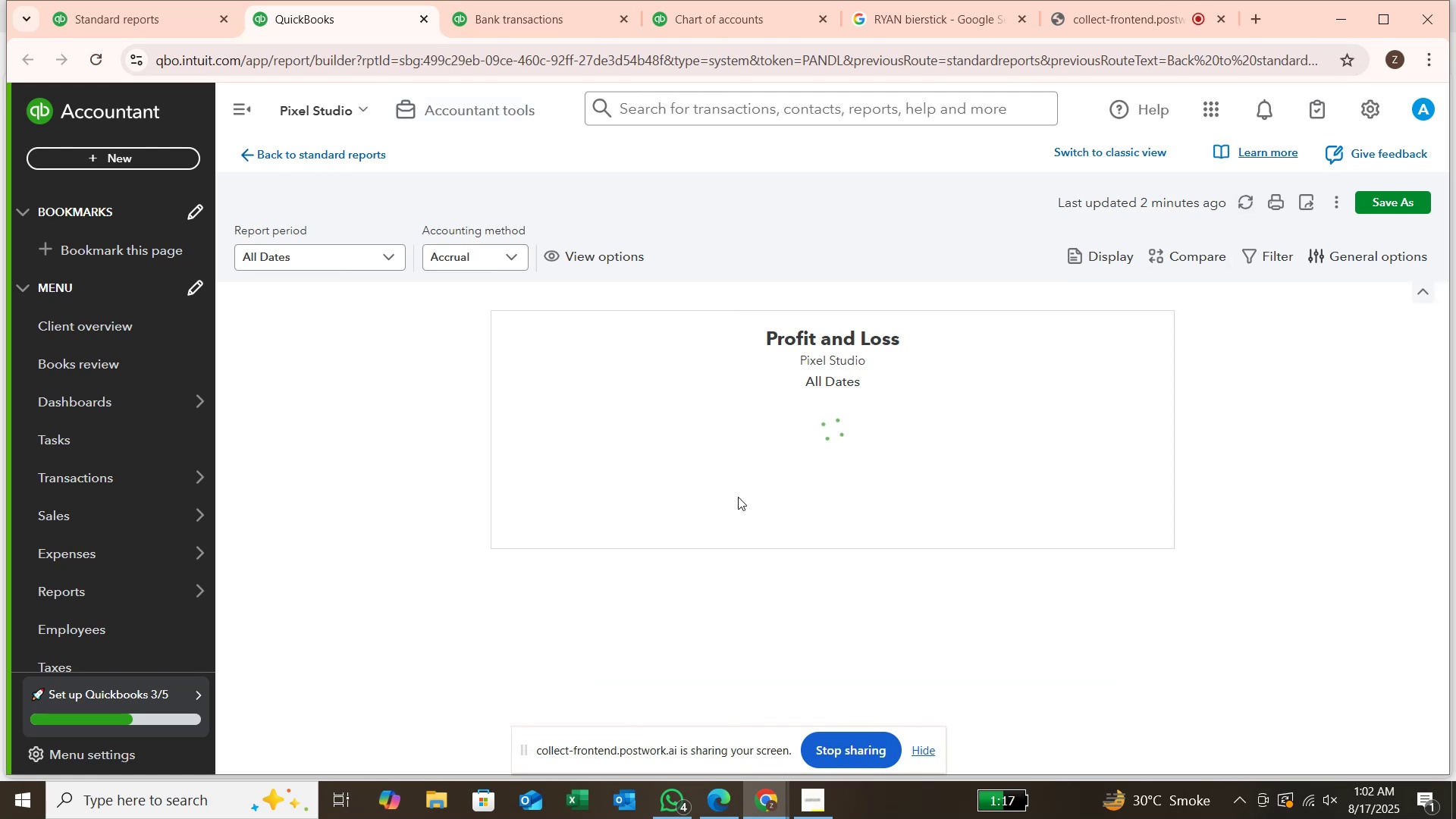 
wait(7.8)
 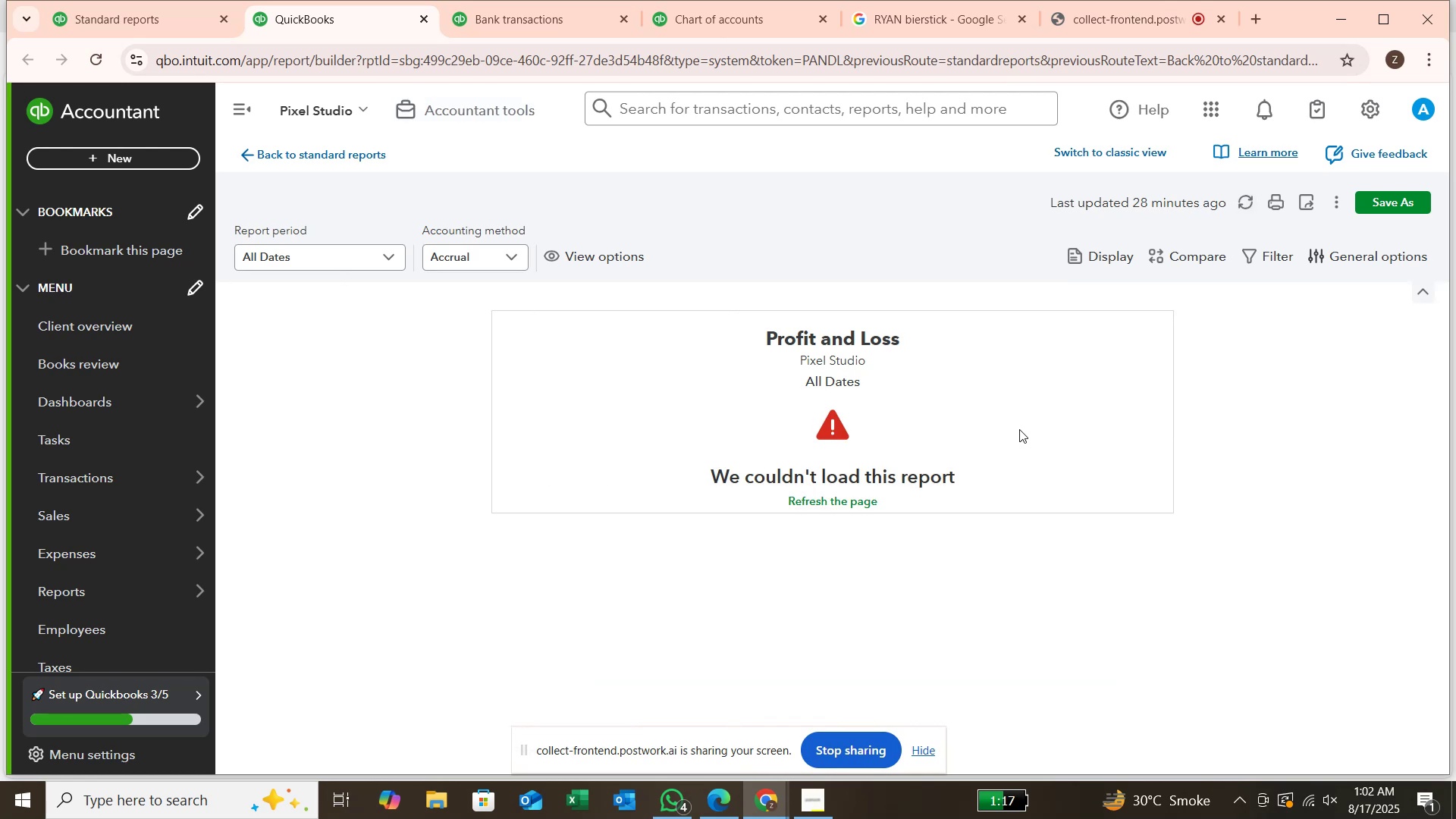 
scroll: coordinate [834, 509], scroll_direction: none, amount: 0.0
 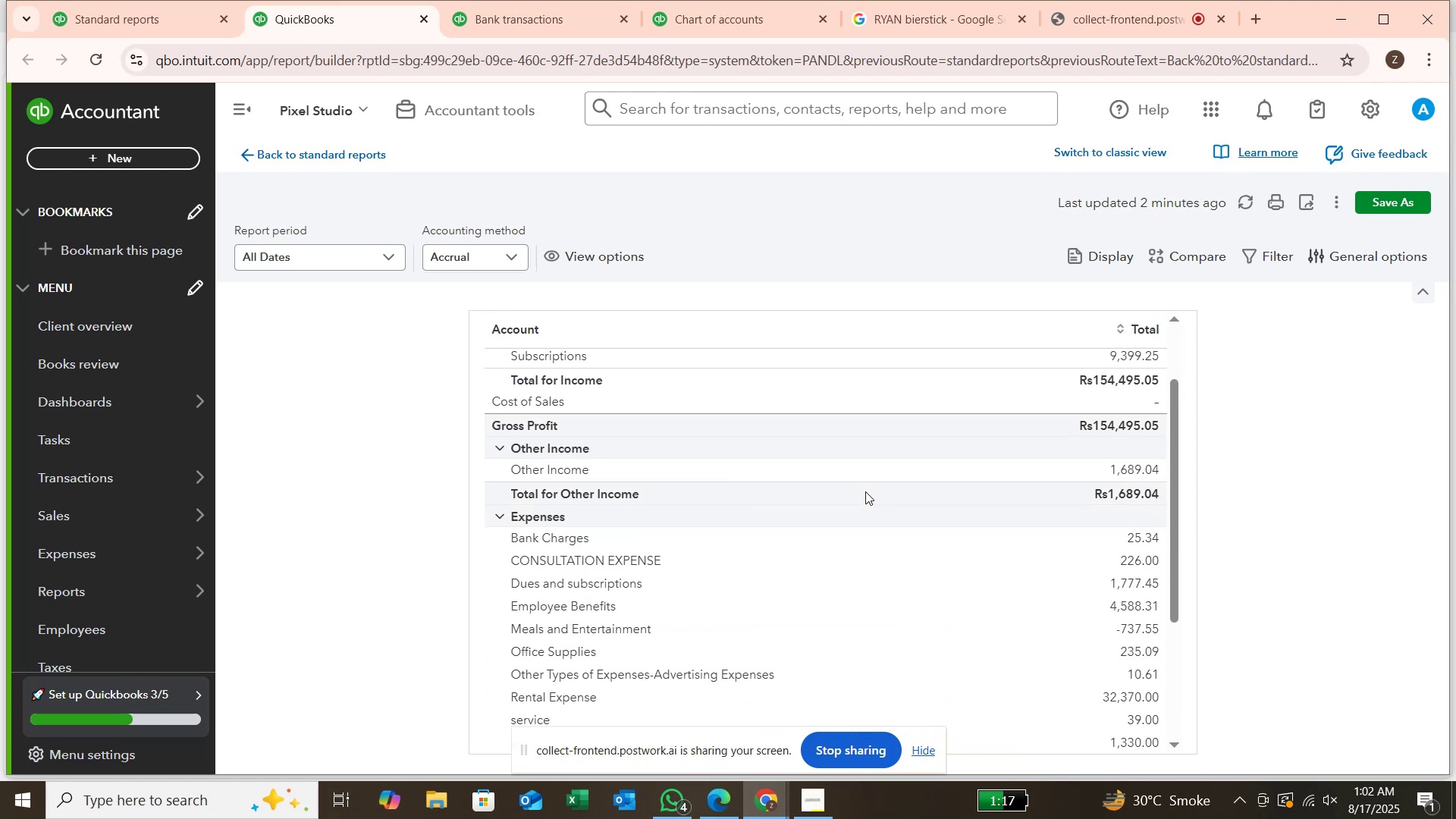 
scroll: coordinate [865, 491], scroll_direction: down, amount: 1.0
 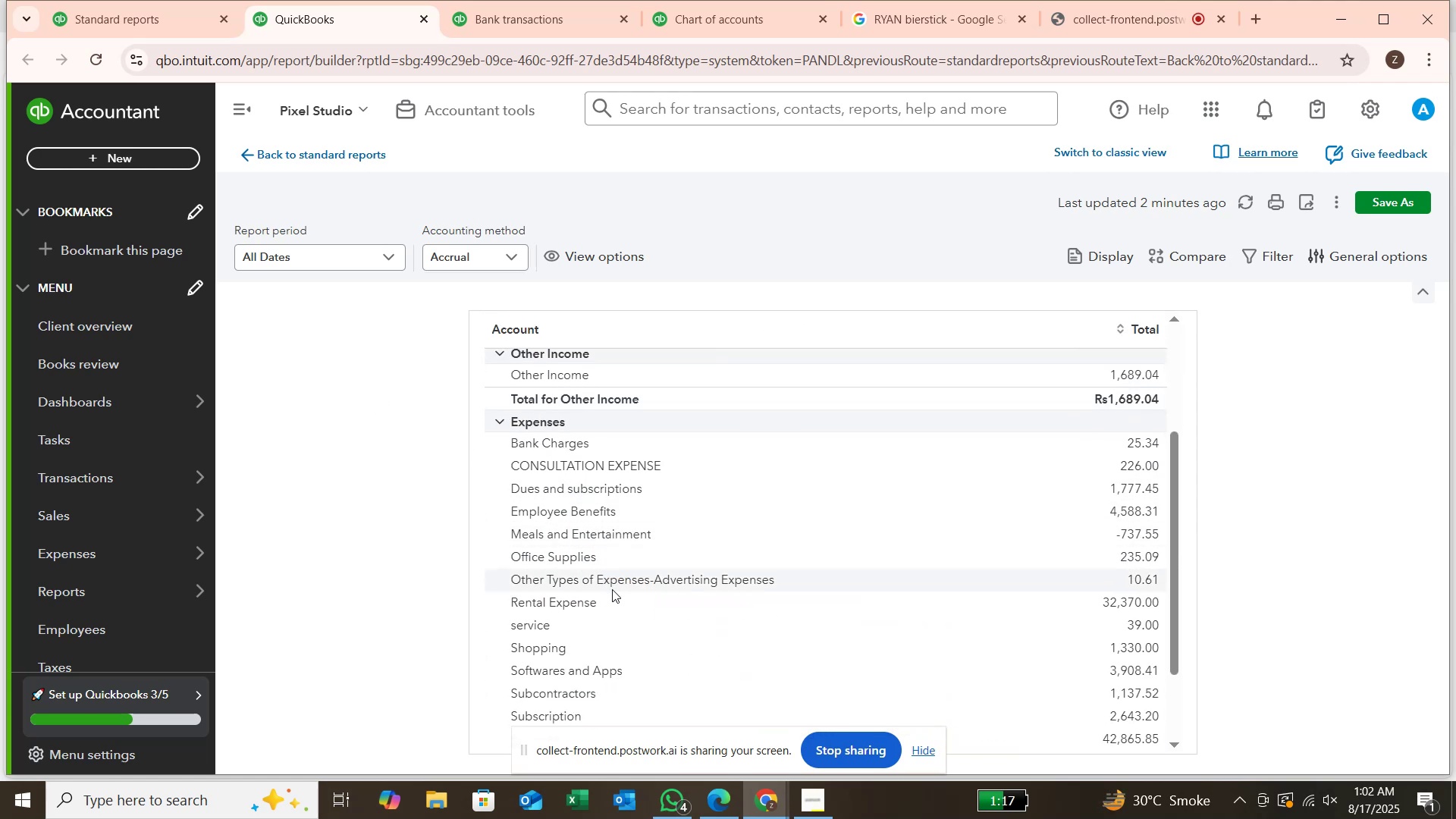 
wait(5.15)
 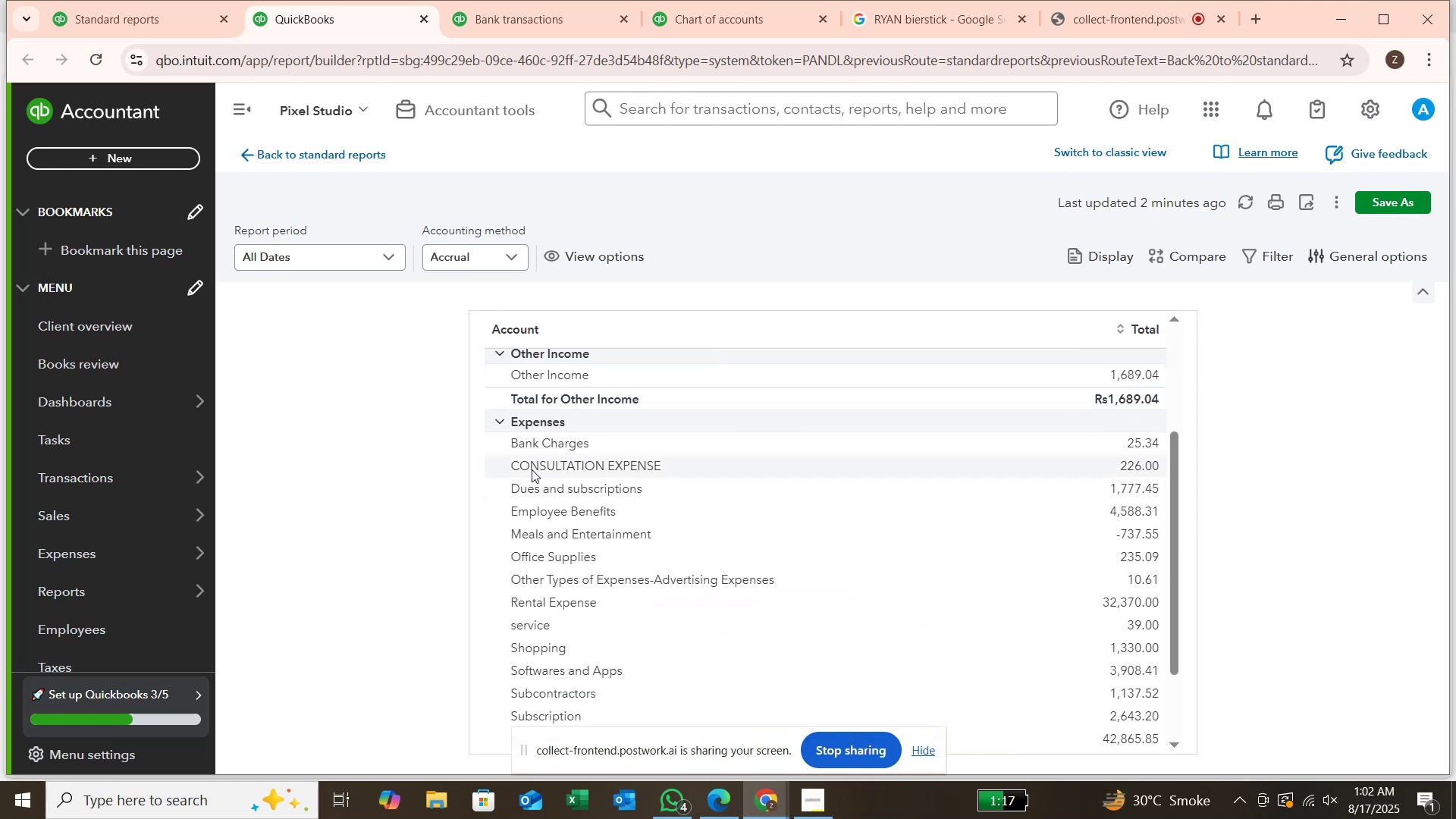 
scroll: coordinate [617, 618], scroll_direction: down, amount: 1.0
 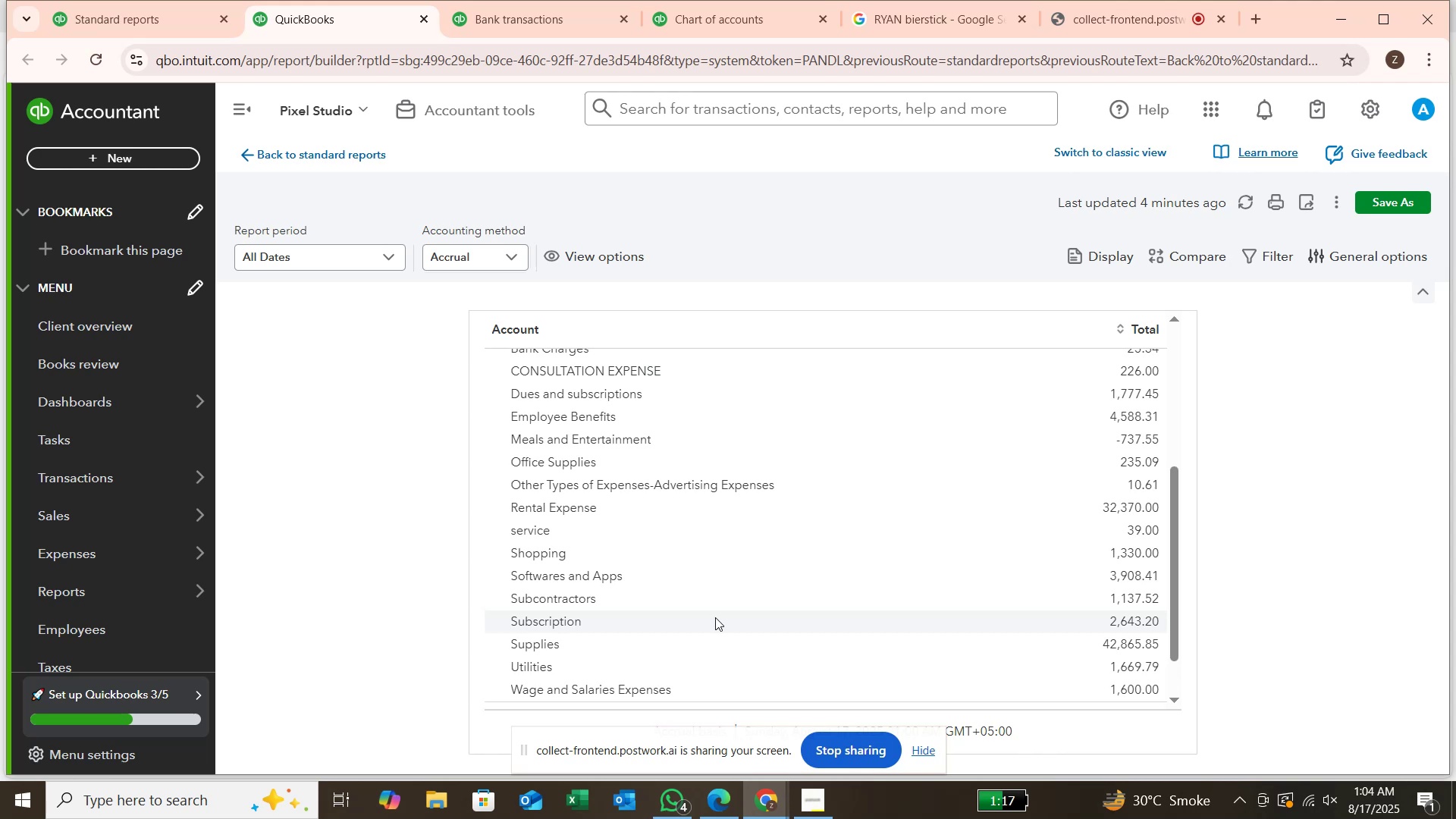 
wait(125.78)
 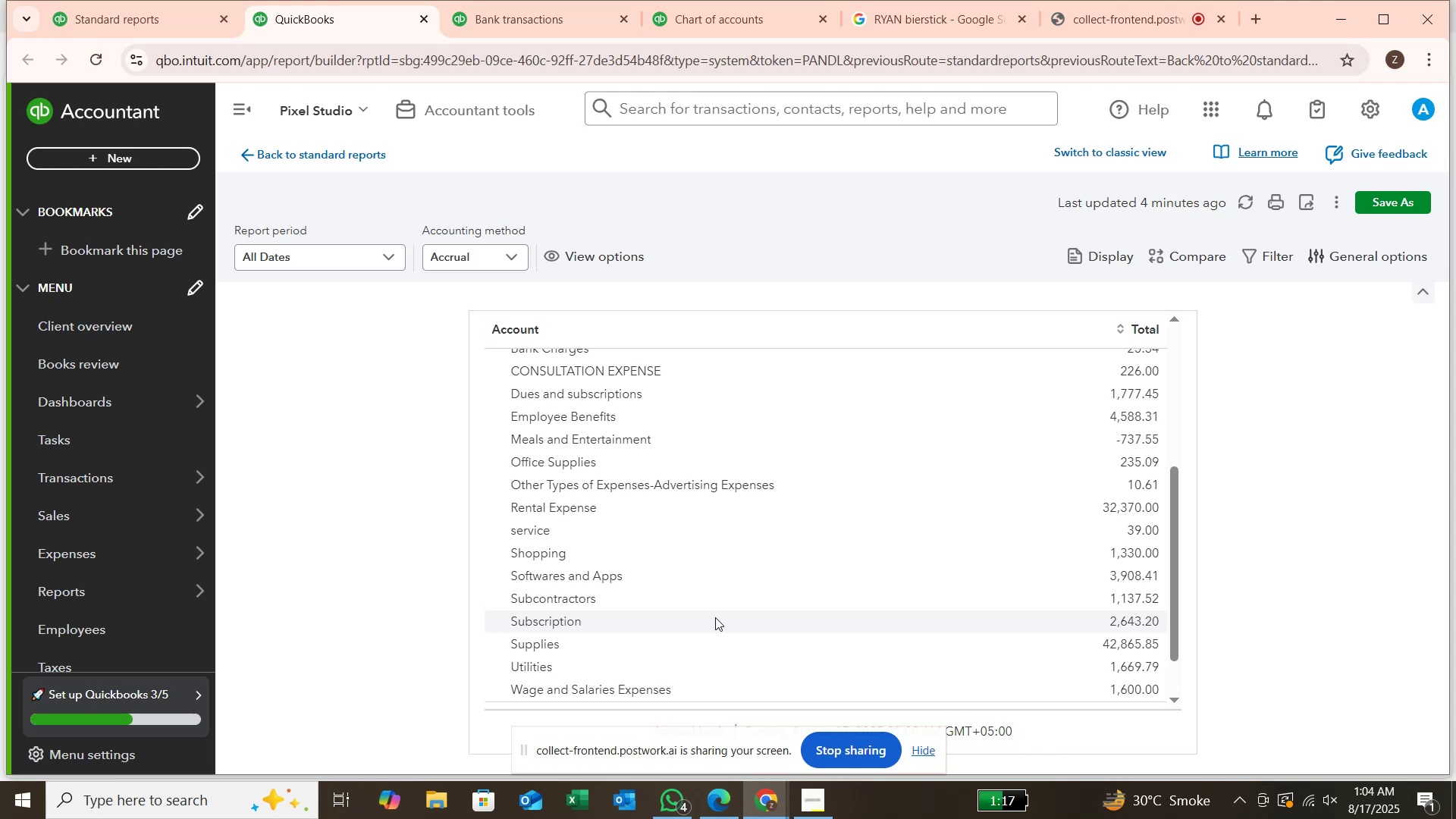 
scroll: coordinate [717, 565], scroll_direction: down, amount: 1.0
 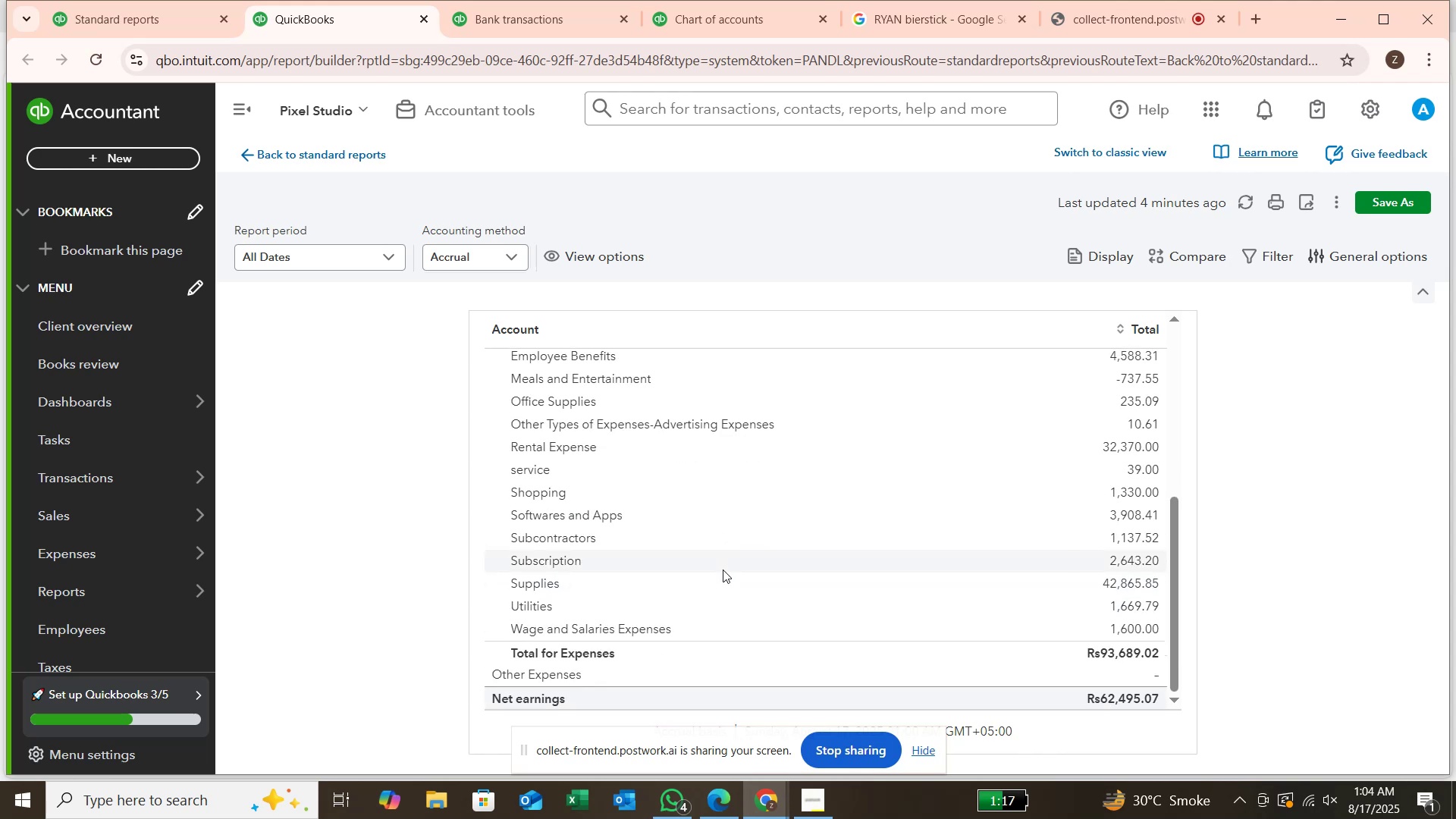 
scroll: coordinate [723, 570], scroll_direction: up, amount: 3.0
 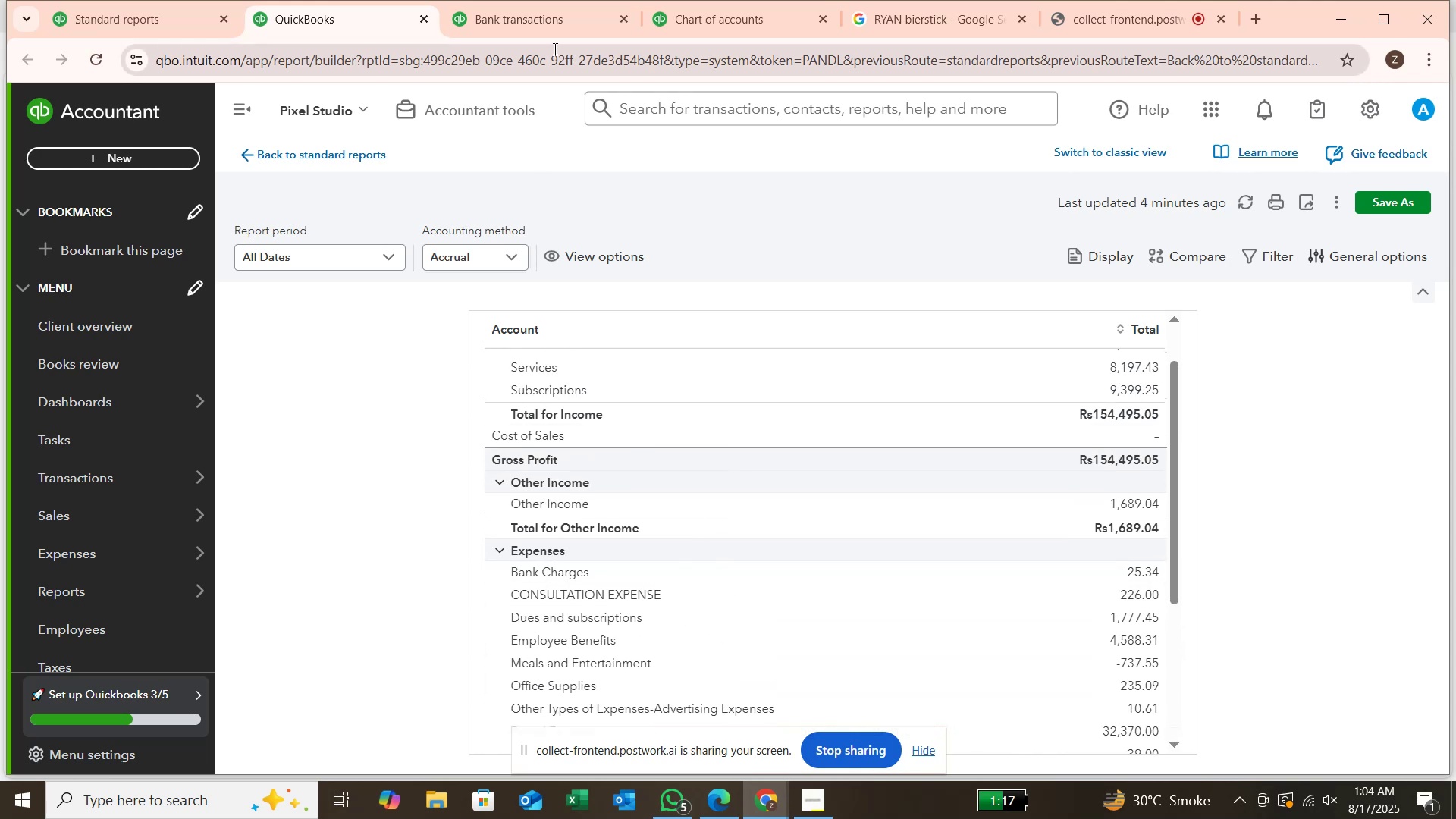 
left_click([552, 23])
 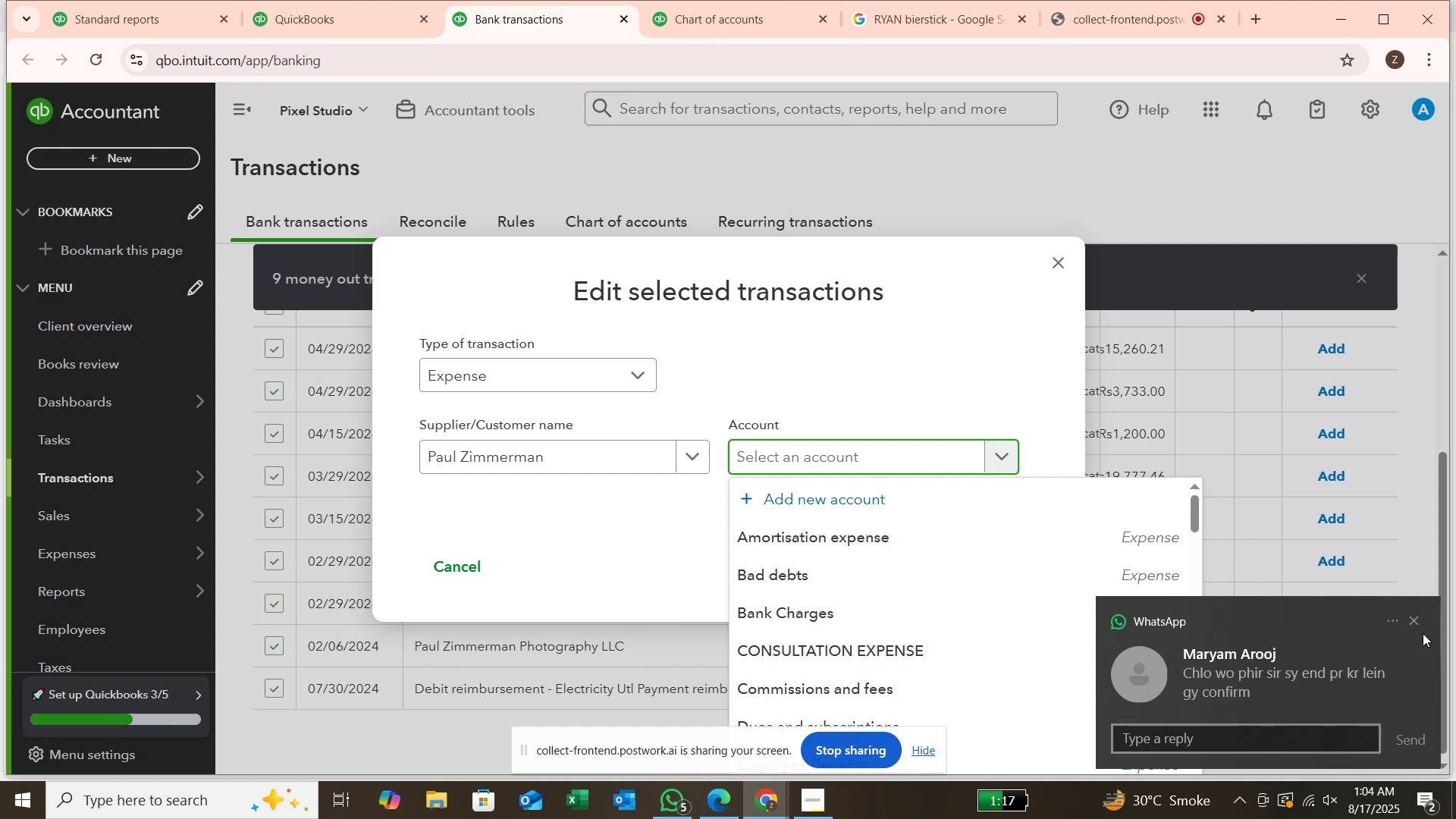 
left_click([1419, 613])
 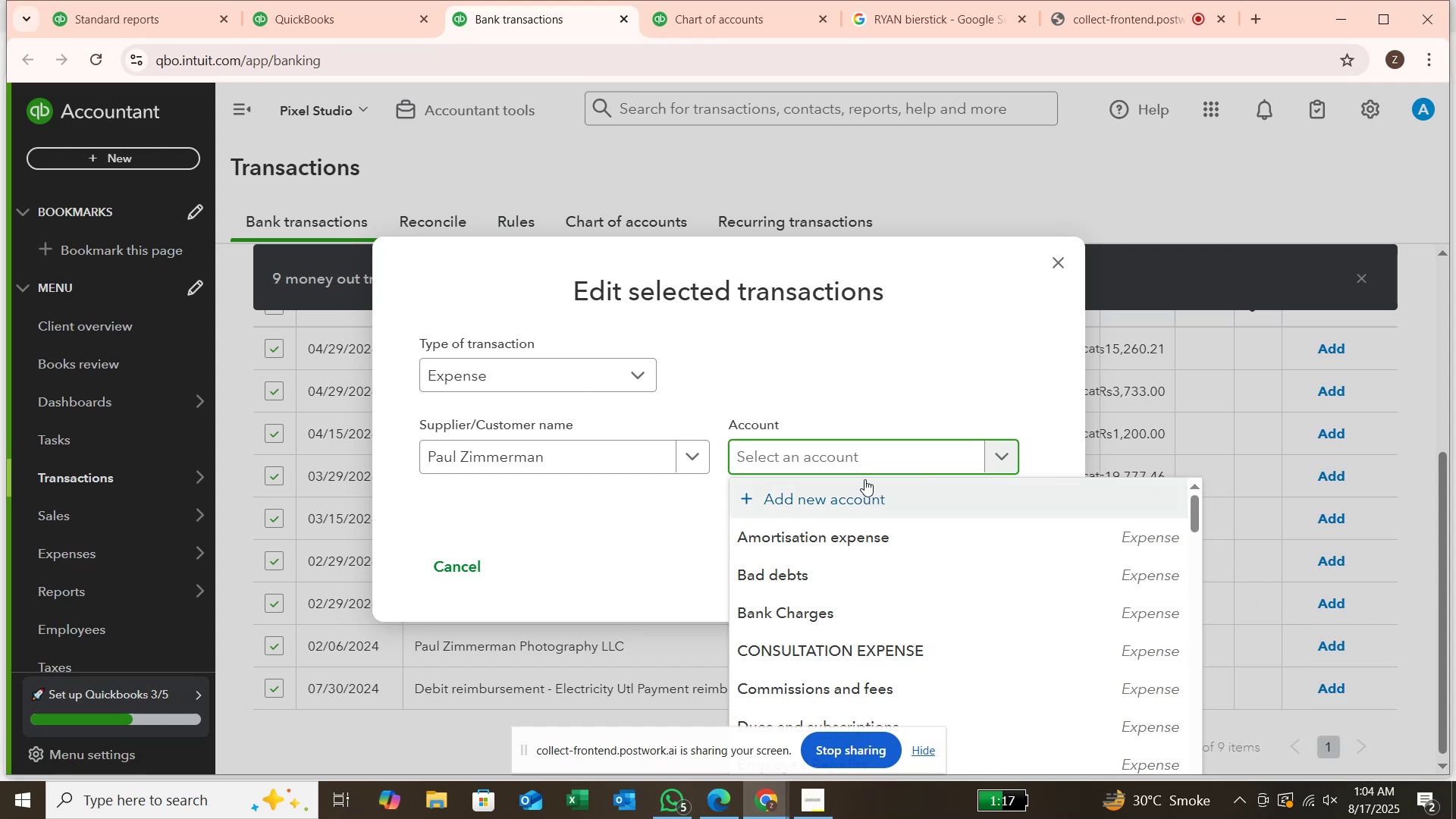 
scroll: coordinate [896, 560], scroll_direction: down, amount: 3.0
 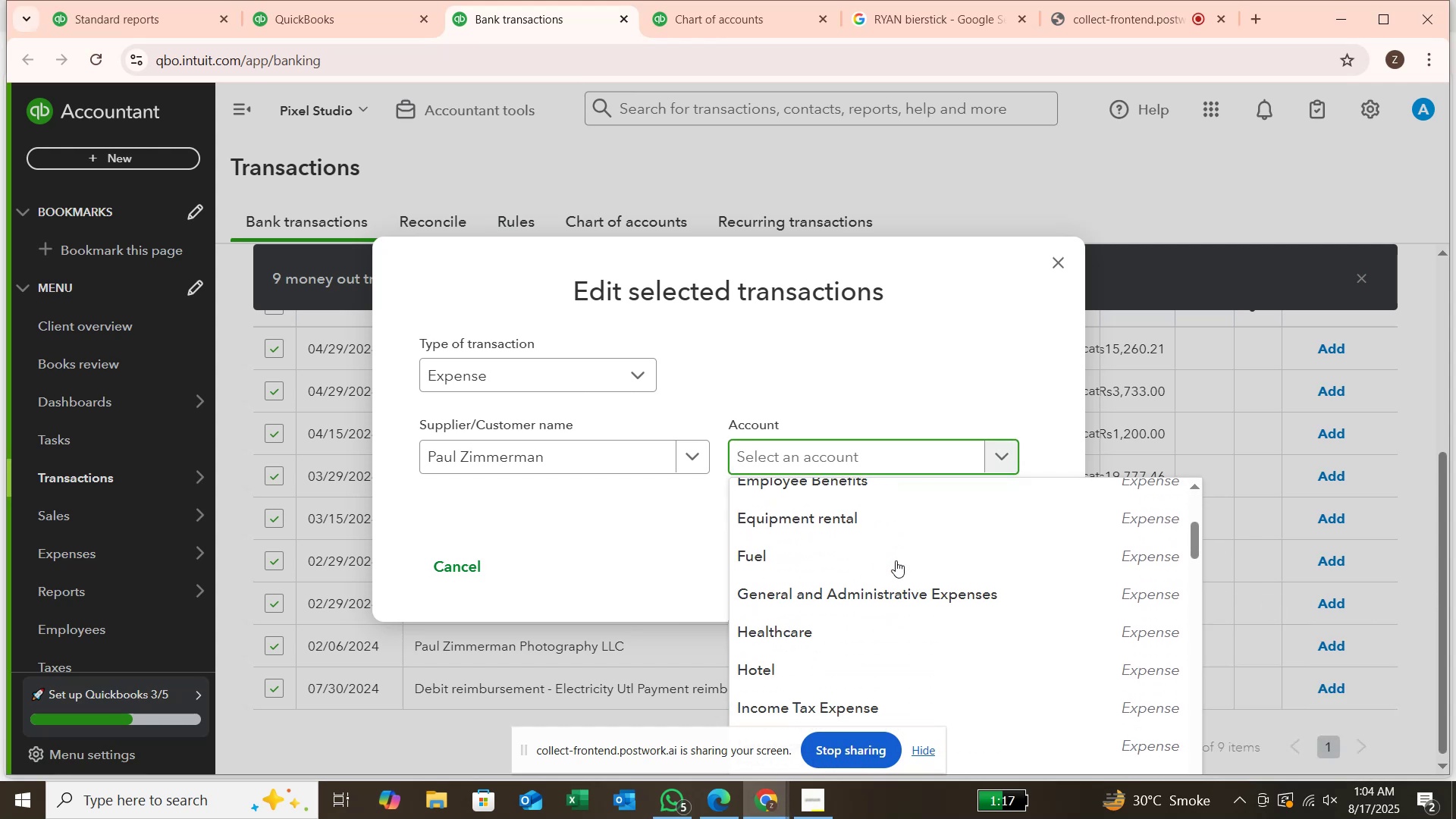 
scroll: coordinate [896, 562], scroll_direction: none, amount: 0.0
 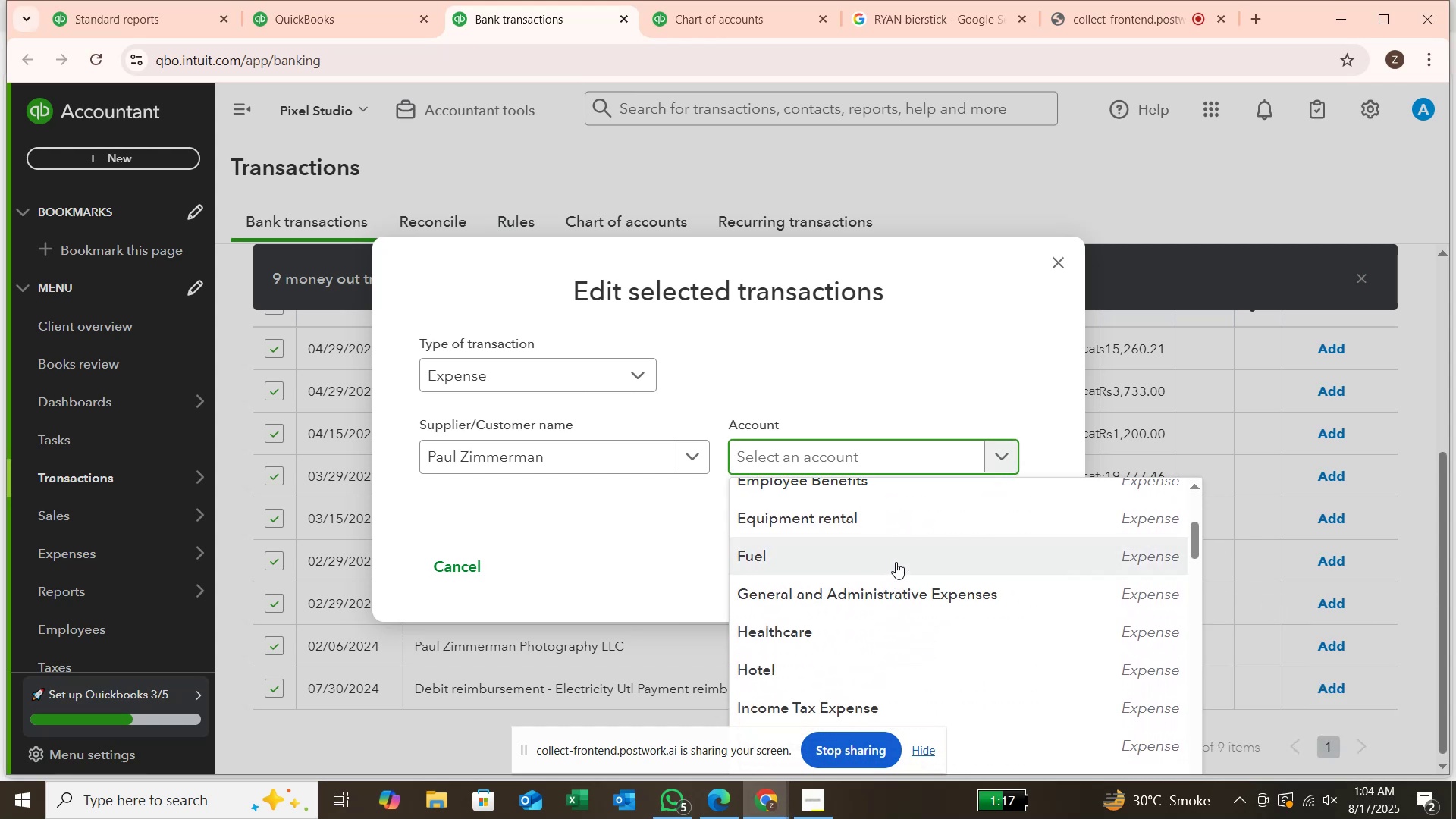 
scroll: coordinate [896, 562], scroll_direction: up, amount: 2.0
 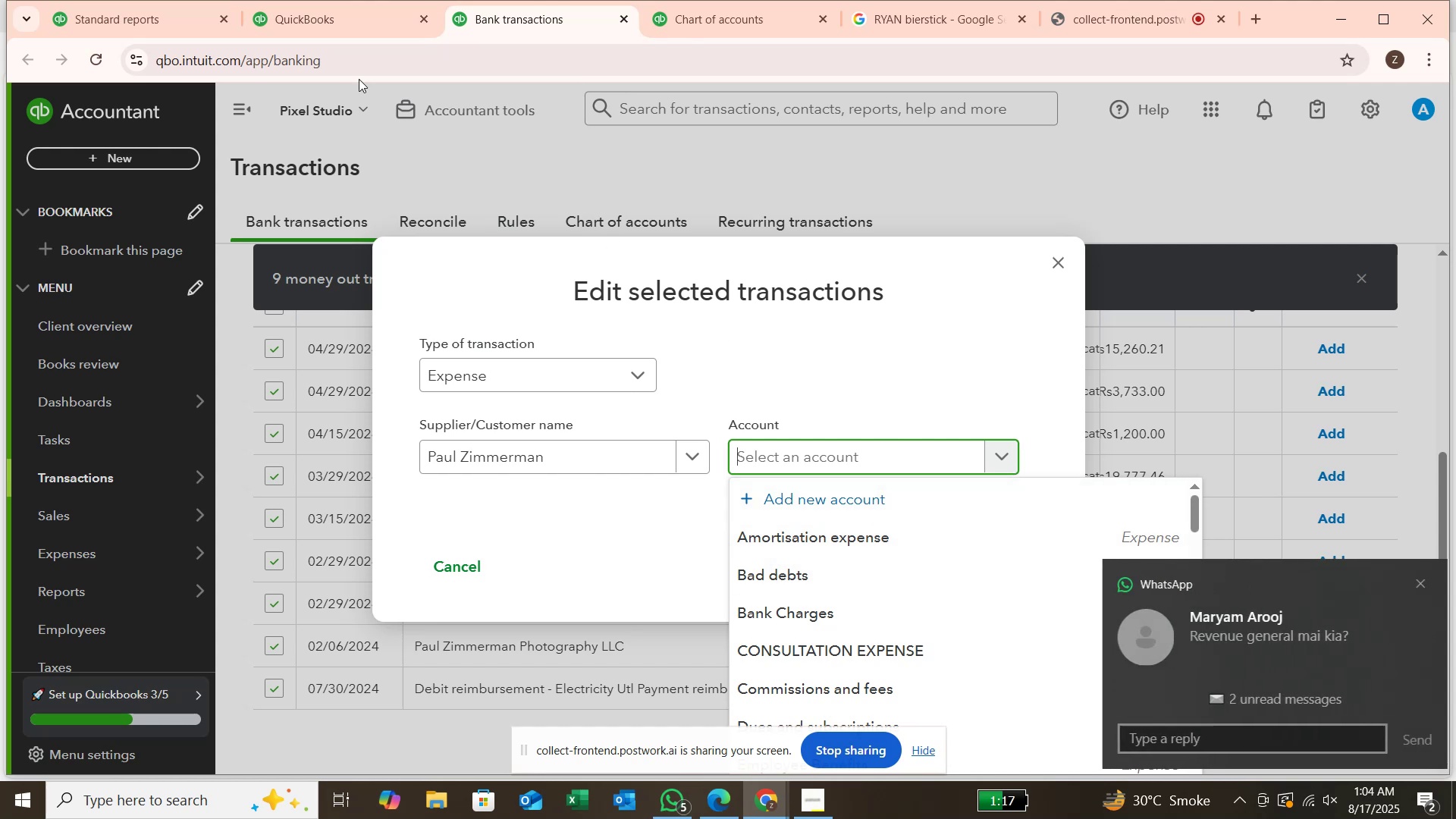 
wait(7.76)
 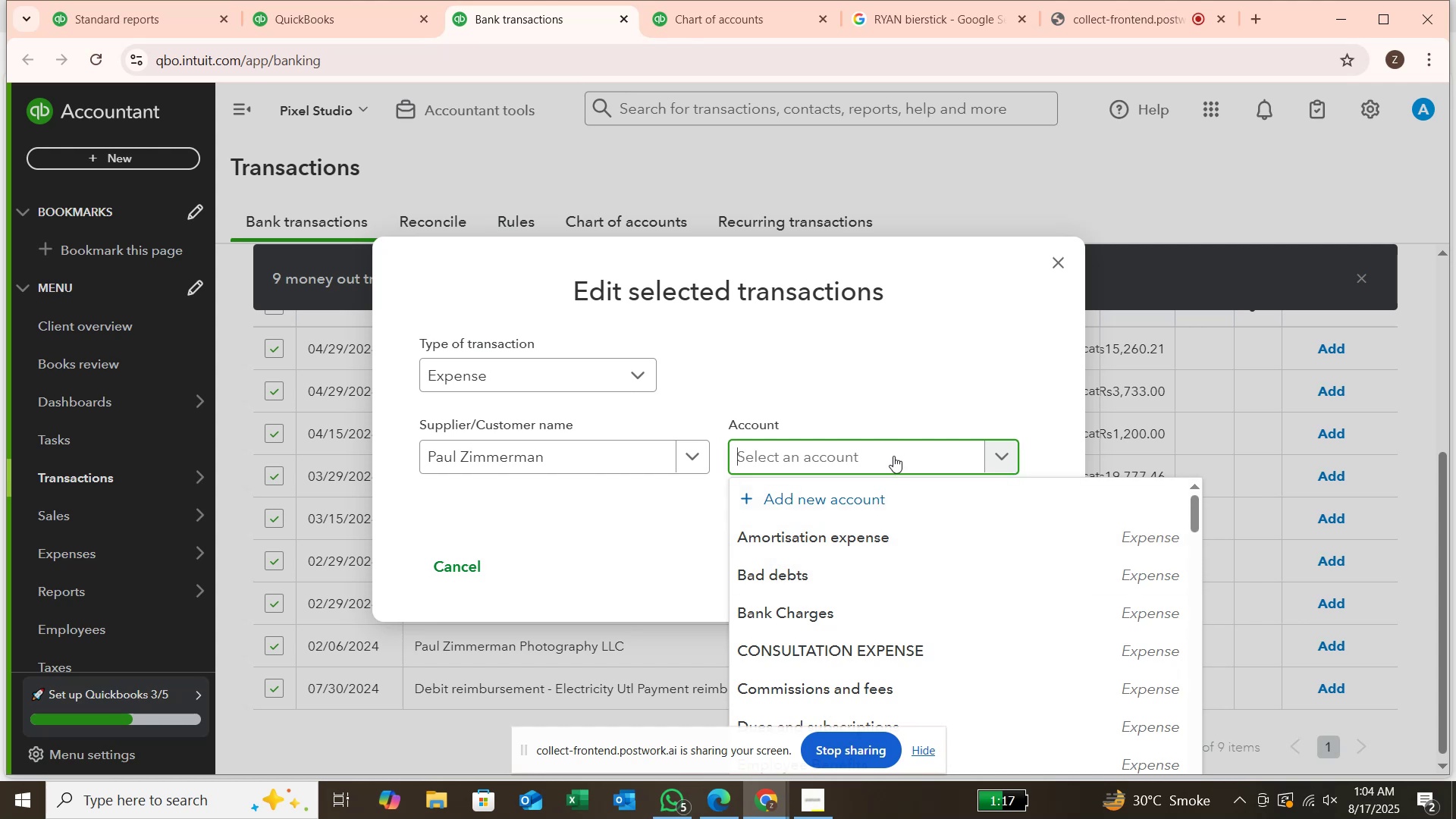 
left_click([1419, 582])
 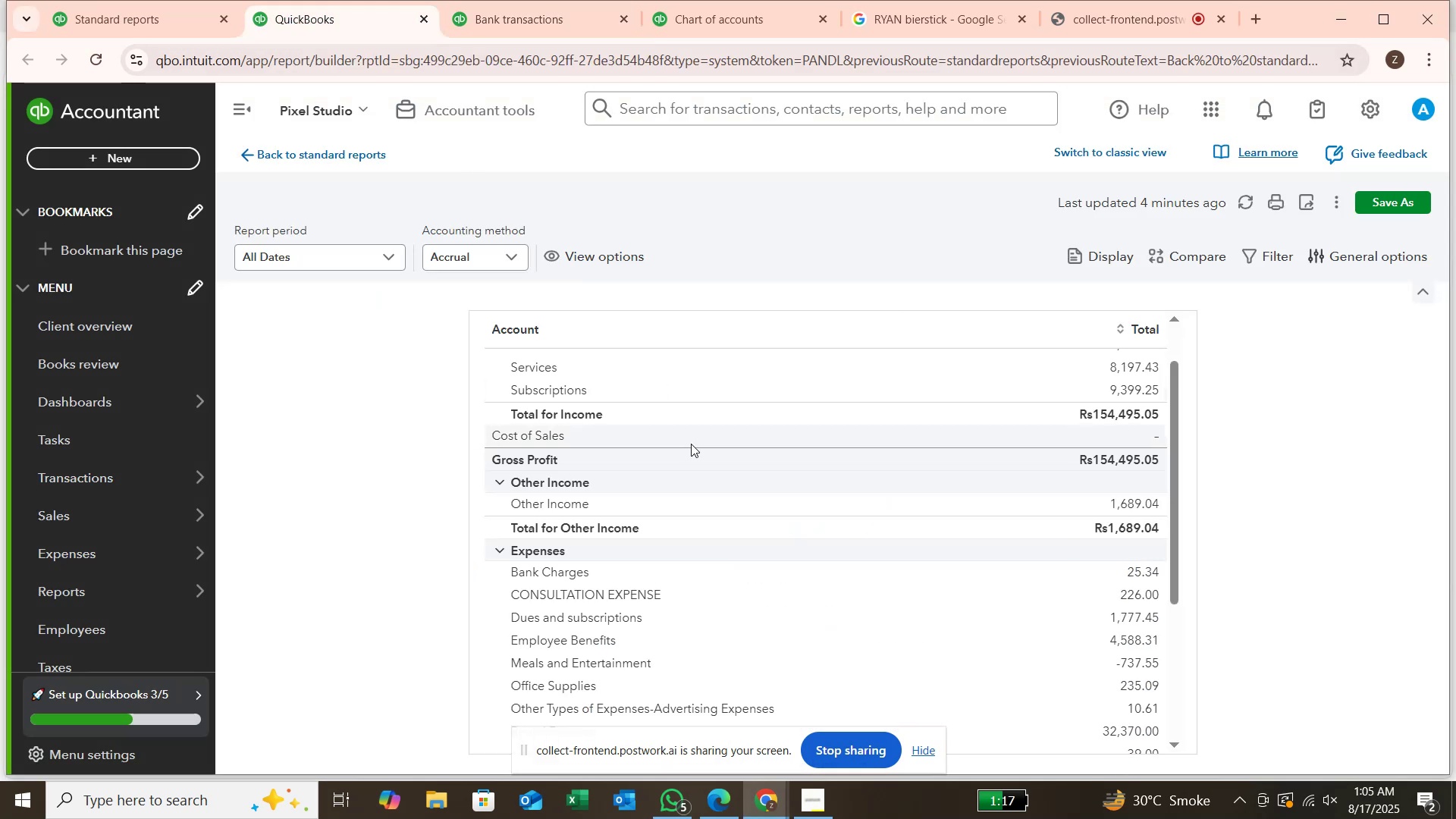 
scroll: coordinate [634, 401], scroll_direction: up, amount: 1.0
 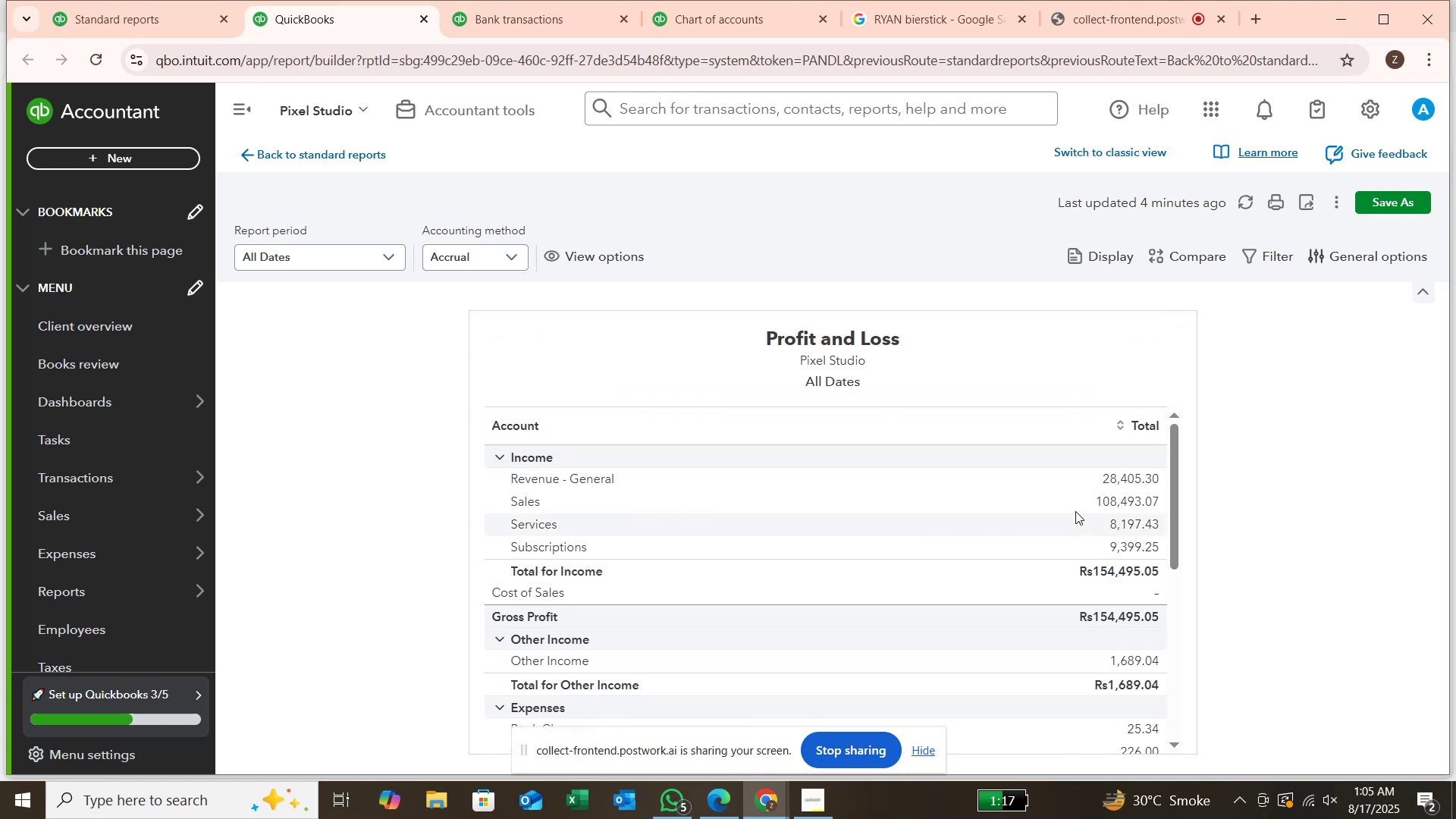 
left_click([1133, 475])
 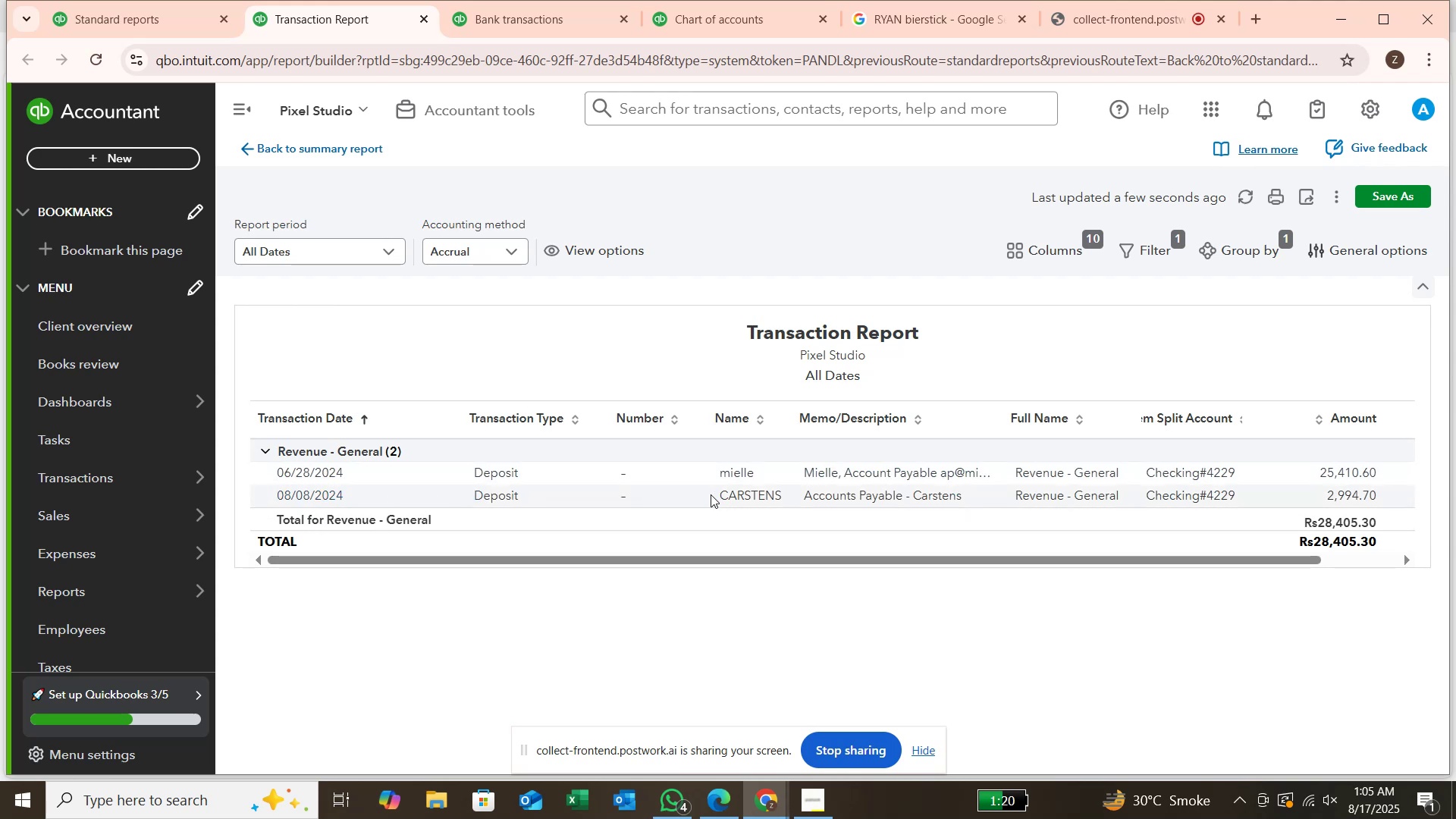 
wait(45.7)
 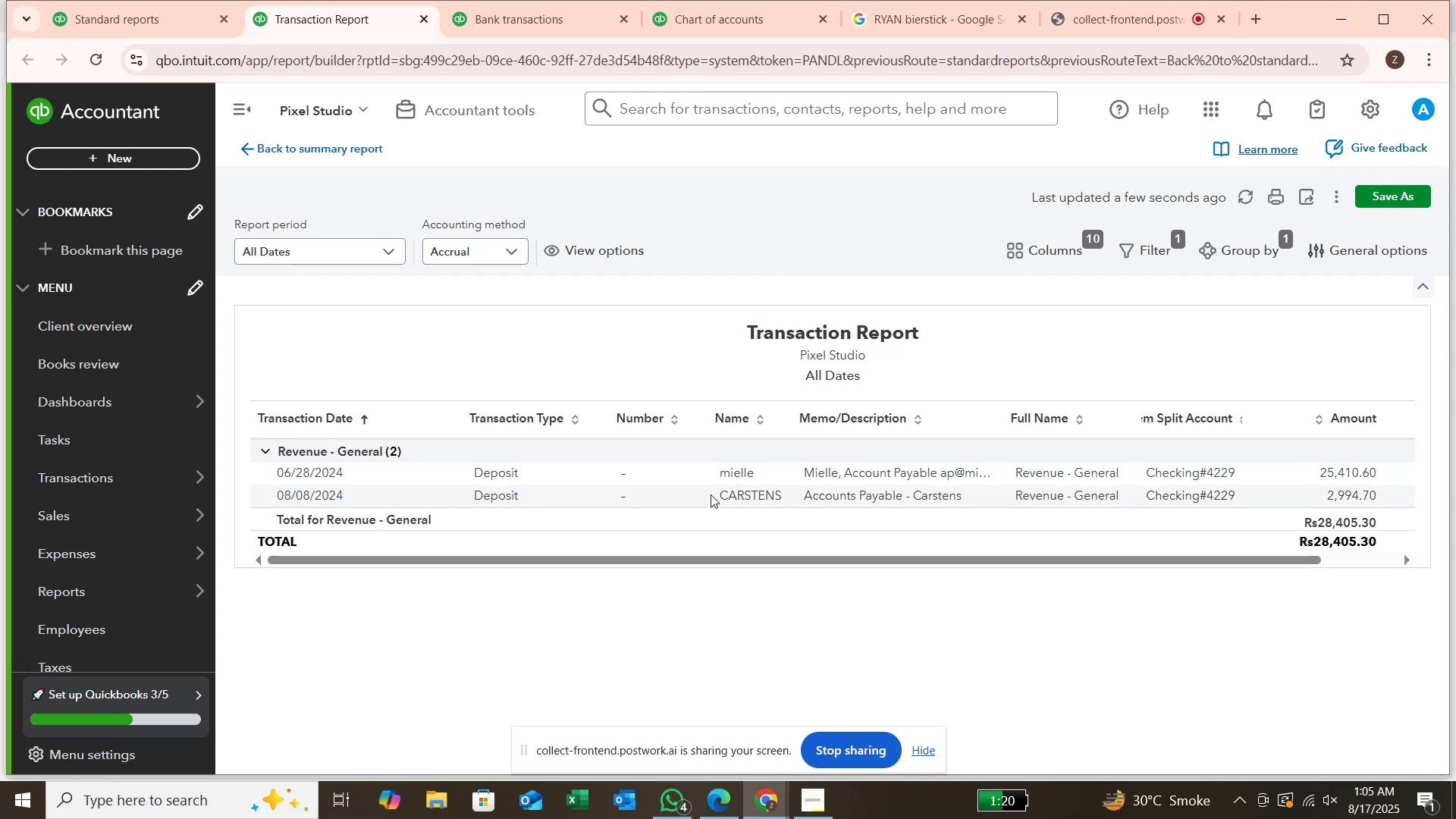 
right_click([1341, 474])
 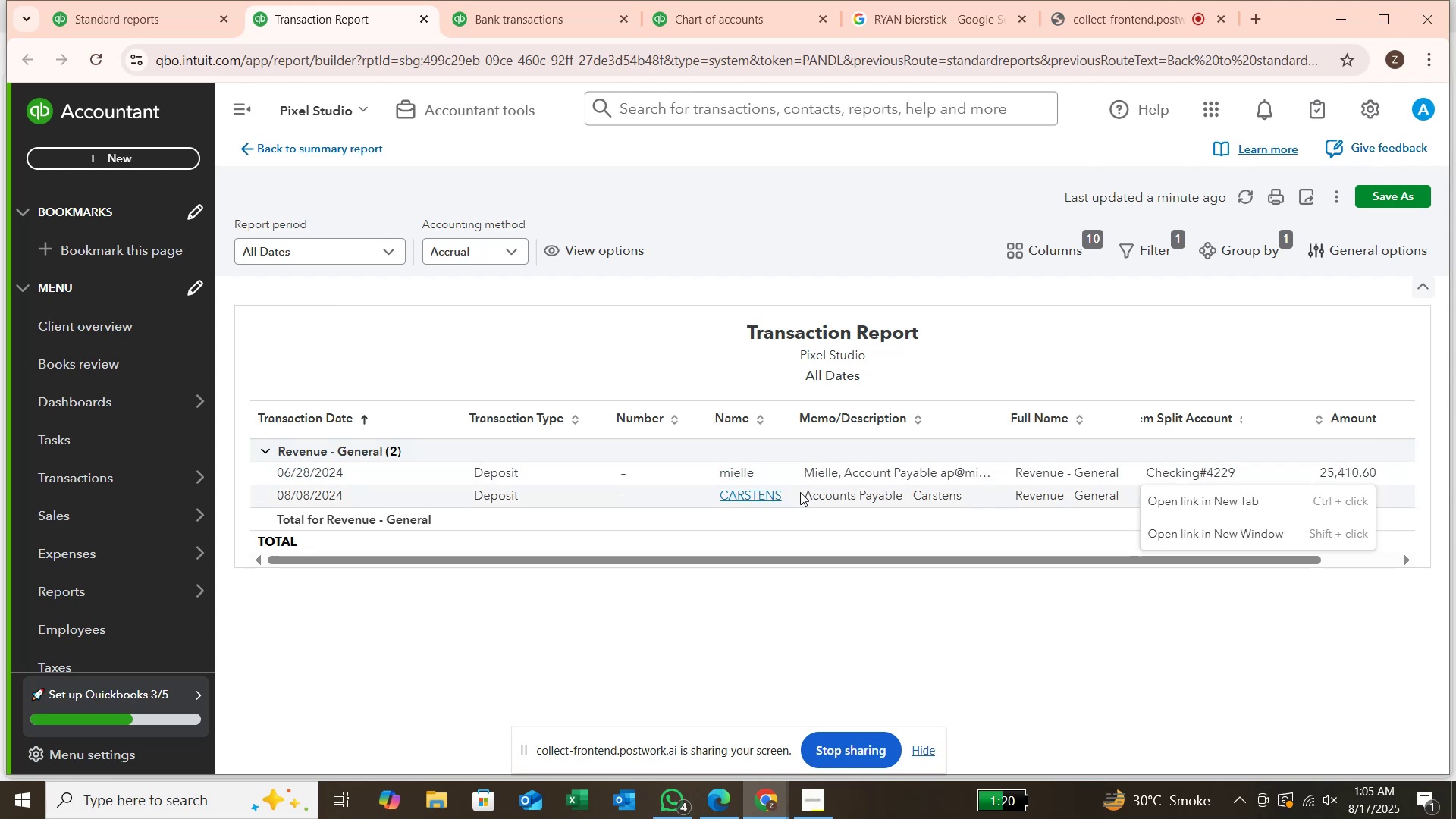 
wait(8.98)
 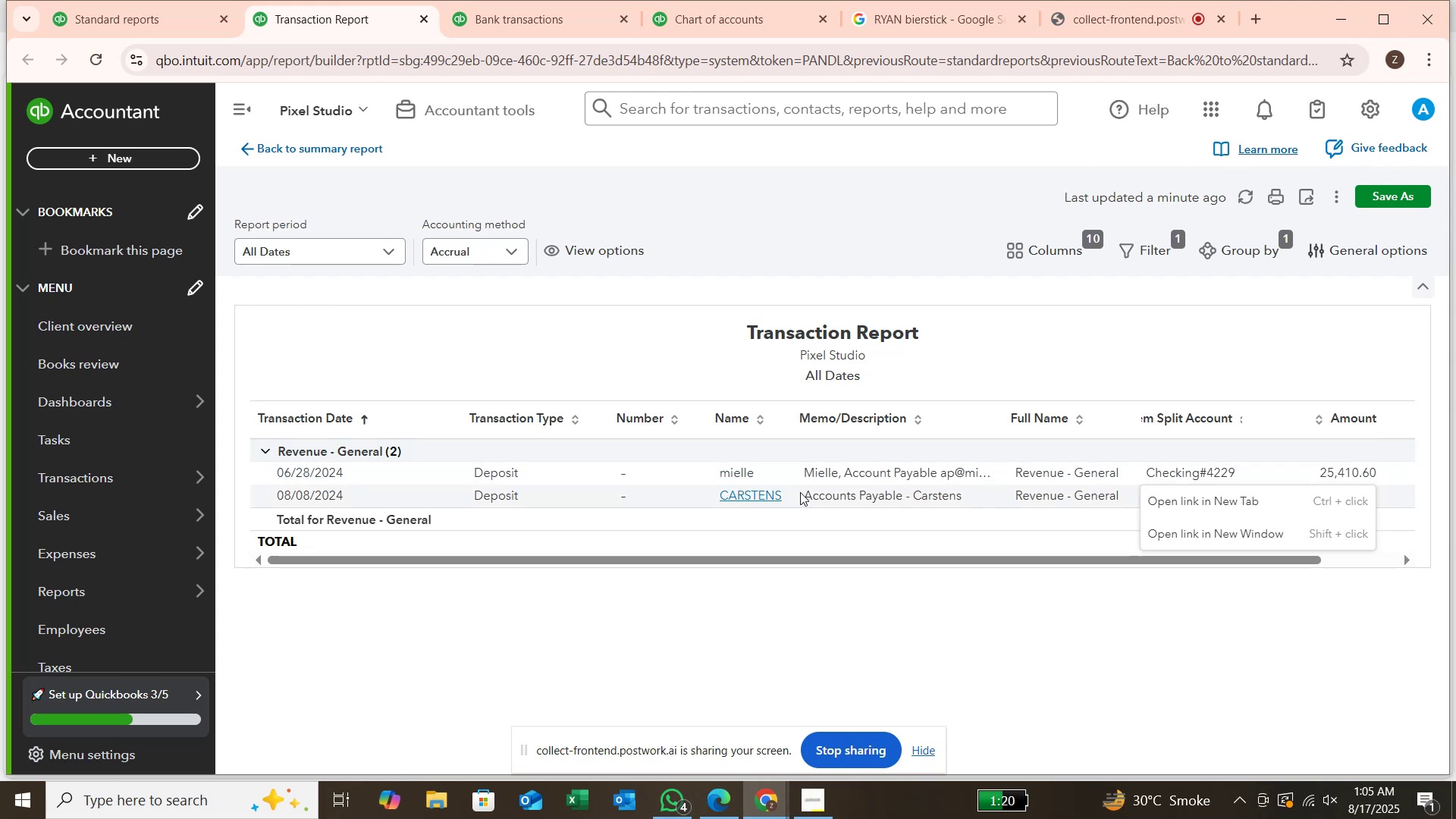 
scroll: coordinate [575, 455], scroll_direction: up, amount: 2.0
 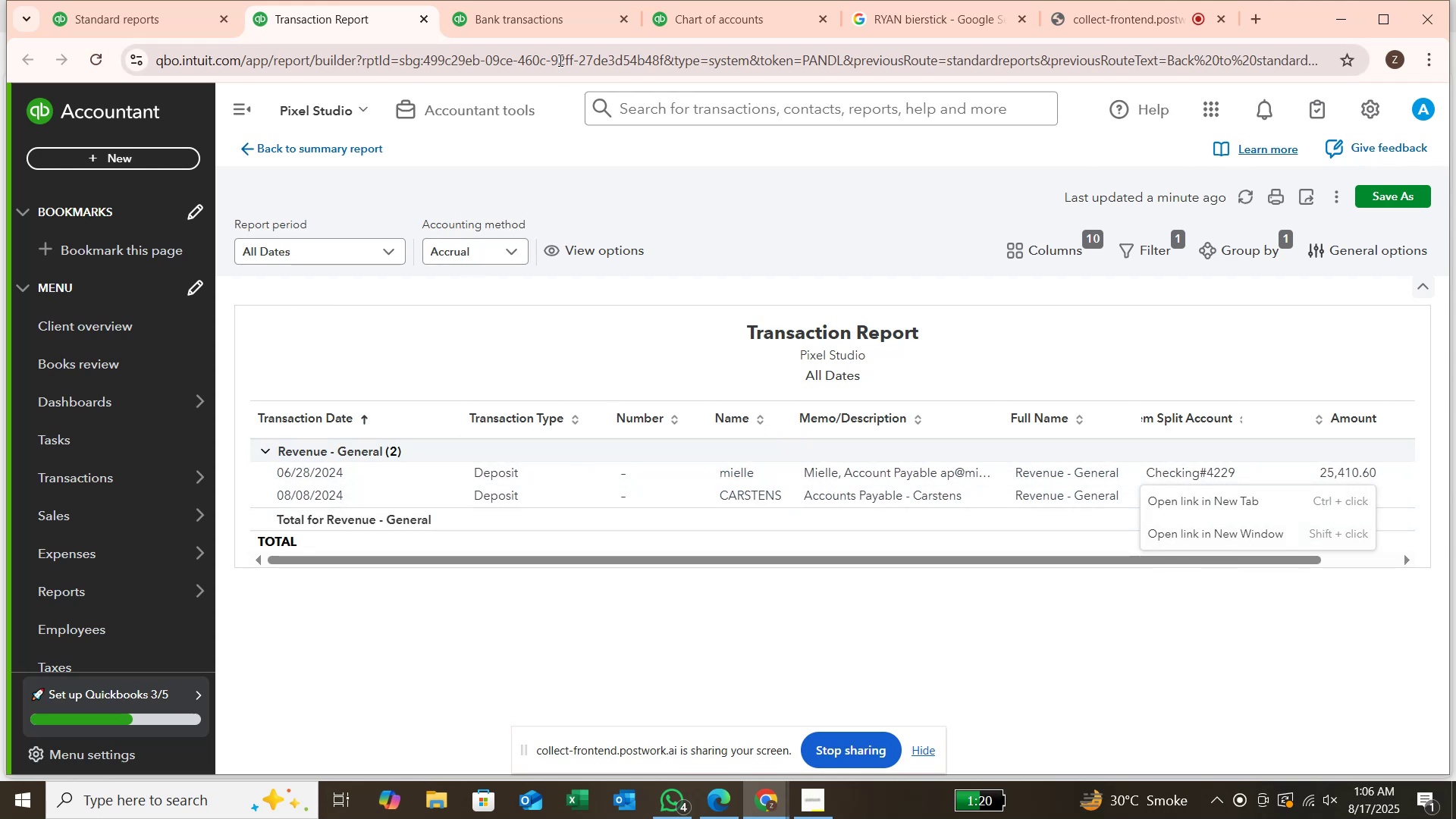 
left_click([559, 22])
 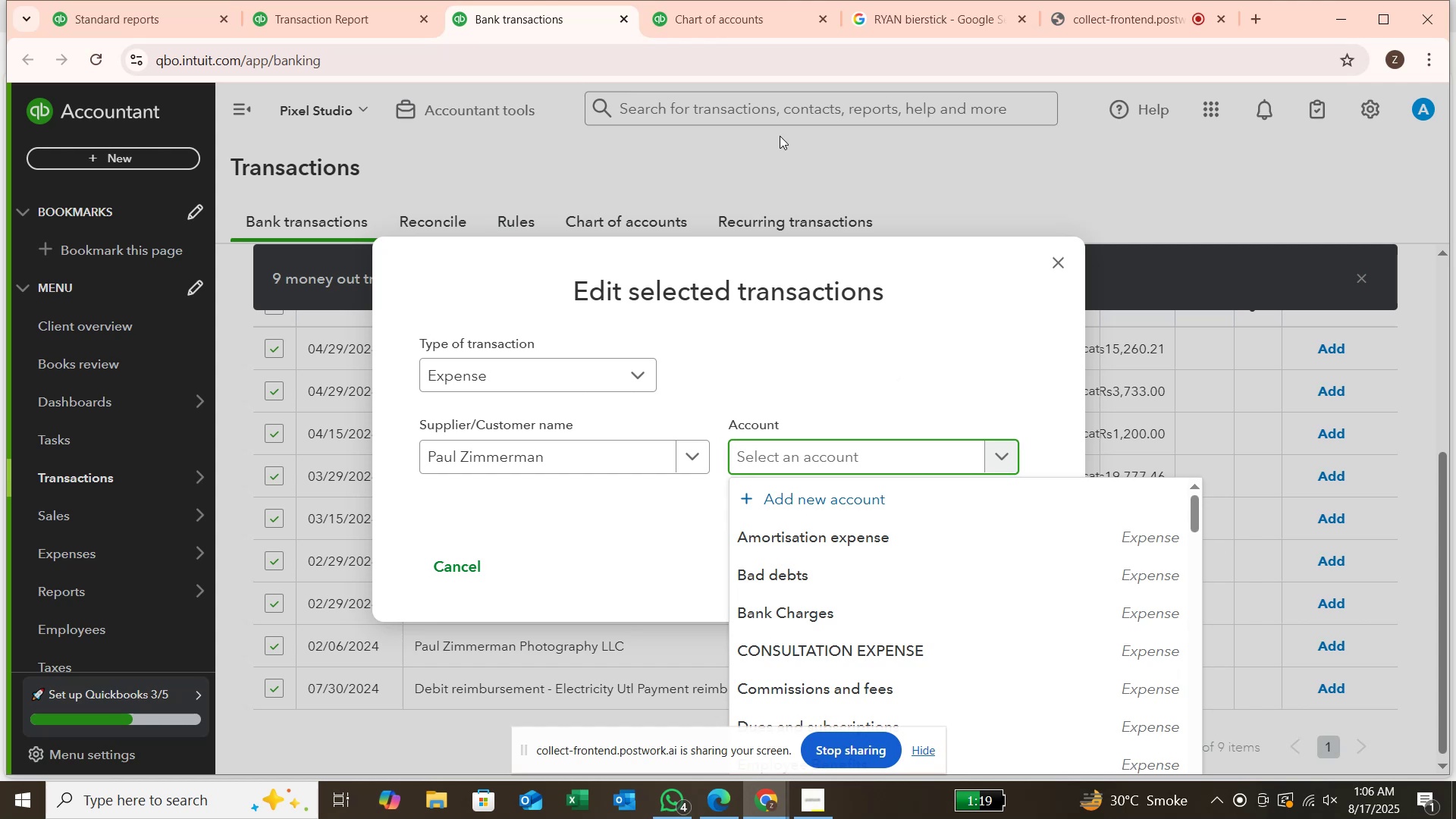 
wait(16.12)
 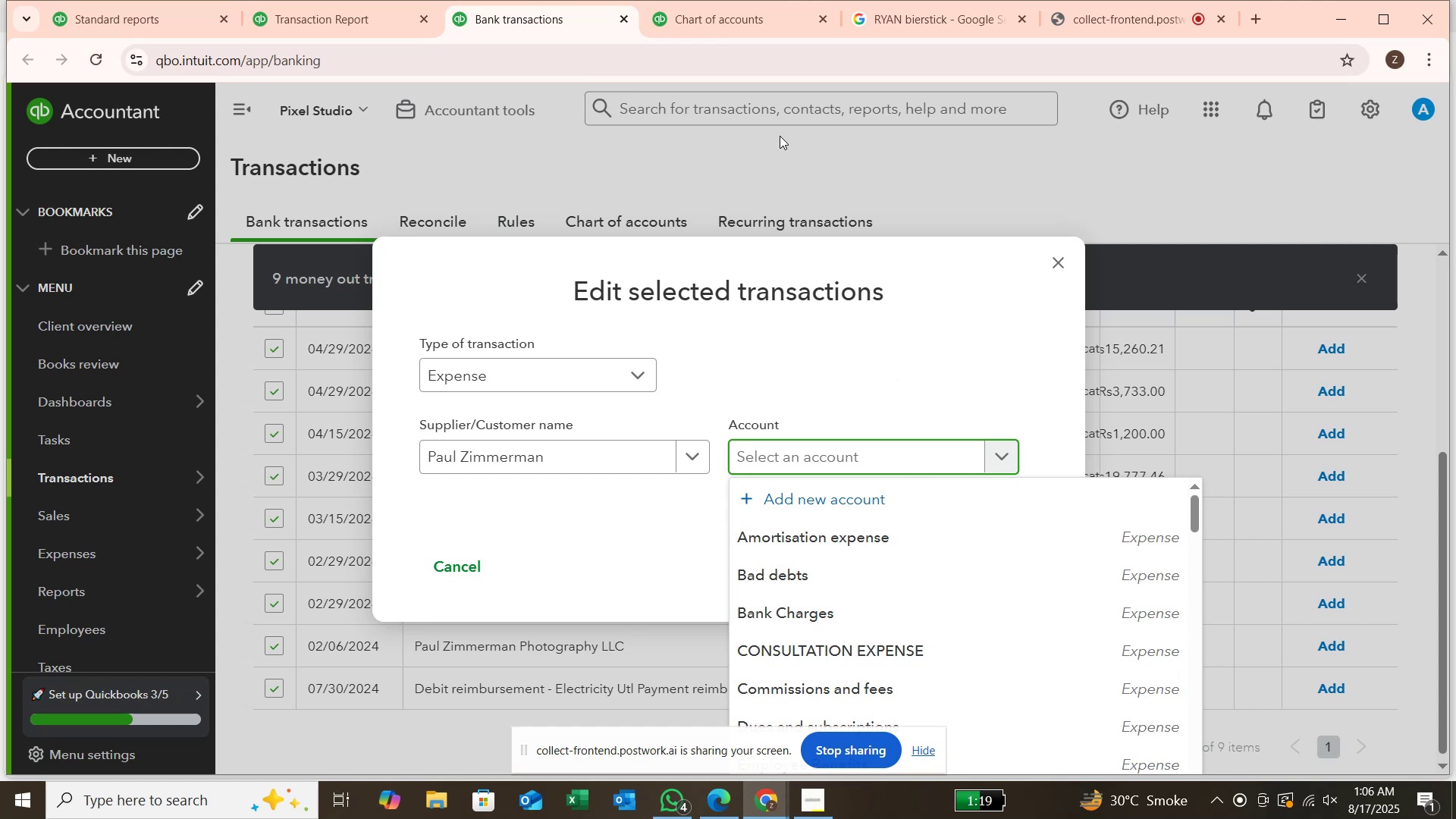 
left_click([370, 18])
 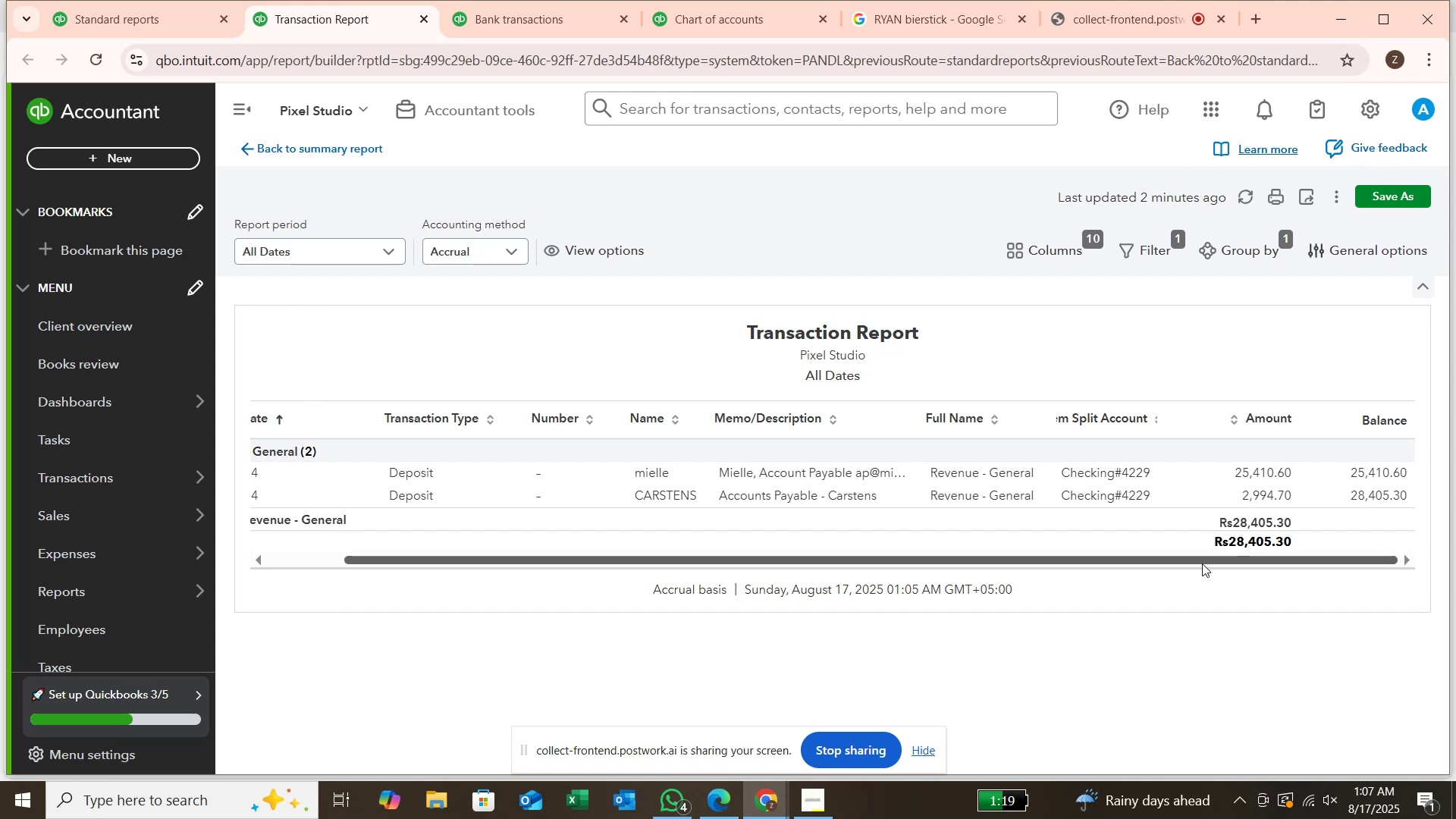 
wait(52.37)
 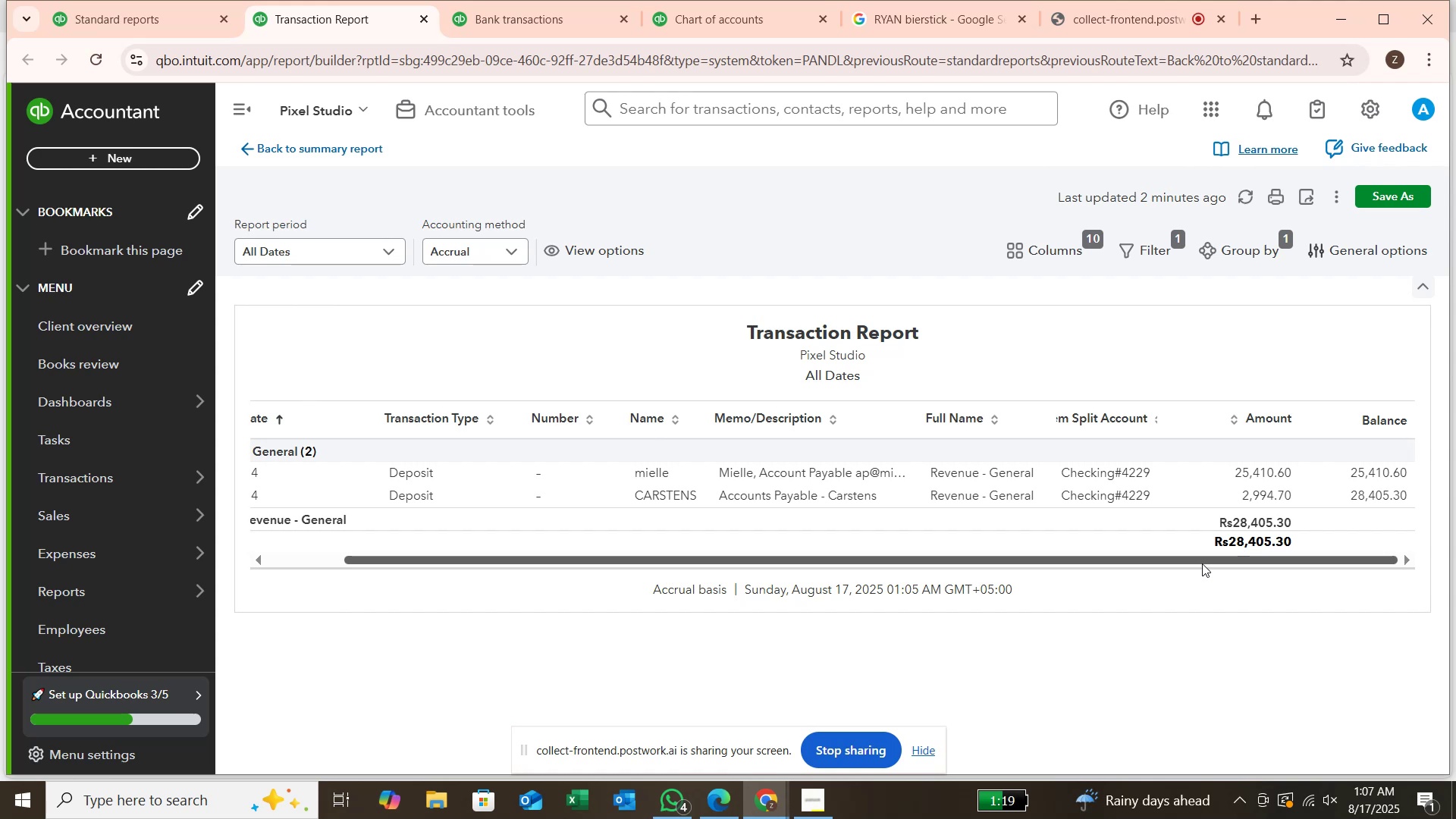 
scroll: coordinate [881, 513], scroll_direction: down, amount: 5.0
 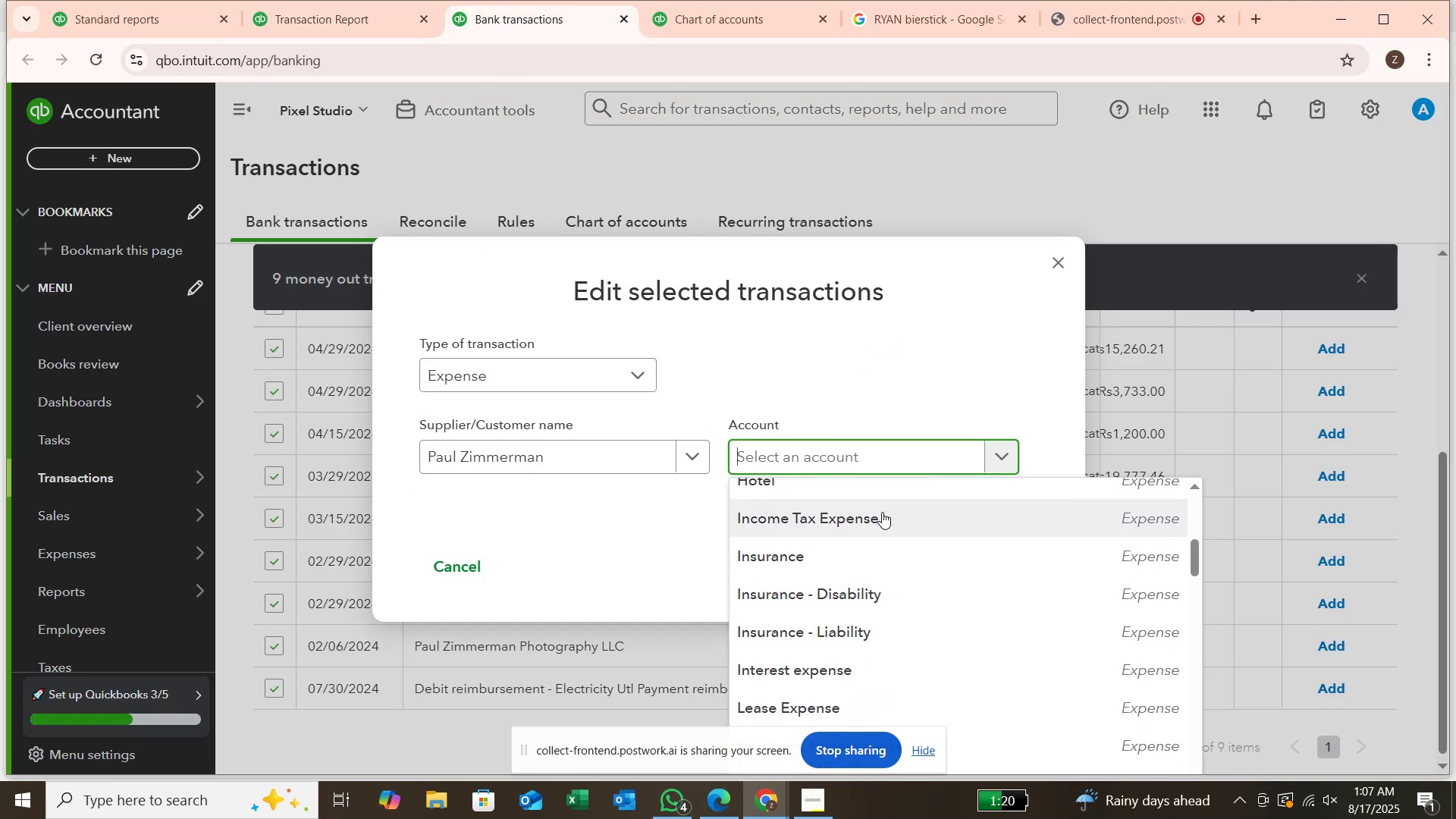 
scroll: coordinate [882, 512], scroll_direction: up, amount: 1.0
 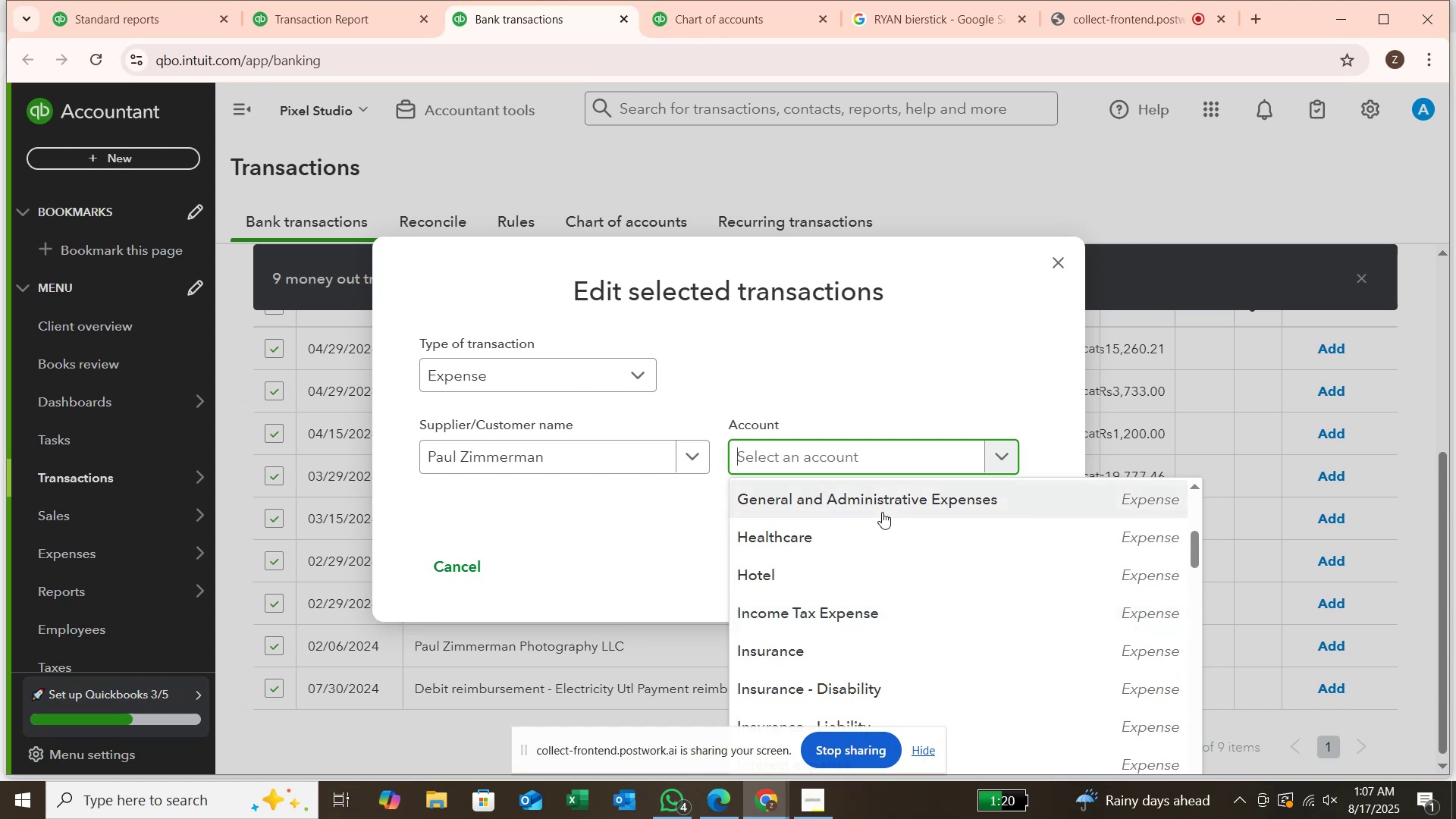 
wait(8.92)
 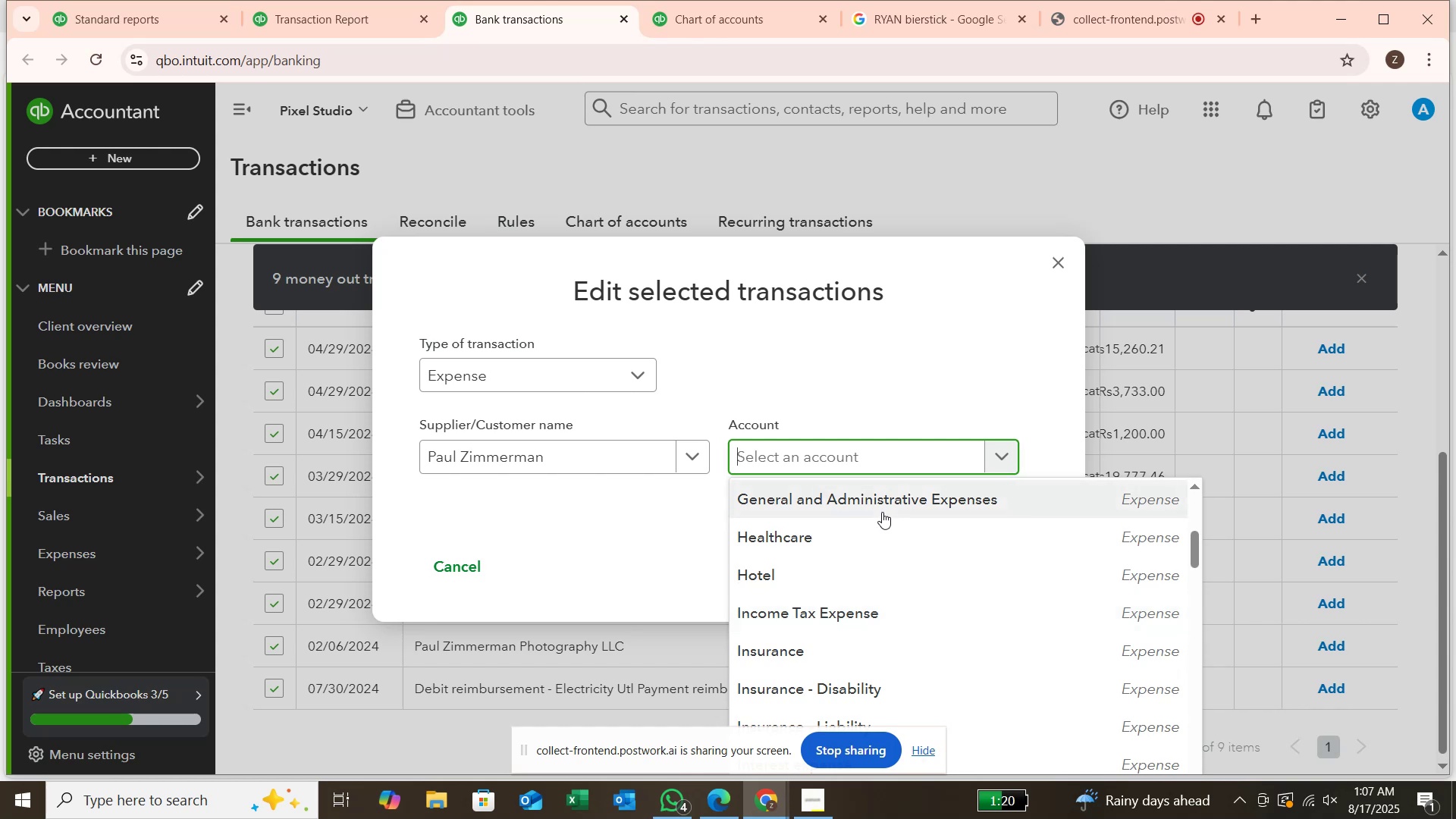 
left_click([314, 32])
 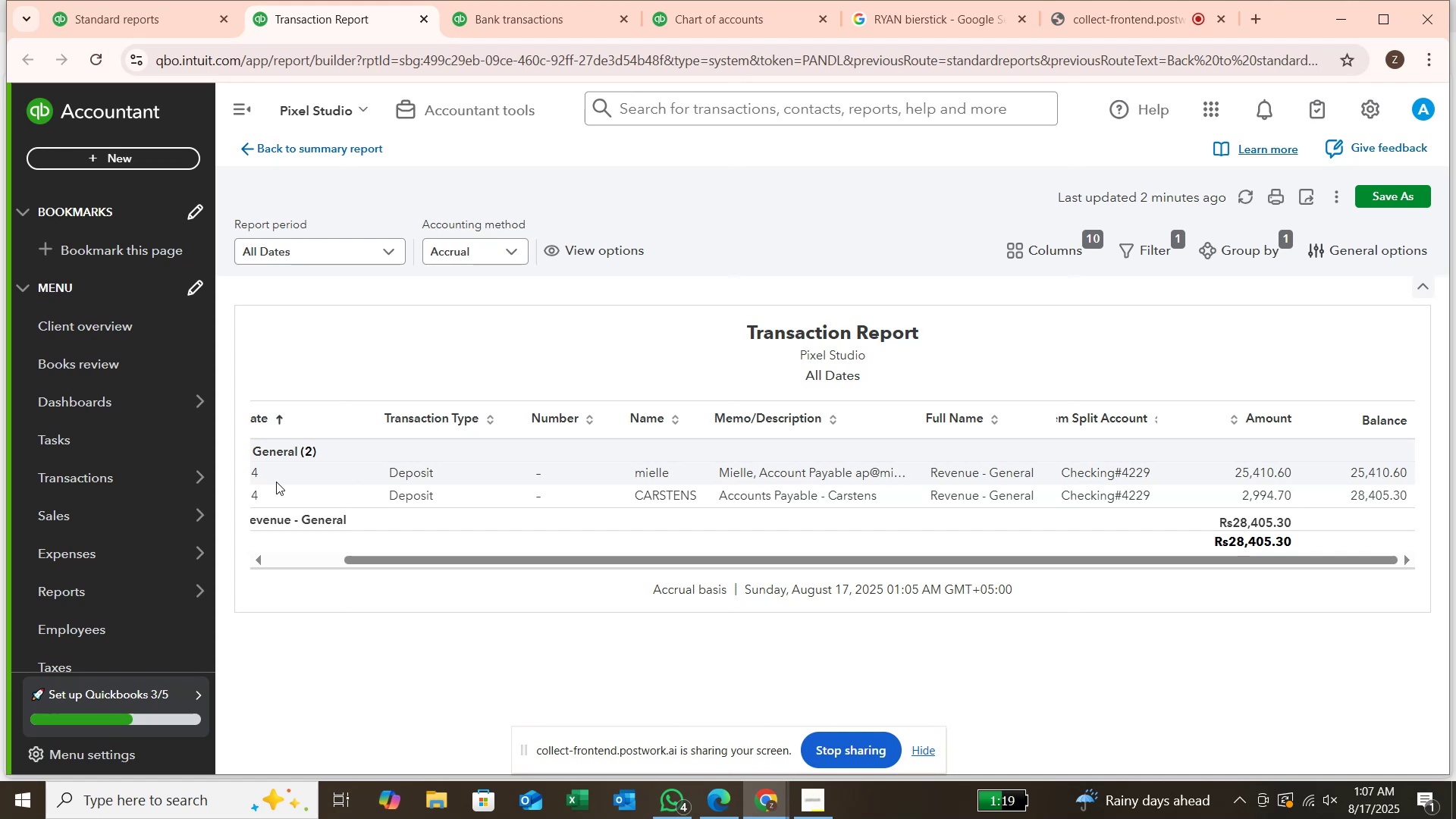 
scroll: coordinate [275, 478], scroll_direction: up, amount: 2.0
 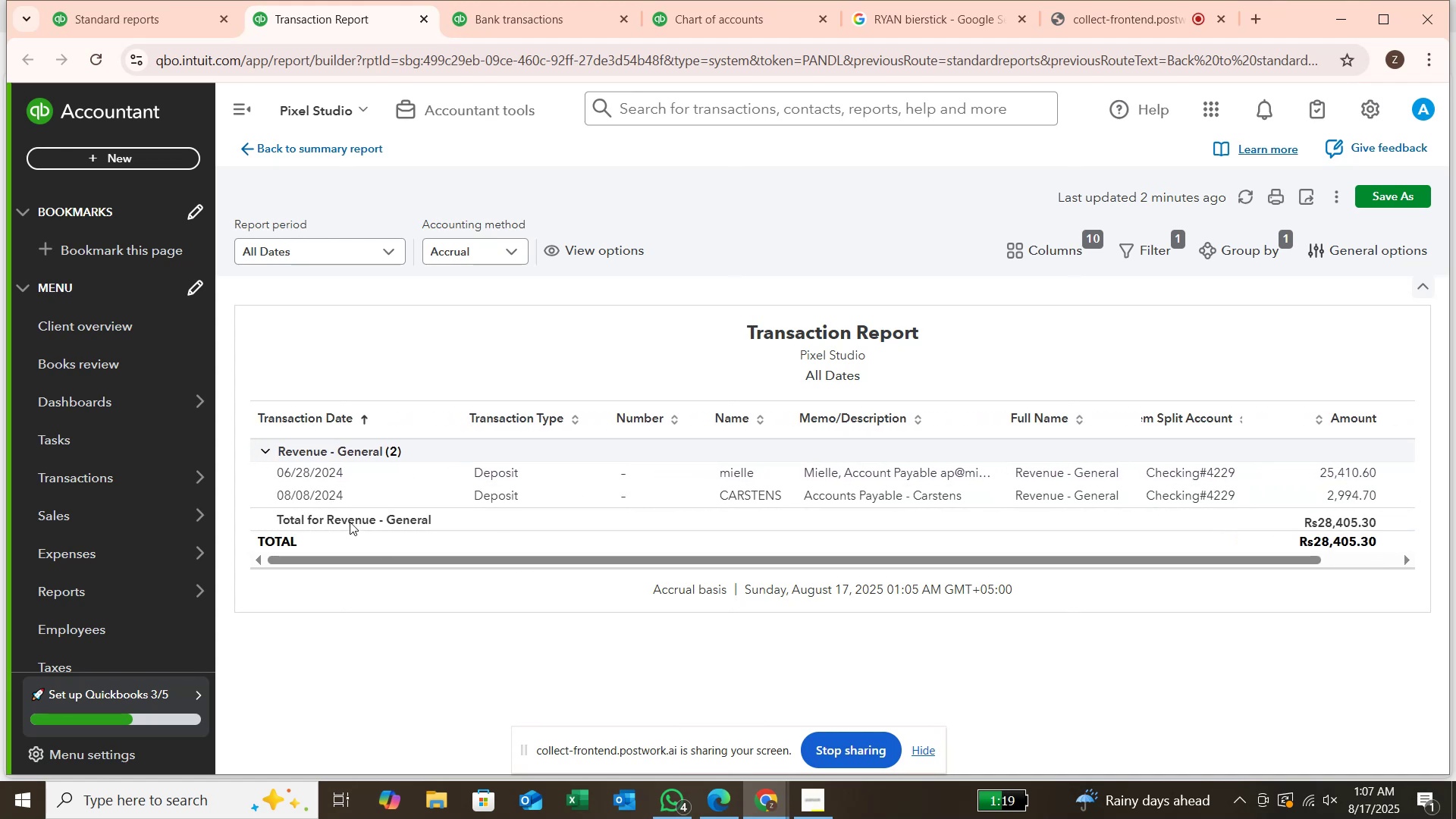 
left_click([266, 448])
 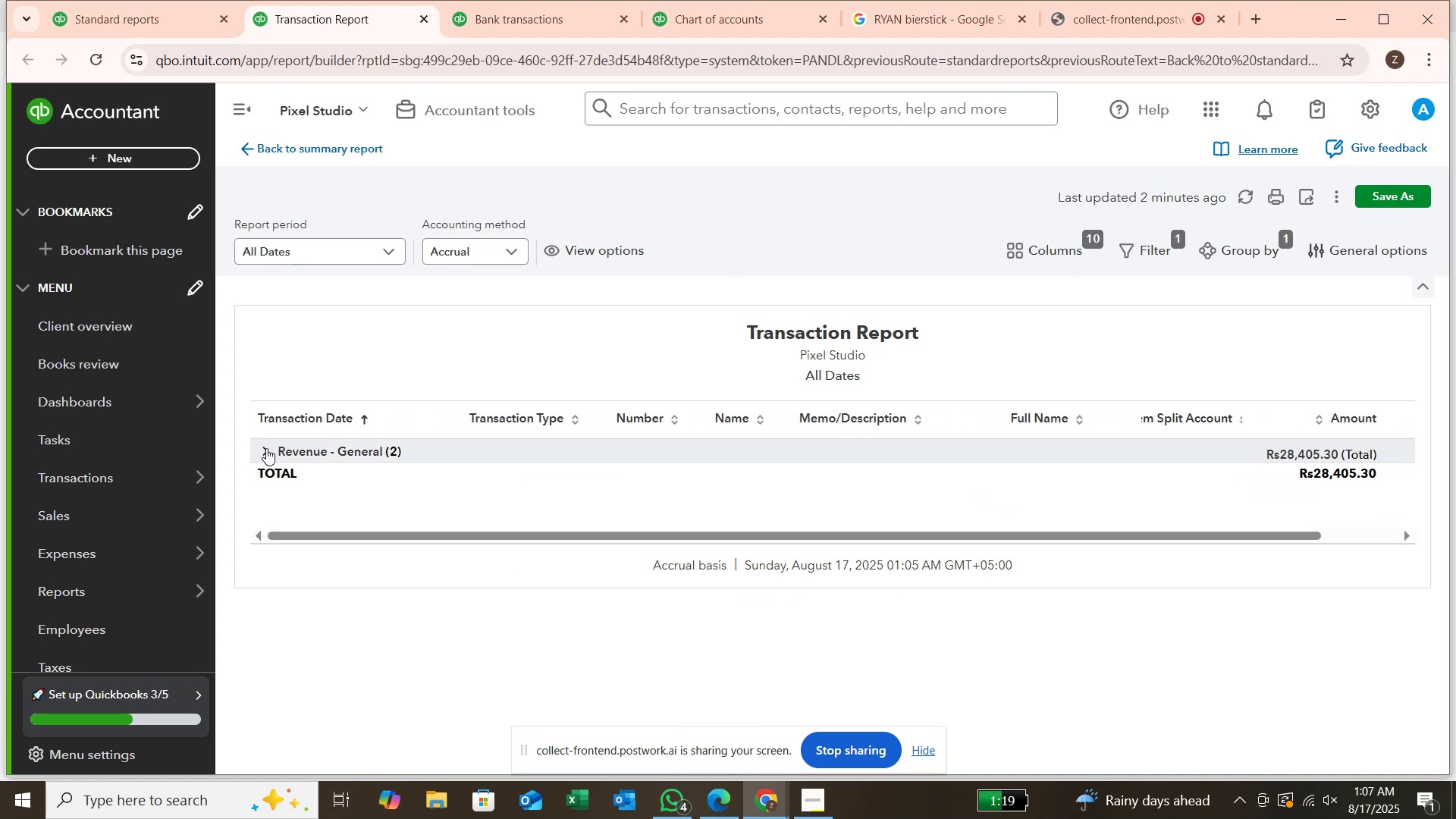 
left_click([266, 448])
 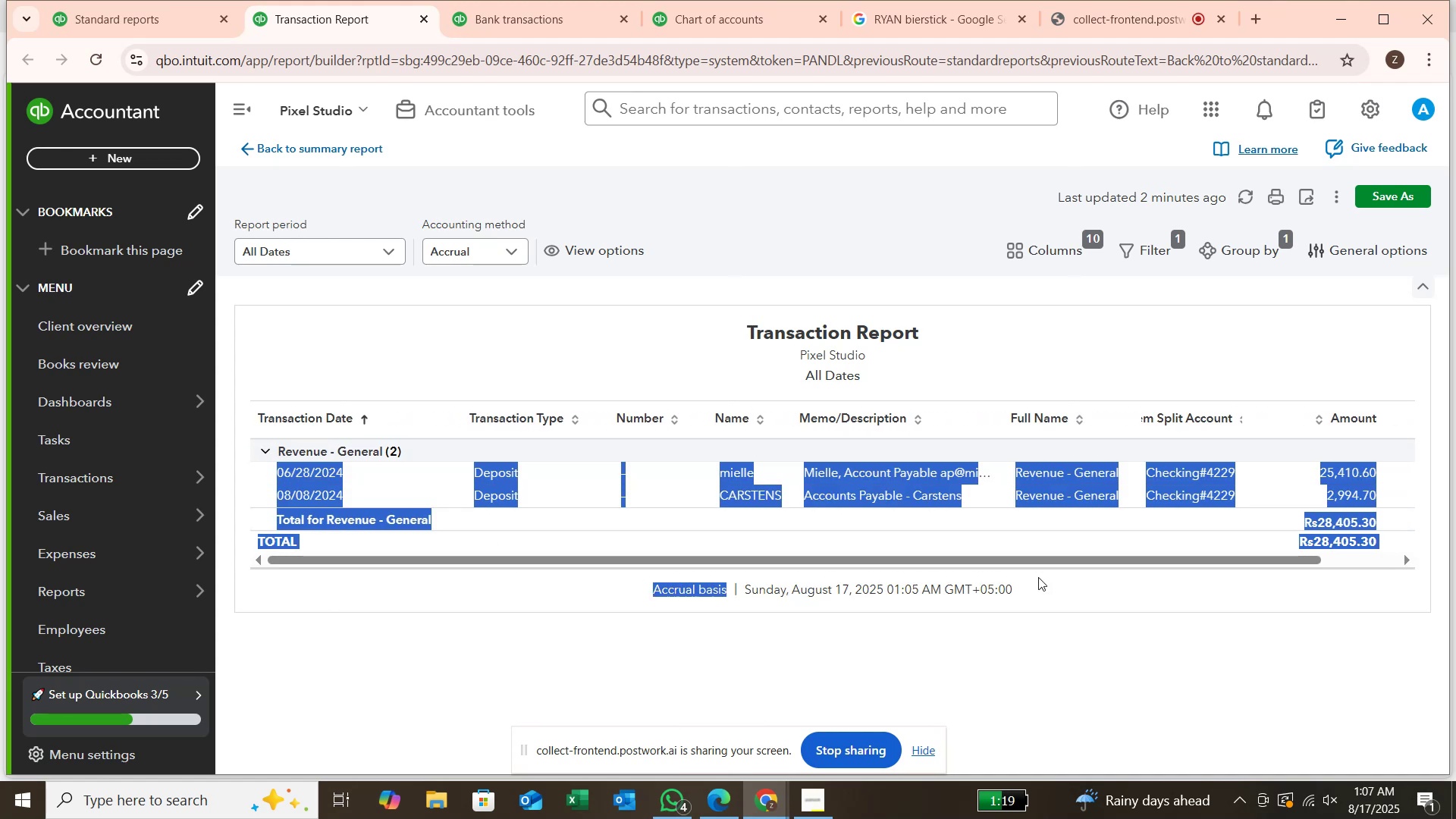 
left_click([1119, 651])
 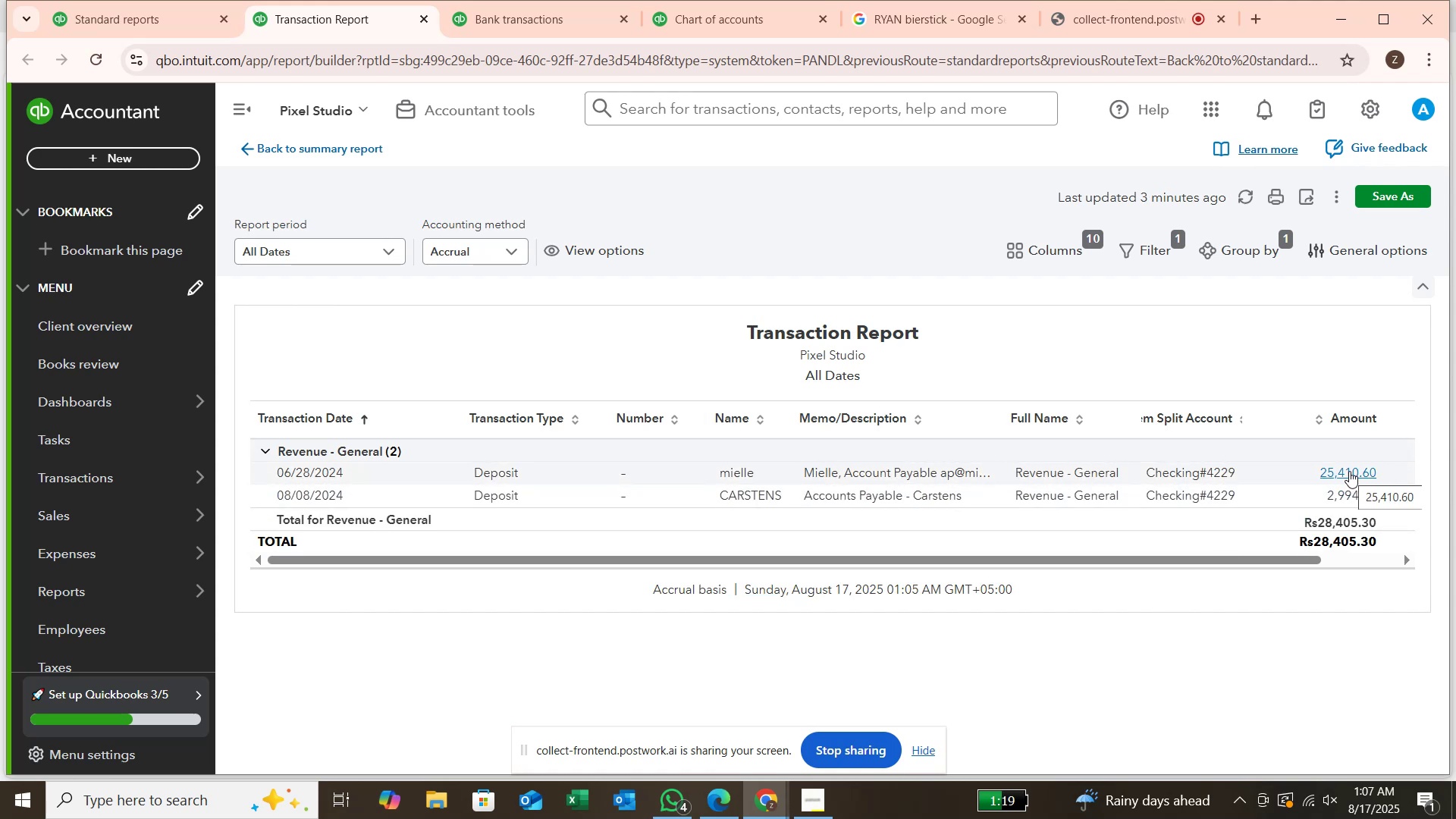 
left_click([1349, 471])
 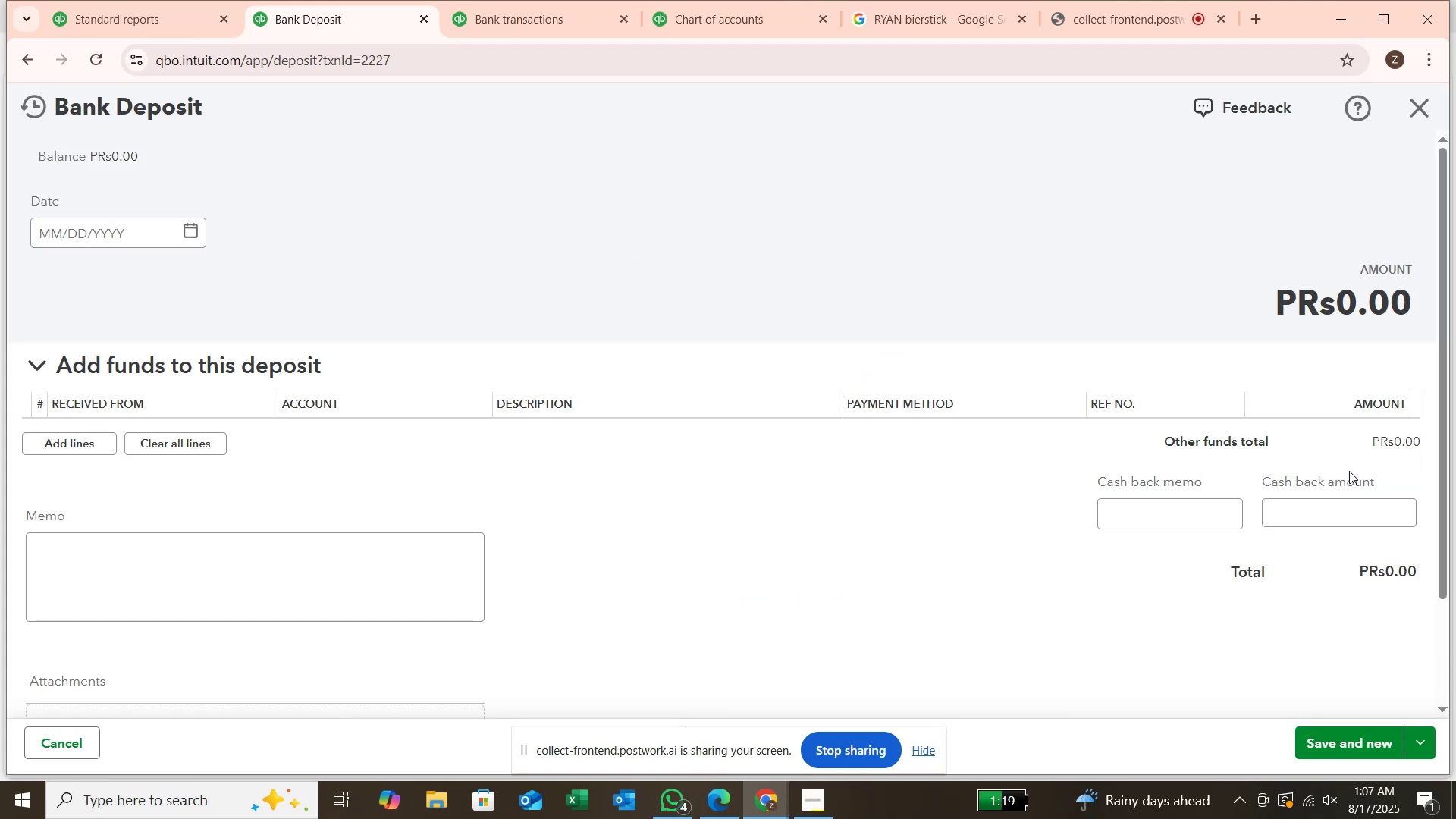 
wait(11.2)
 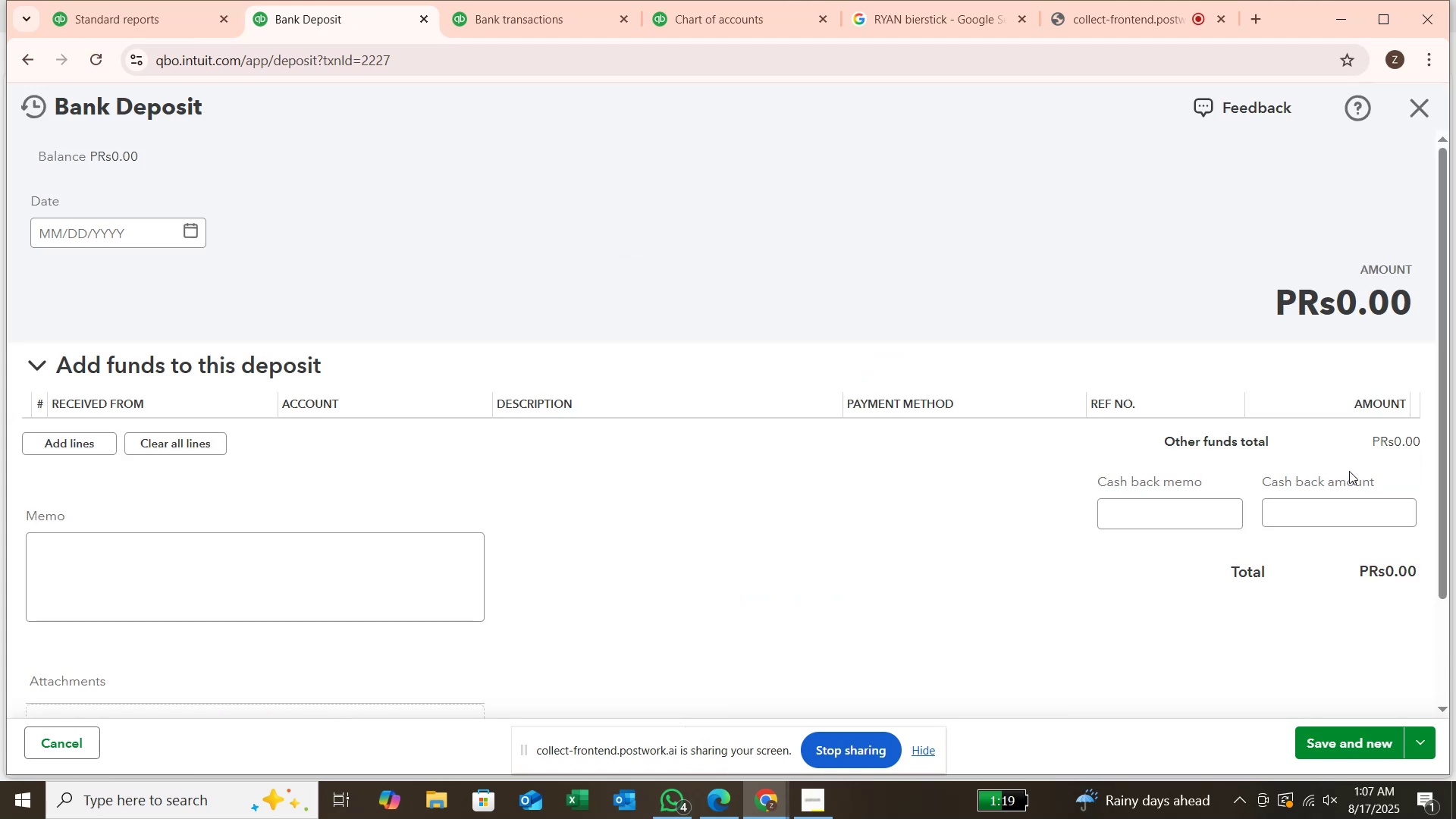 
left_click([1425, 111])
 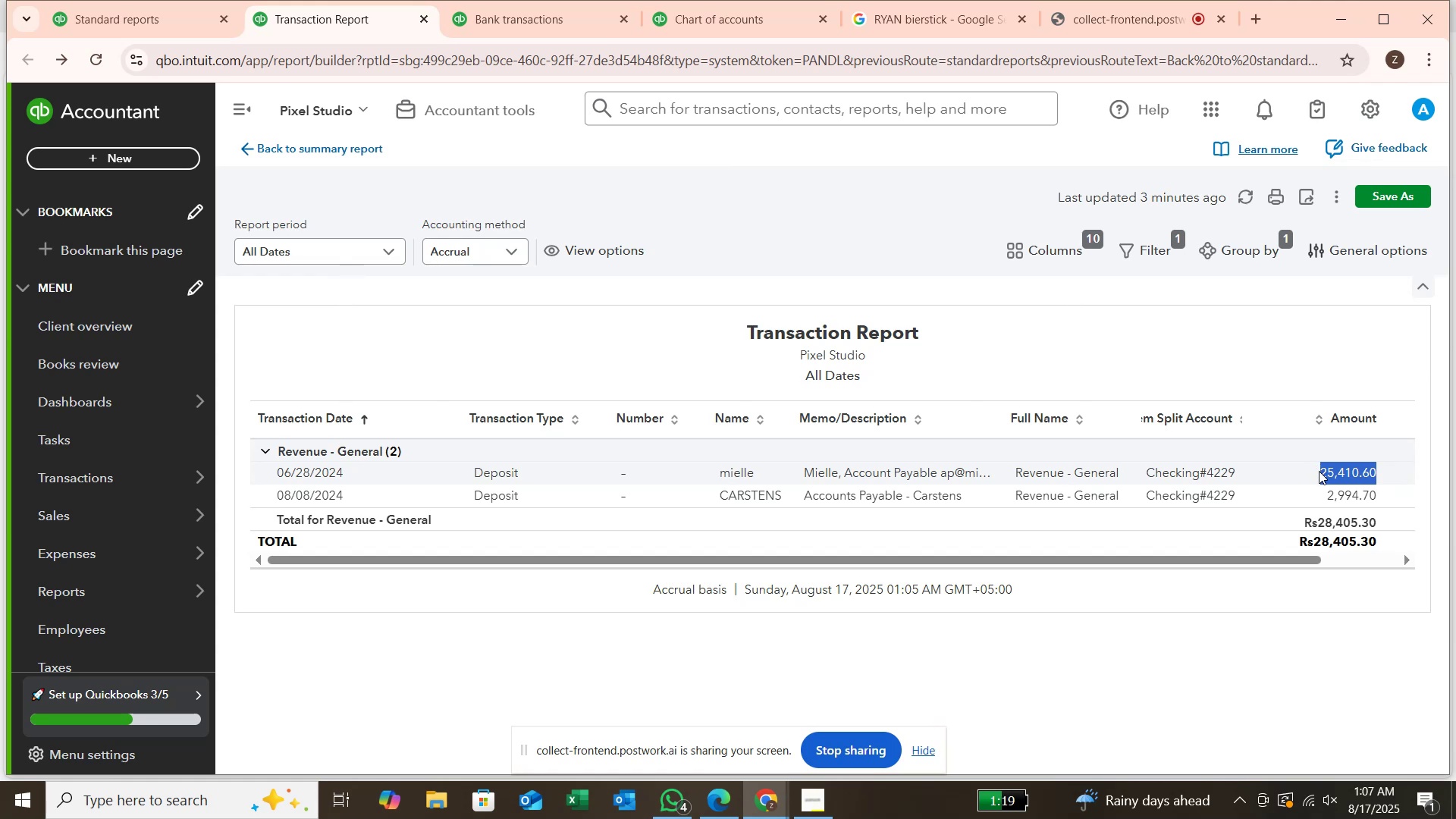 
wait(7.46)
 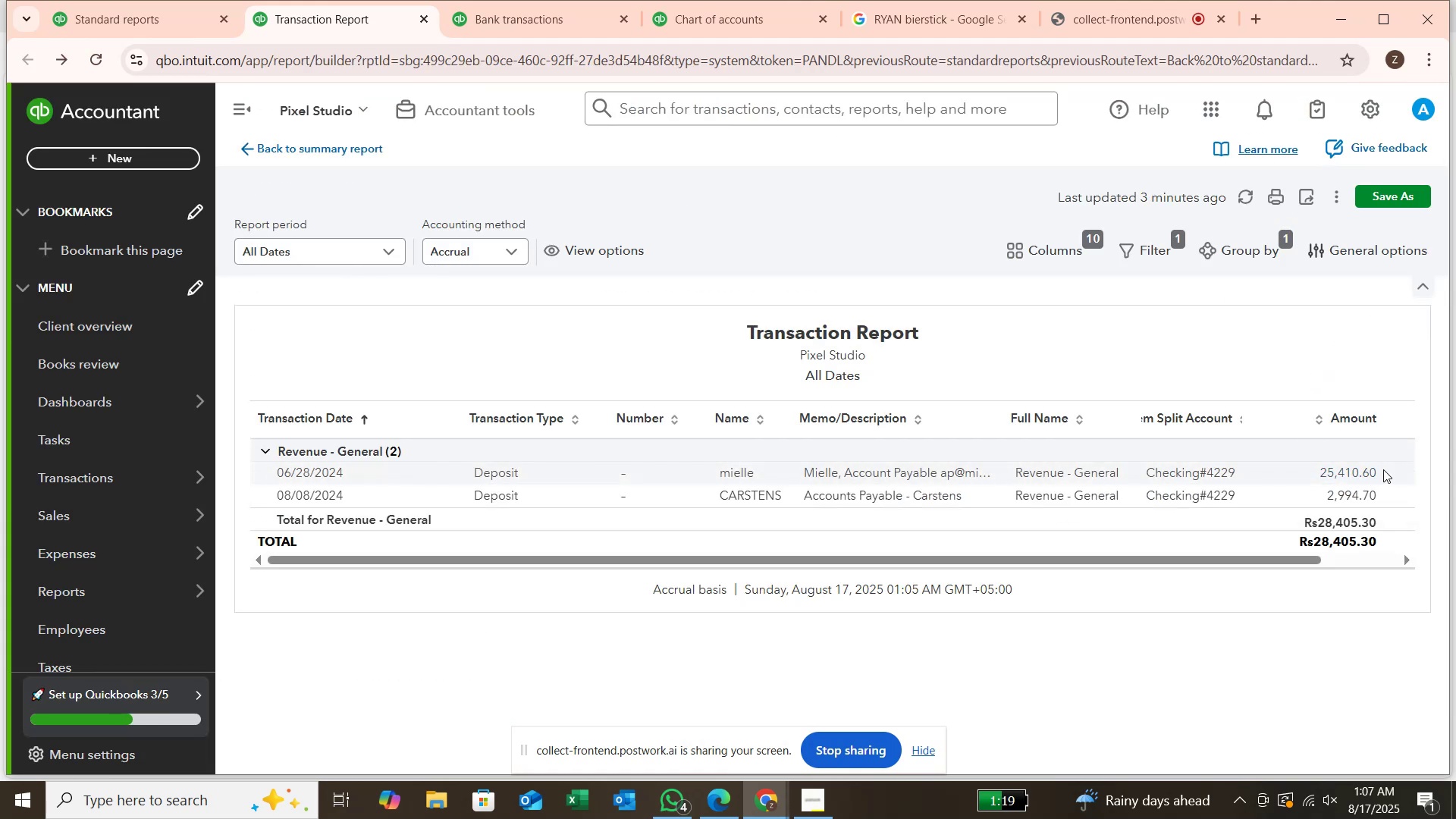 
key(Control+C)
 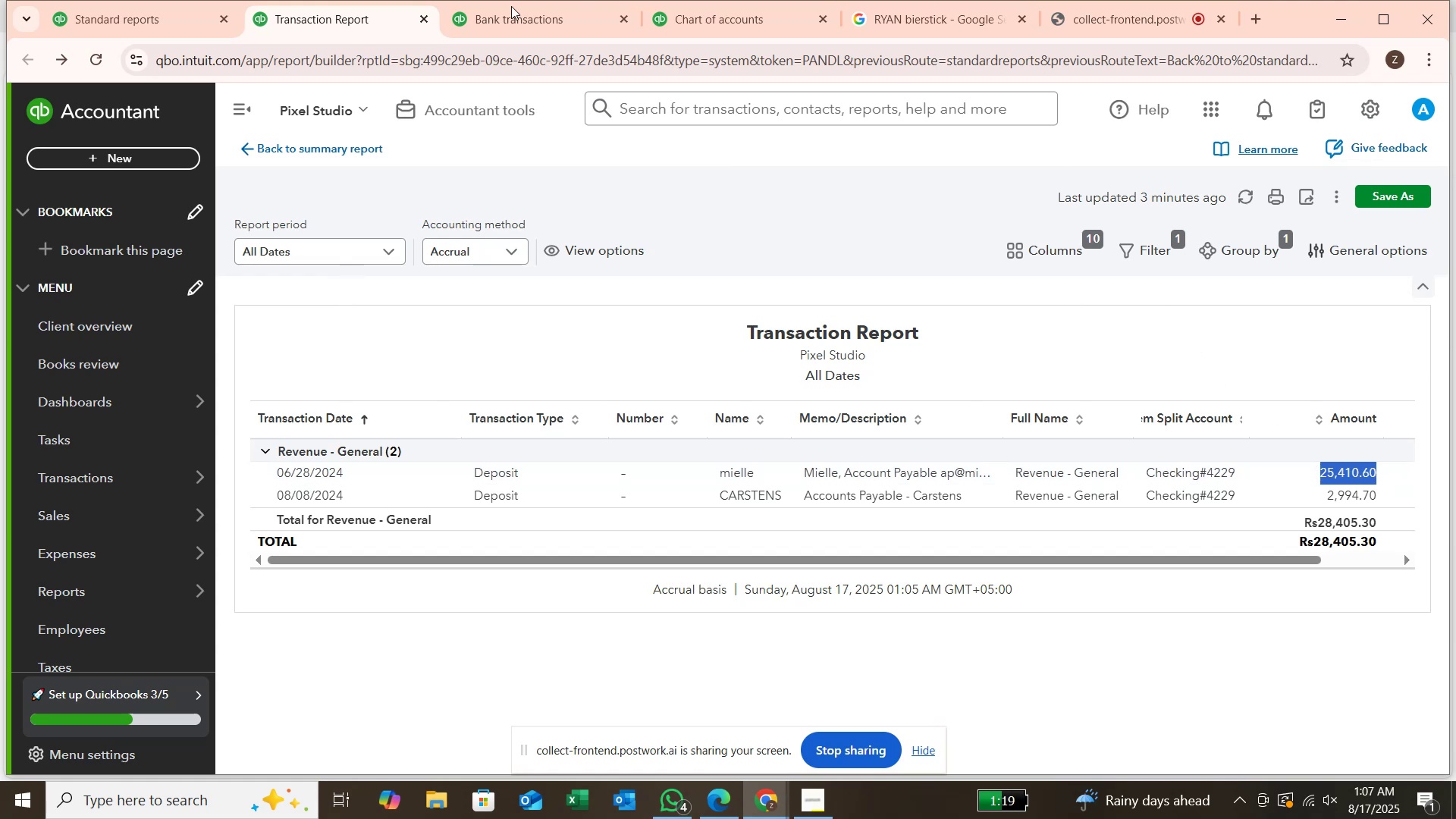 
left_click([527, 13])
 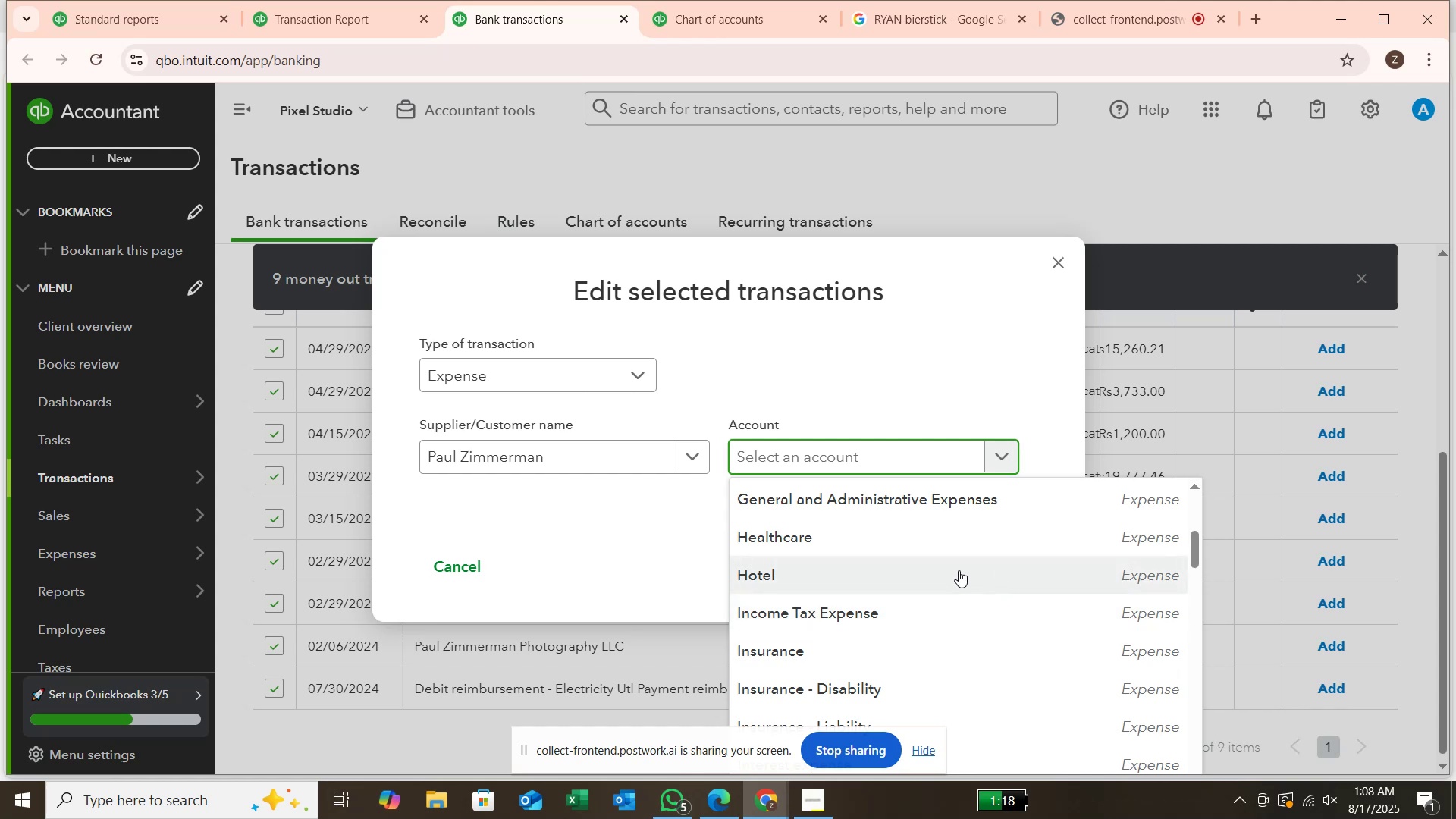 
wait(7.96)
 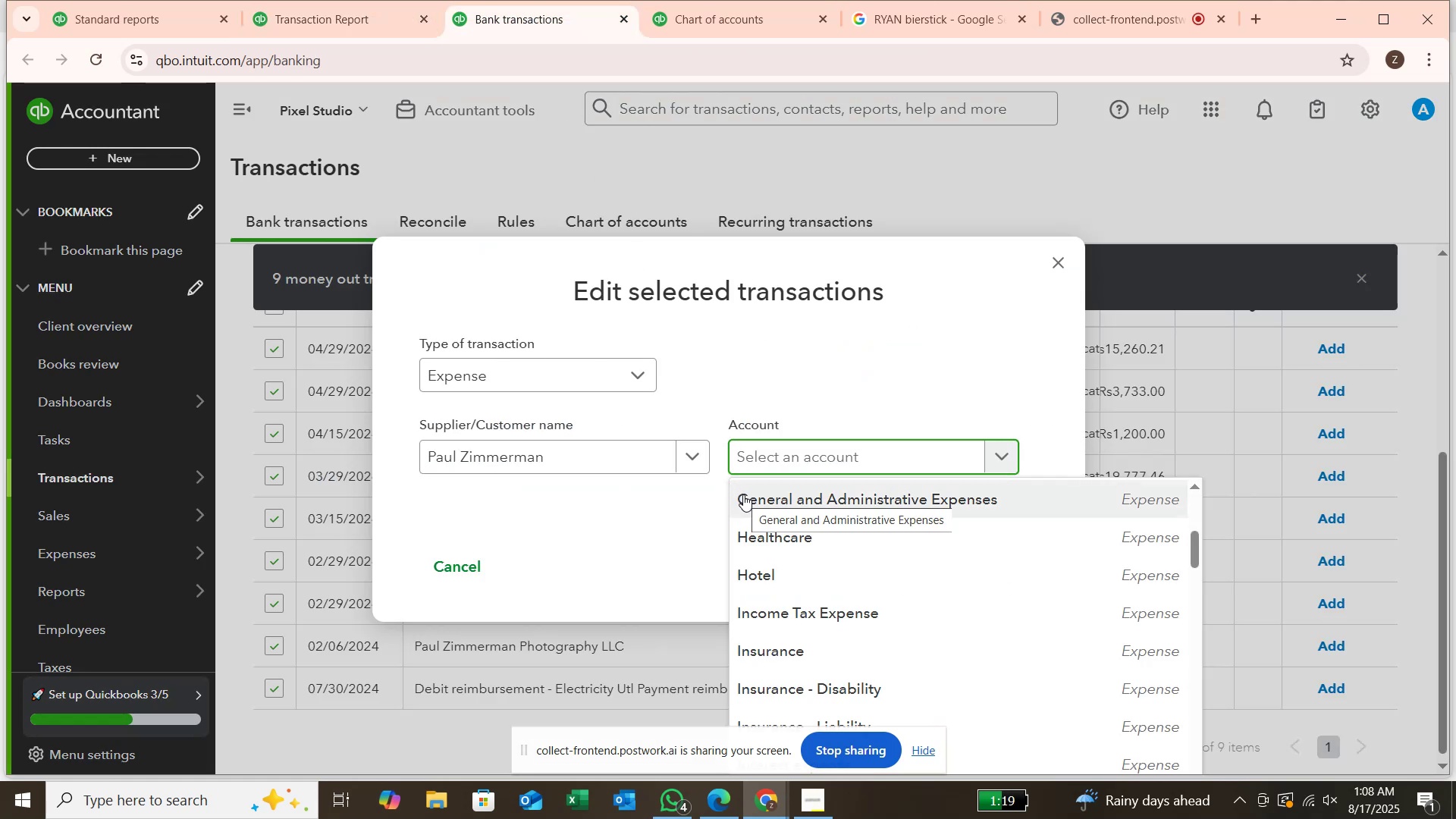 
mouse_move([1408, 620])
 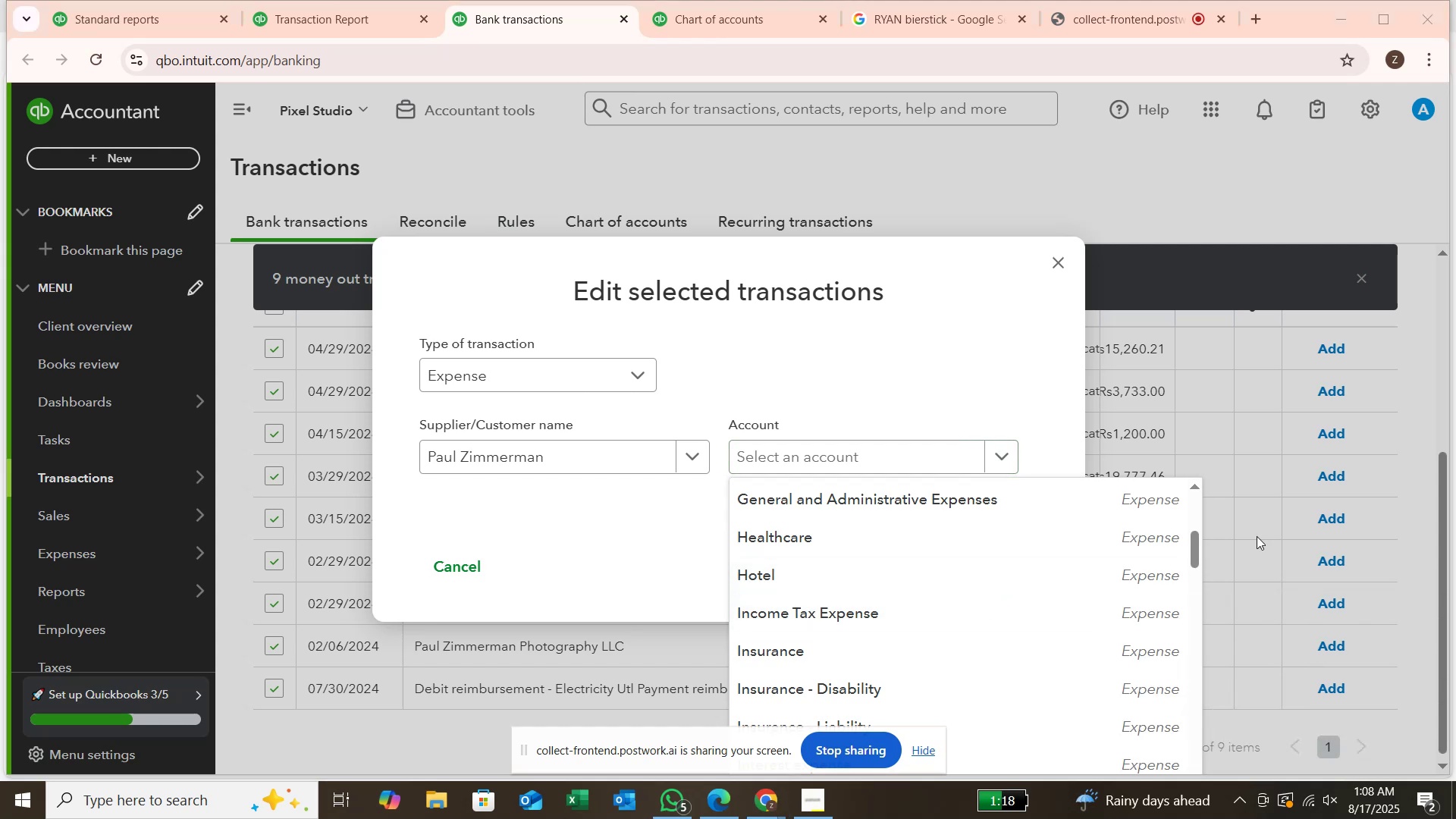 
left_click([1410, 620])
 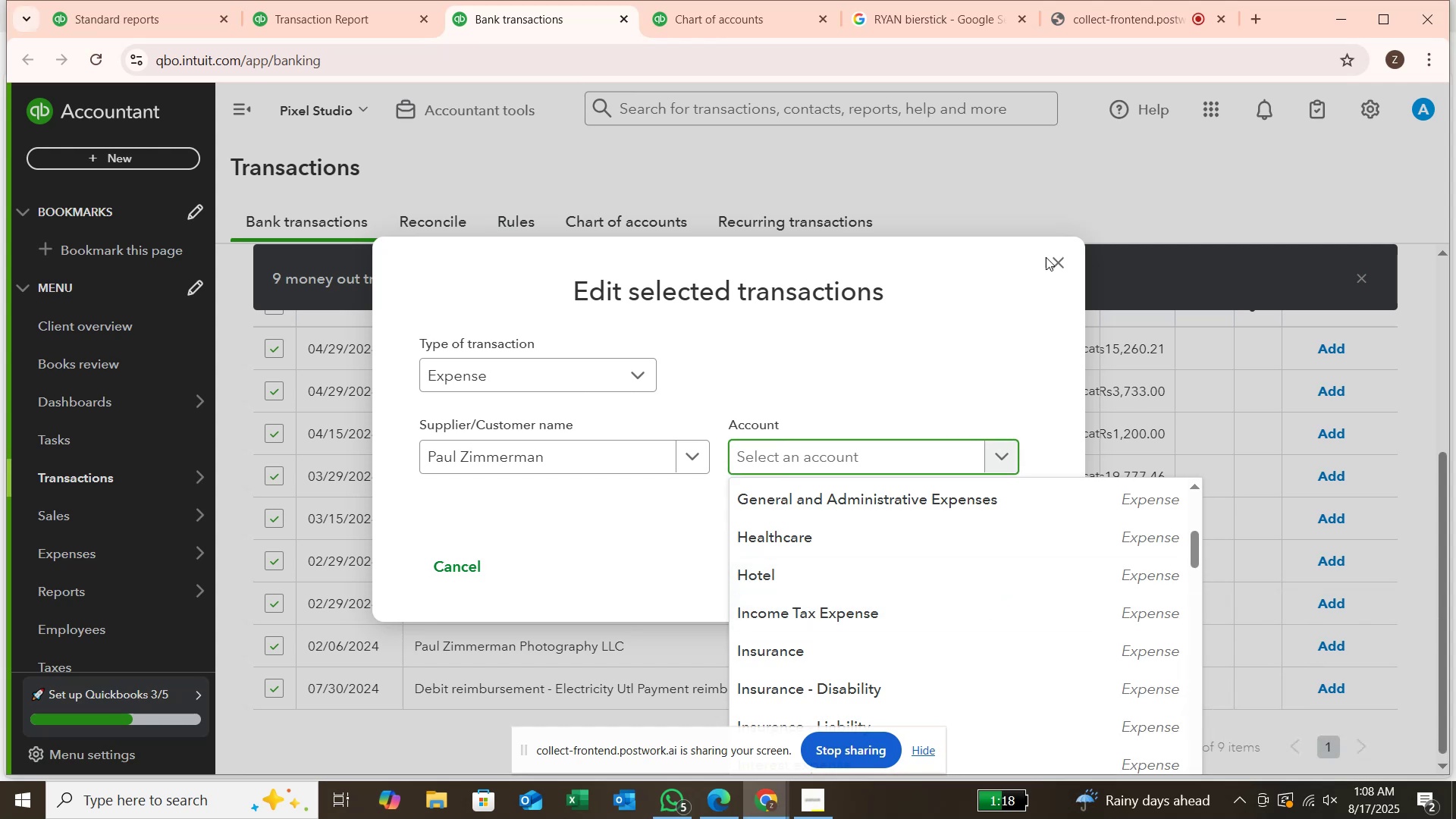 
left_click([1062, 253])
 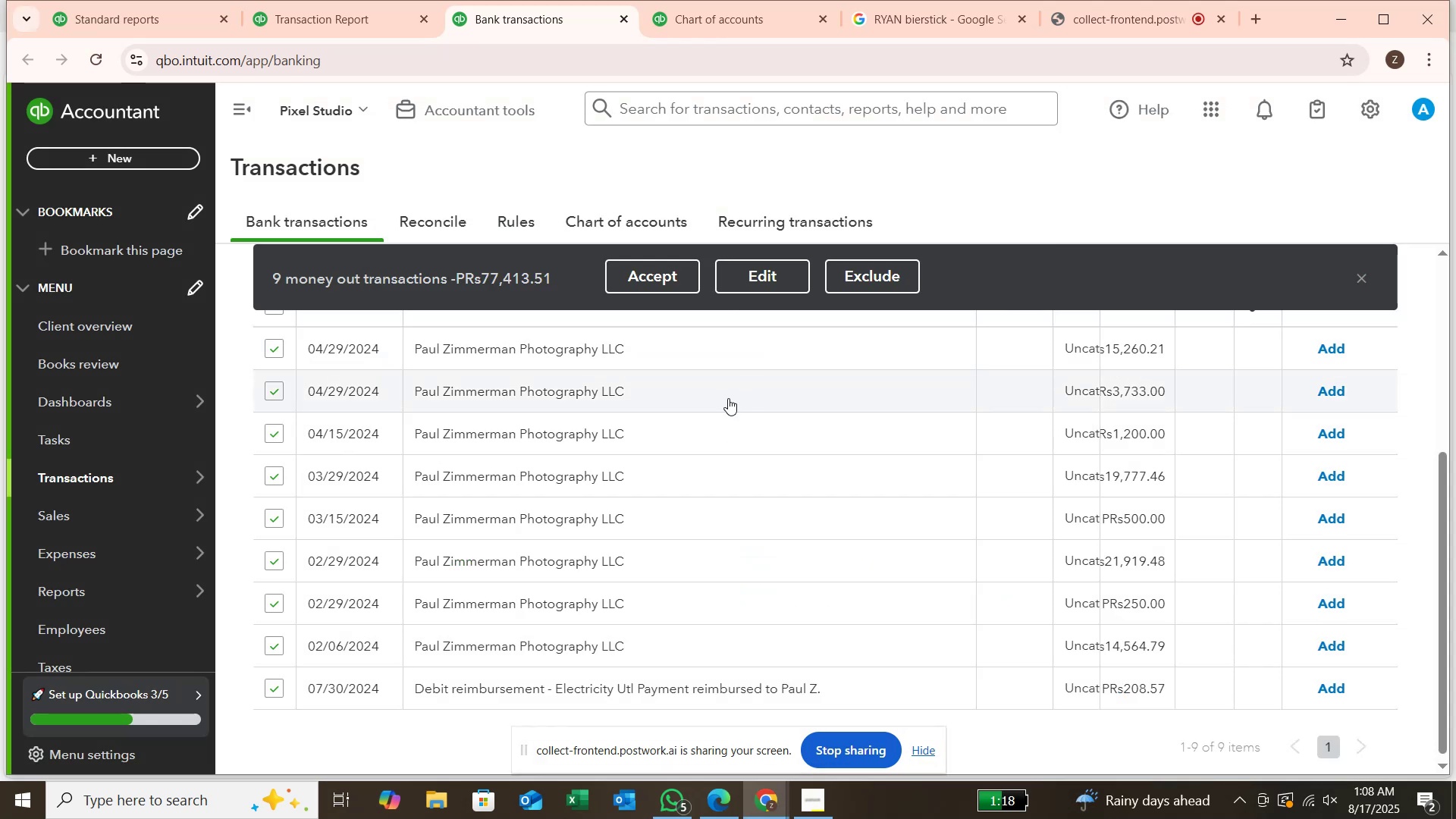 
scroll: coordinate [727, 416], scroll_direction: none, amount: 0.0
 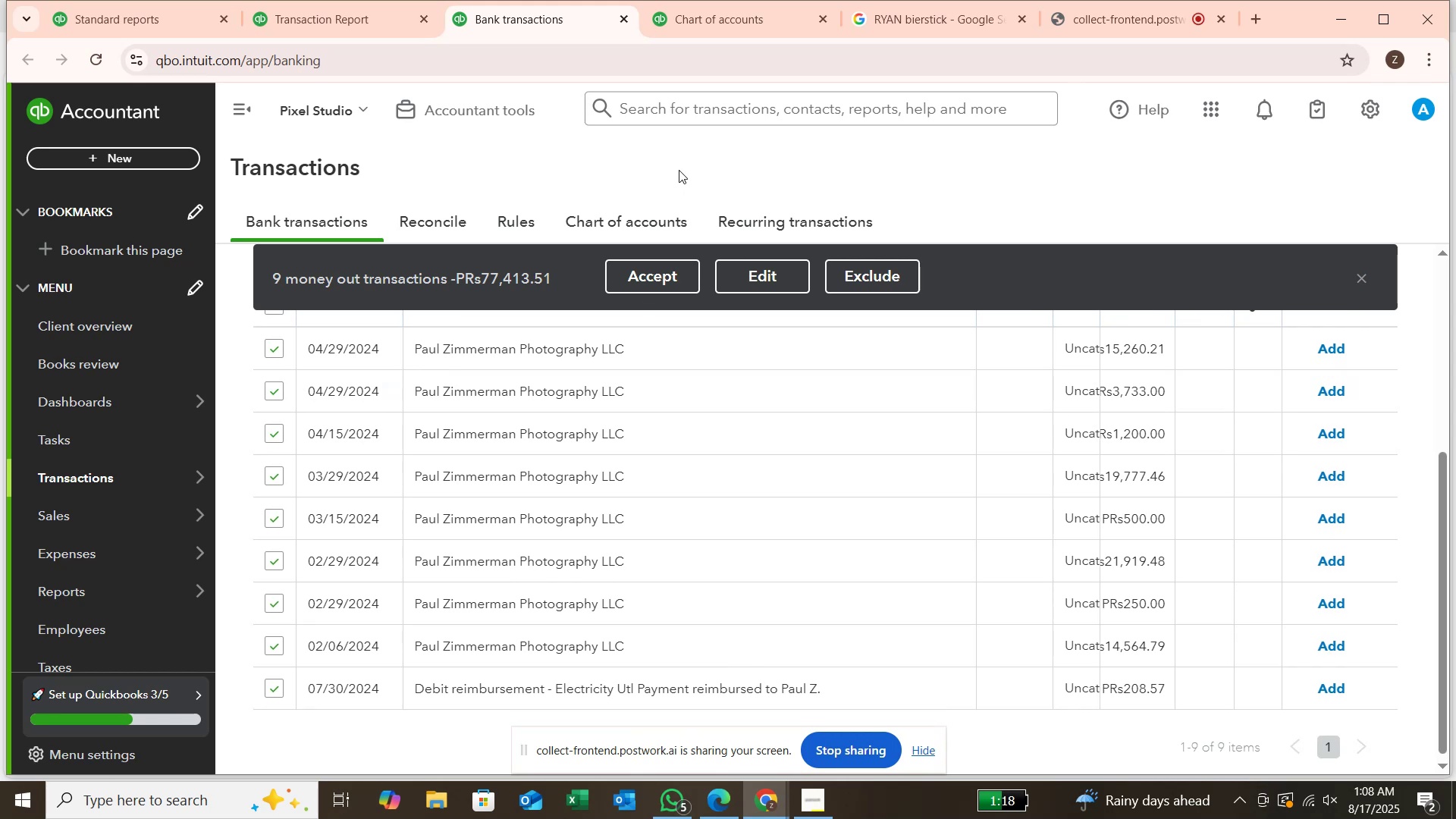 
scroll: coordinate [641, 256], scroll_direction: up, amount: 3.0
 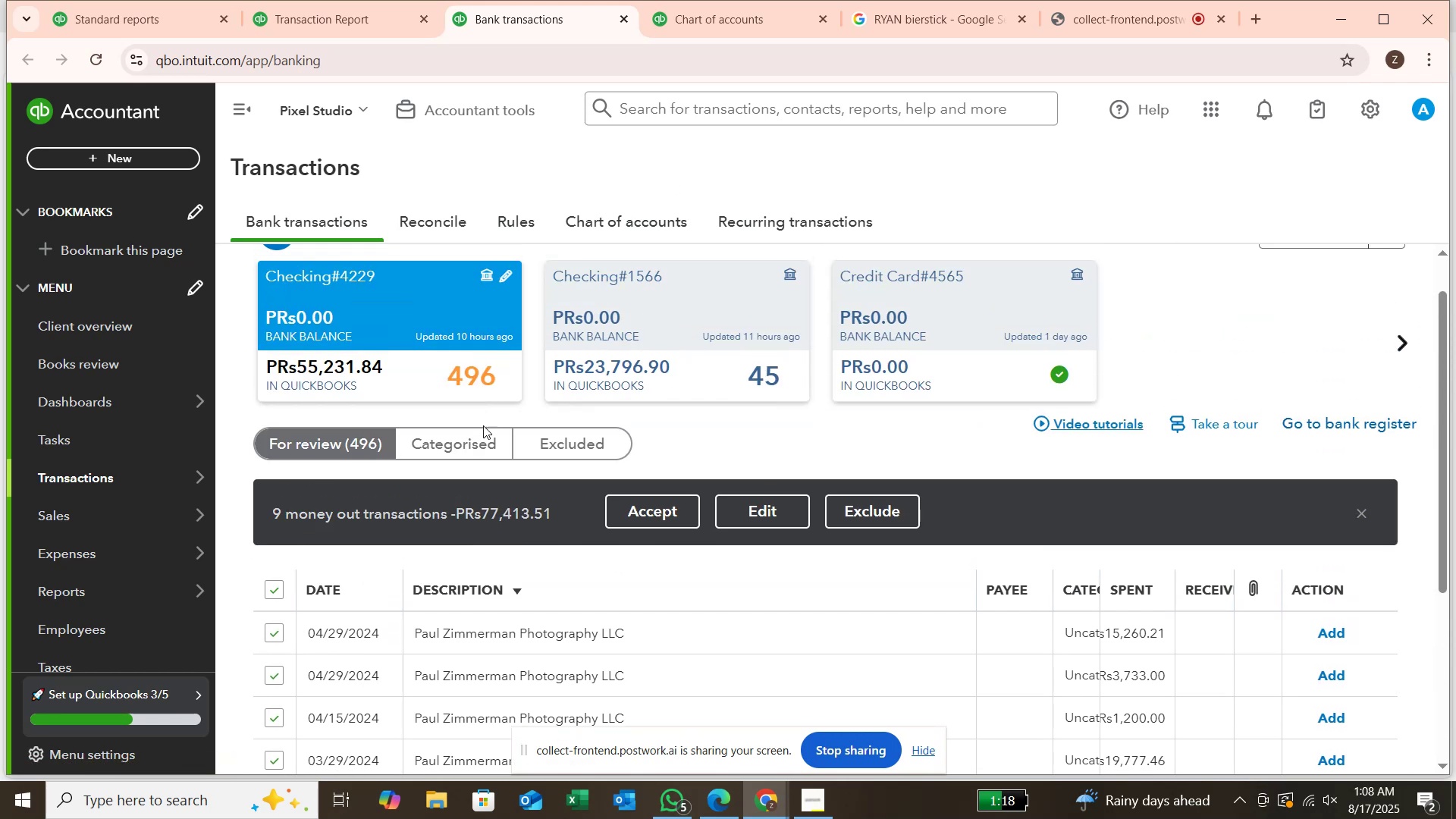 
left_click([479, 445])
 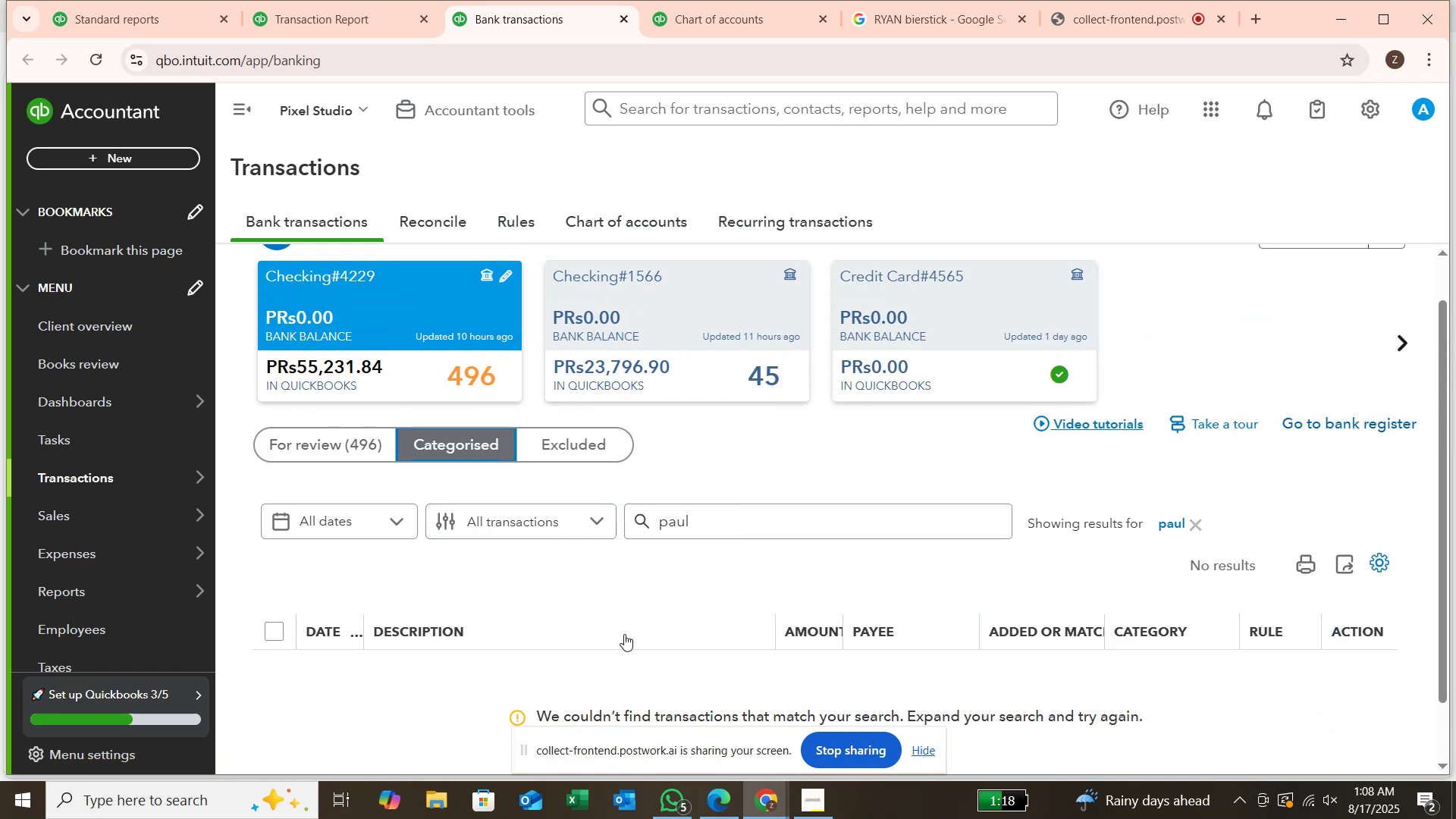 
wait(8.96)
 